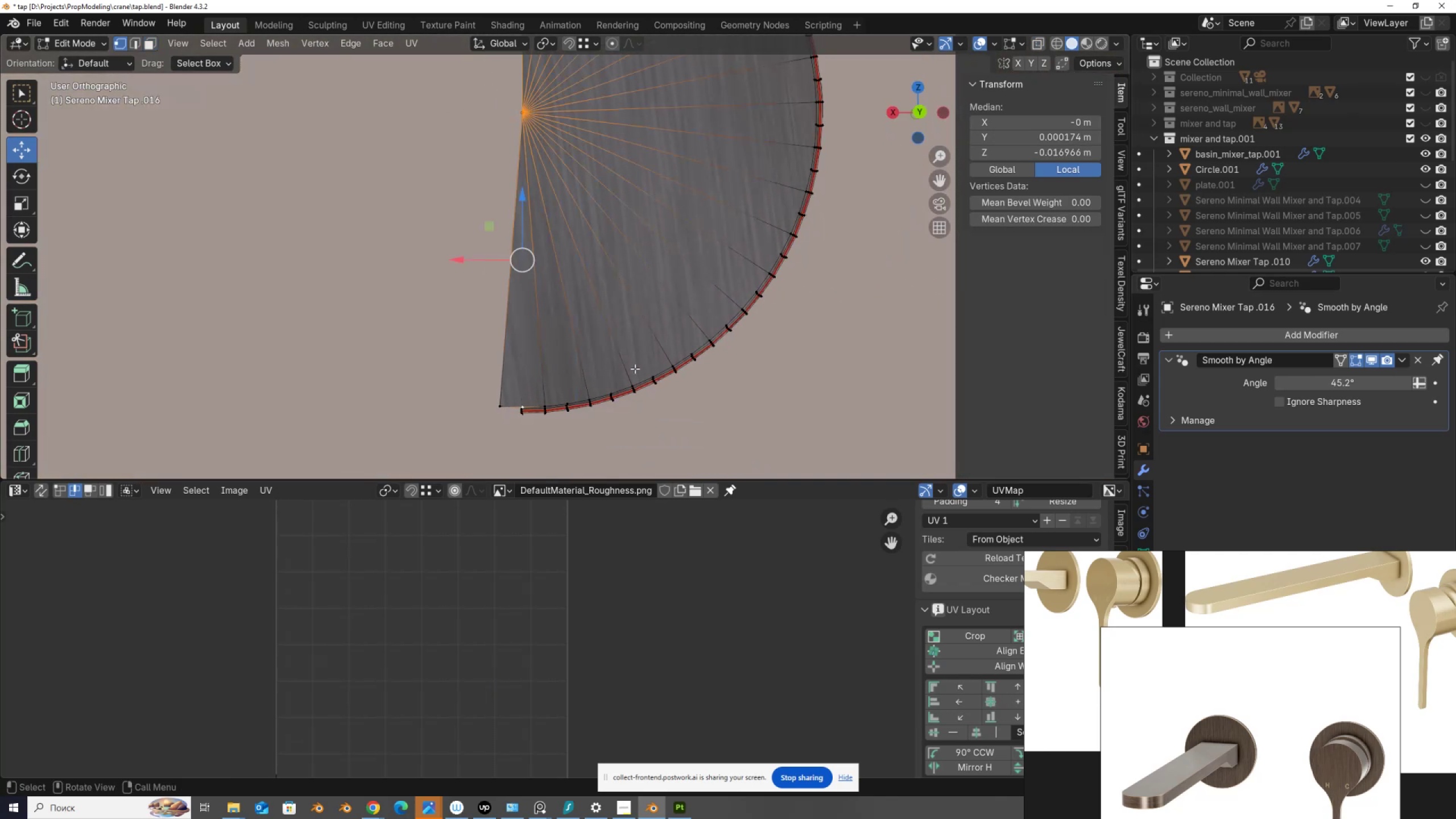 
key(J)
 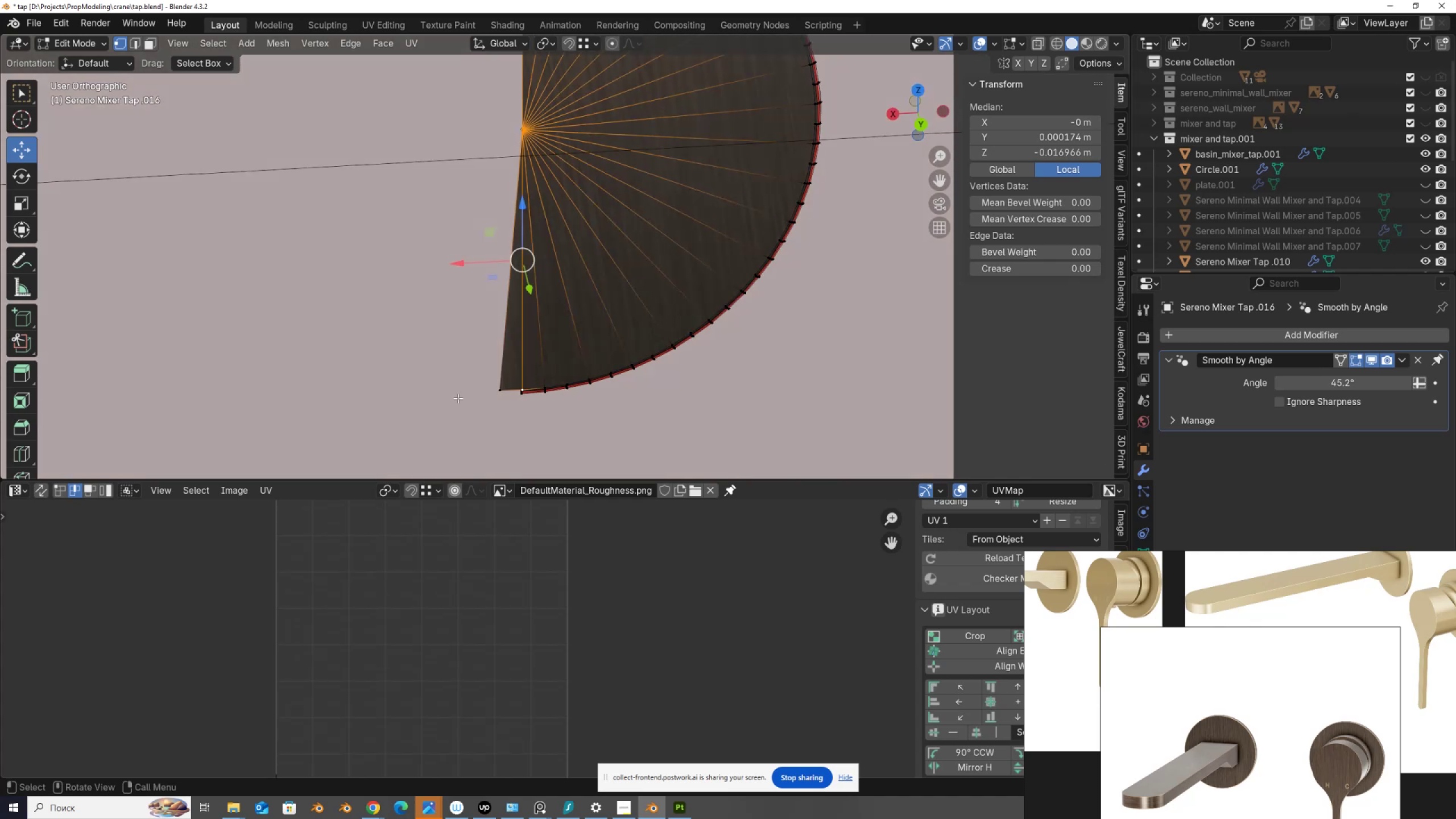 
left_click([484, 389])
 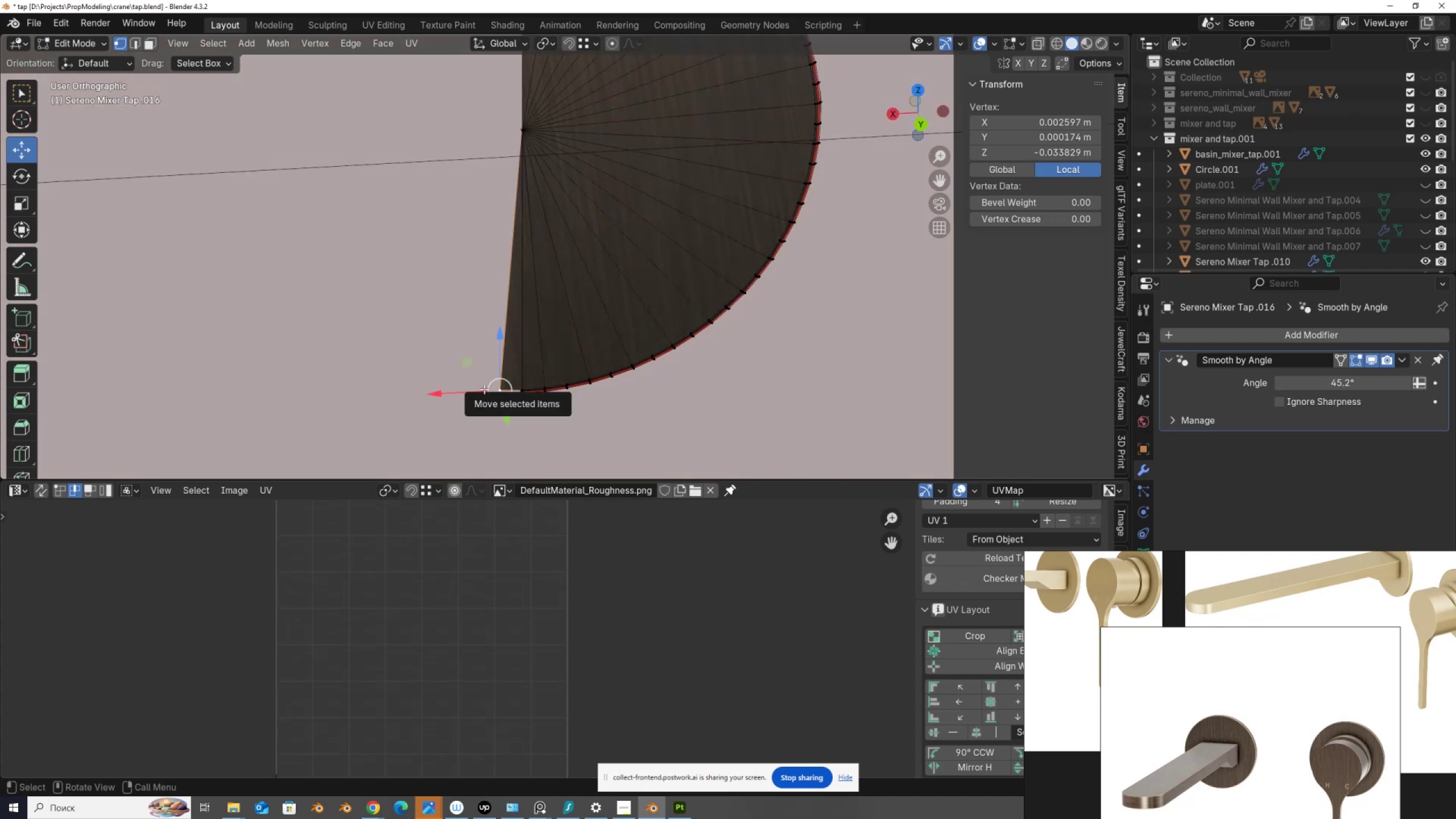 
key(X)
 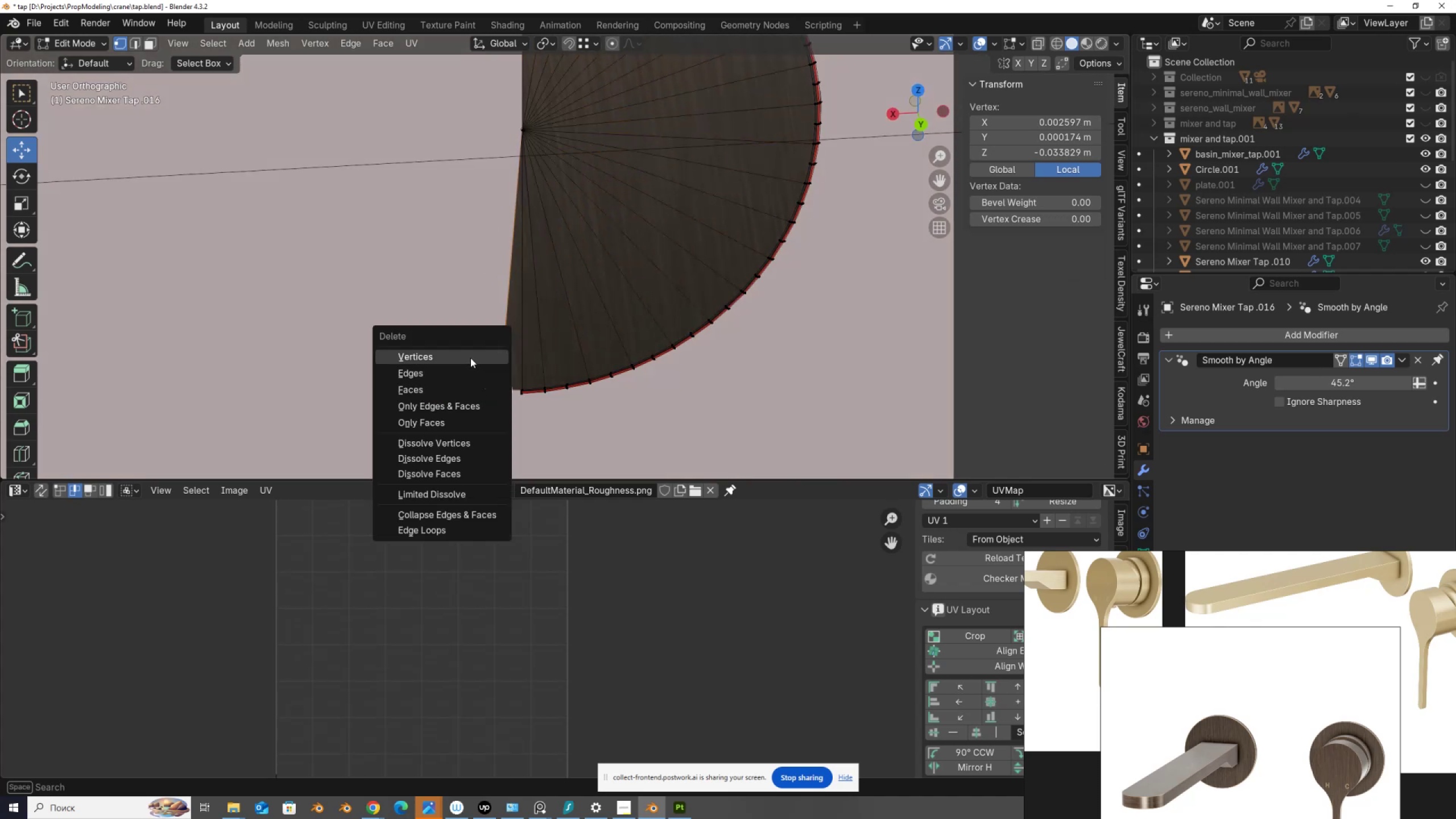 
left_click([470, 357])
 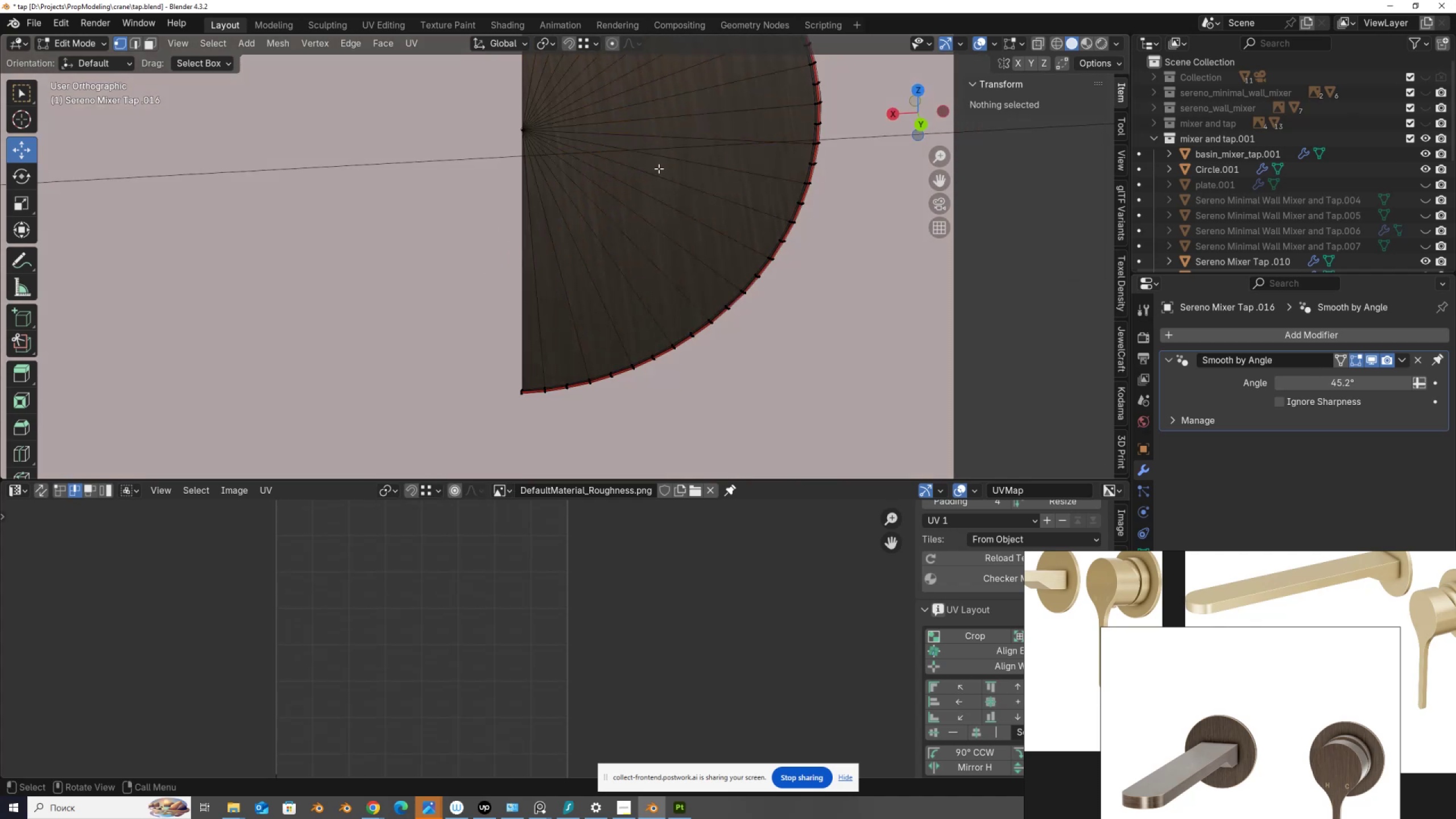 
hold_key(key=ShiftLeft, duration=0.76)
 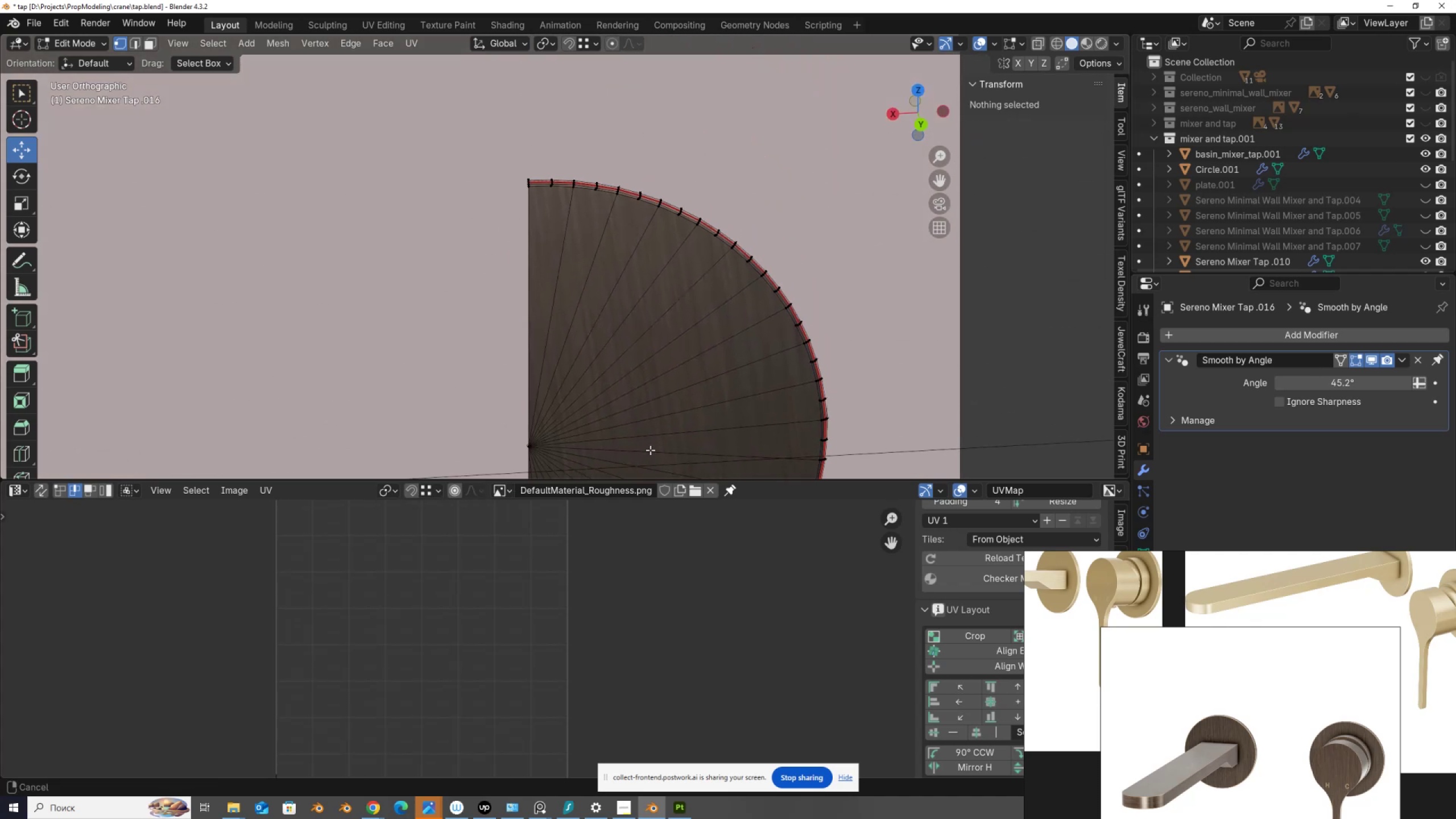 
scroll: coordinate [526, 243], scroll_direction: up, amount: 4.0
 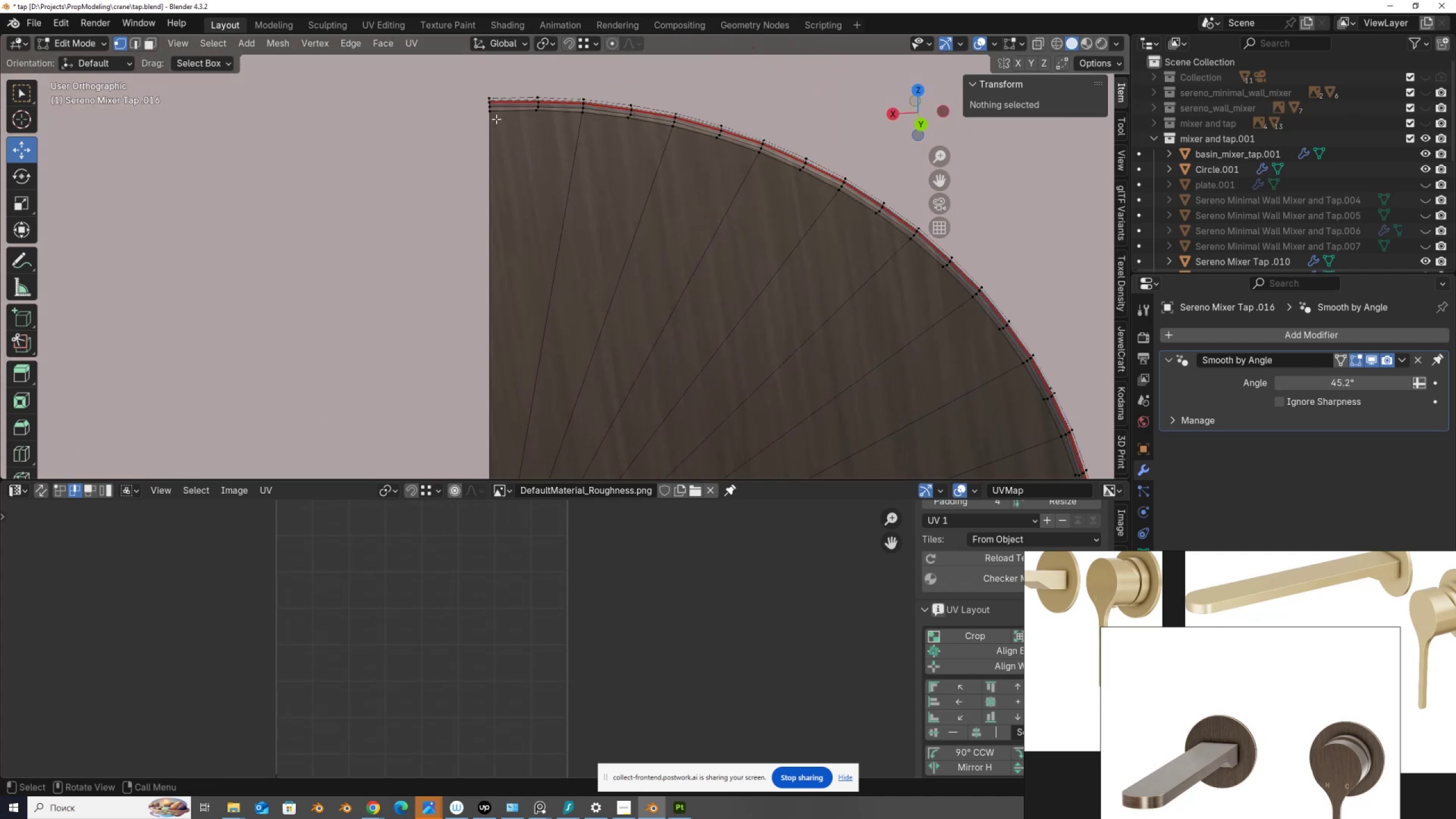 
left_click([494, 118])
 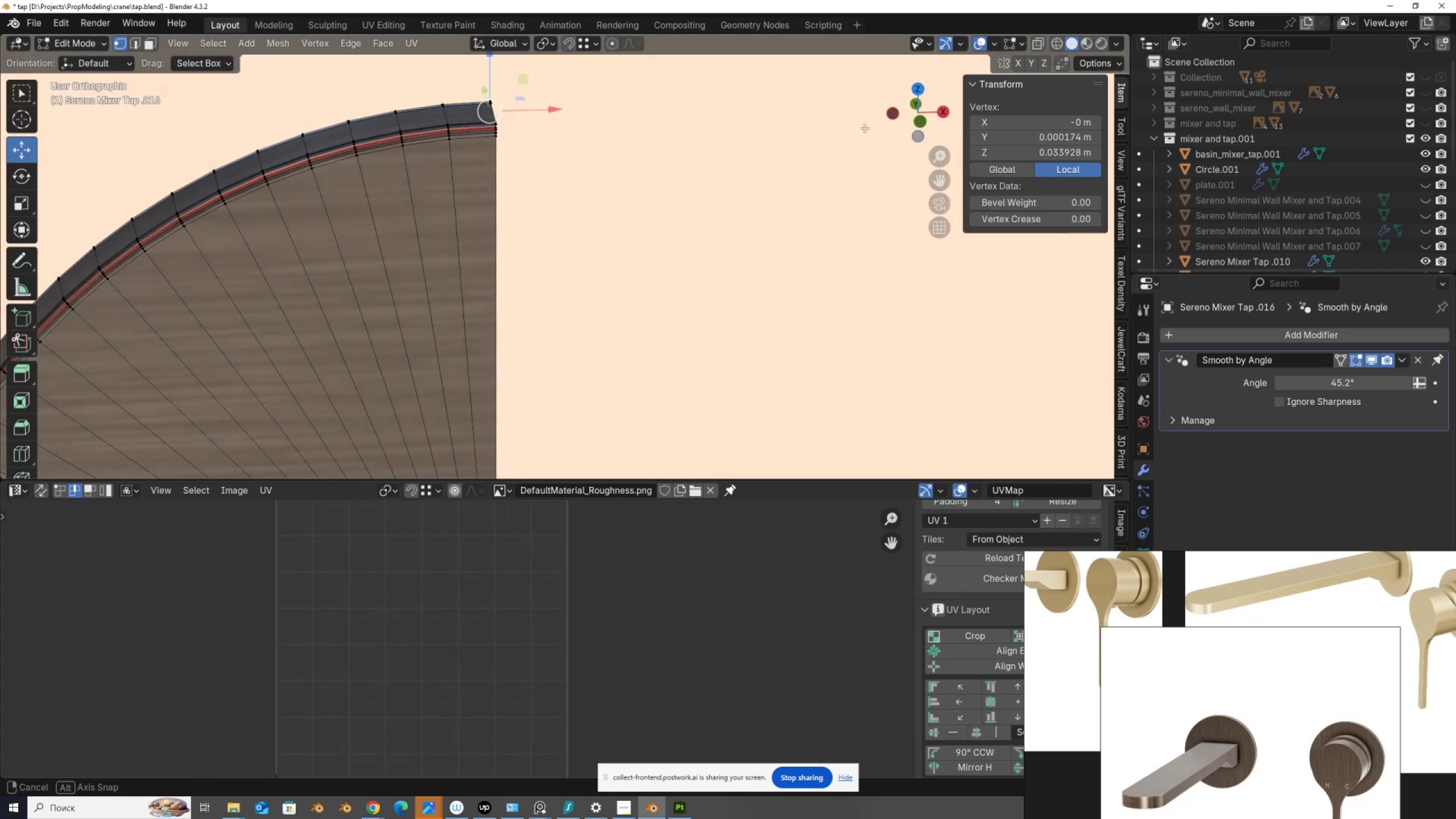 
scroll: coordinate [650, 204], scroll_direction: down, amount: 7.0
 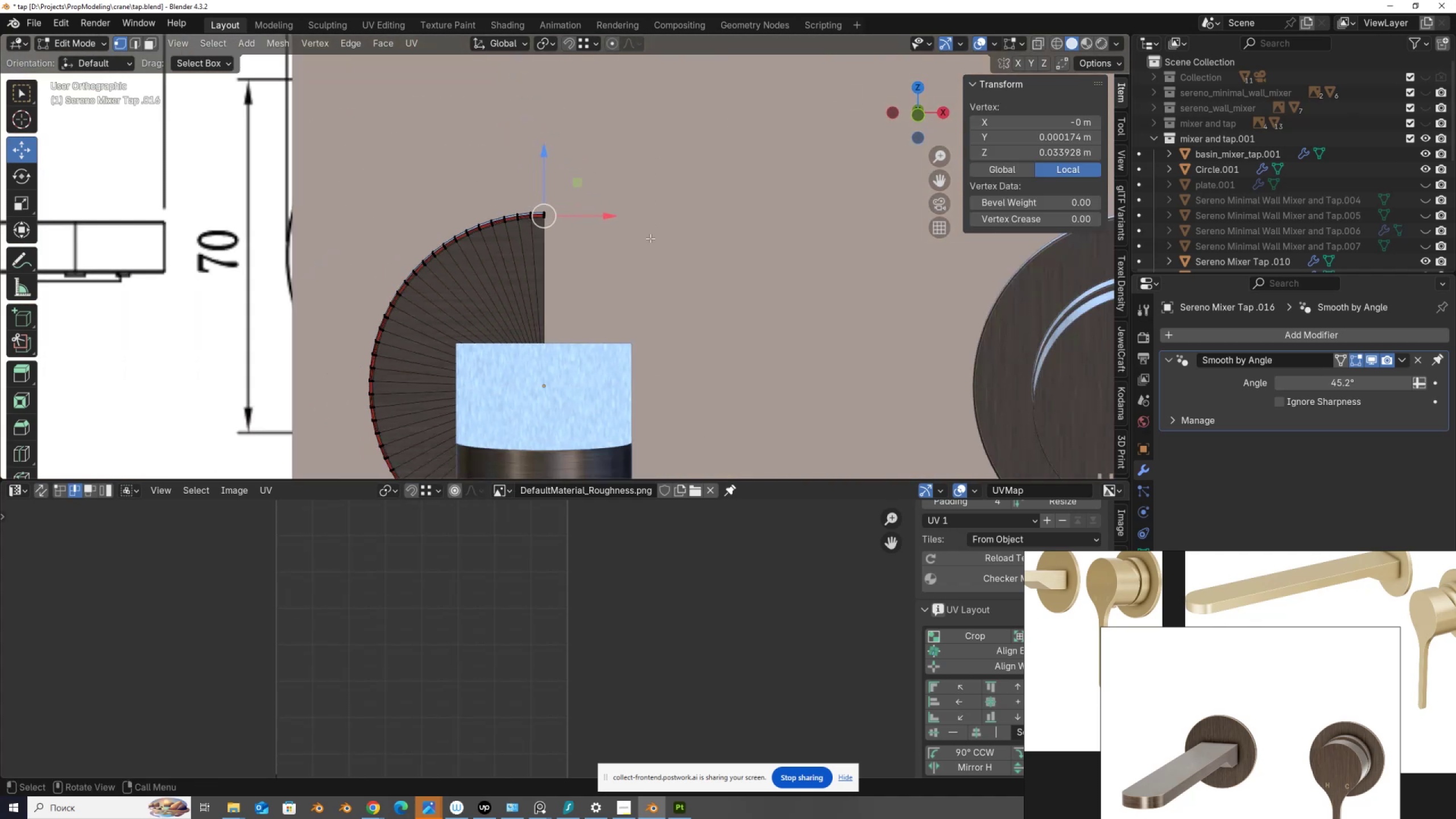 
hold_key(key=ShiftLeft, duration=0.46)
 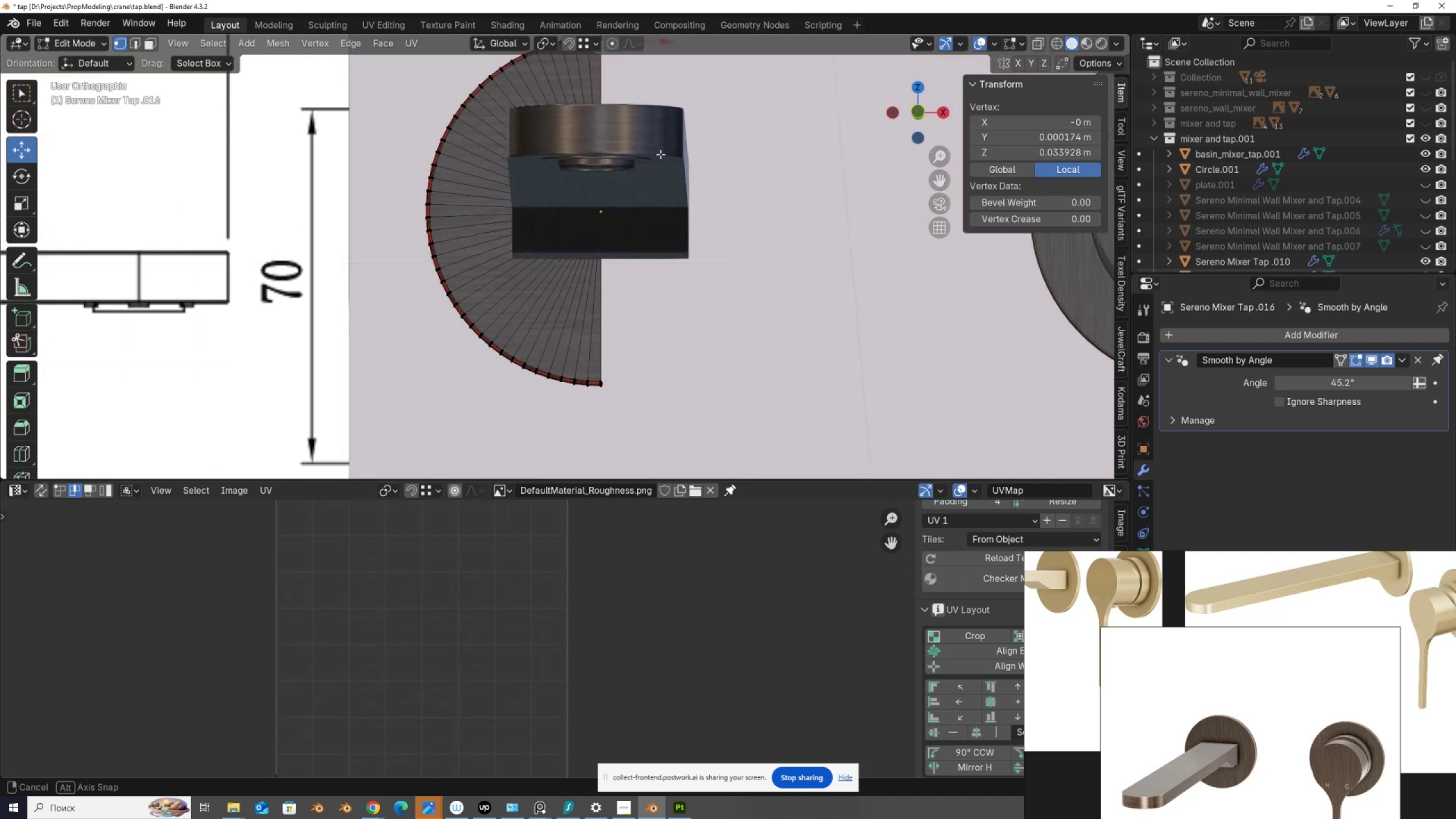 
hold_key(key=AltLeft, duration=0.45)
 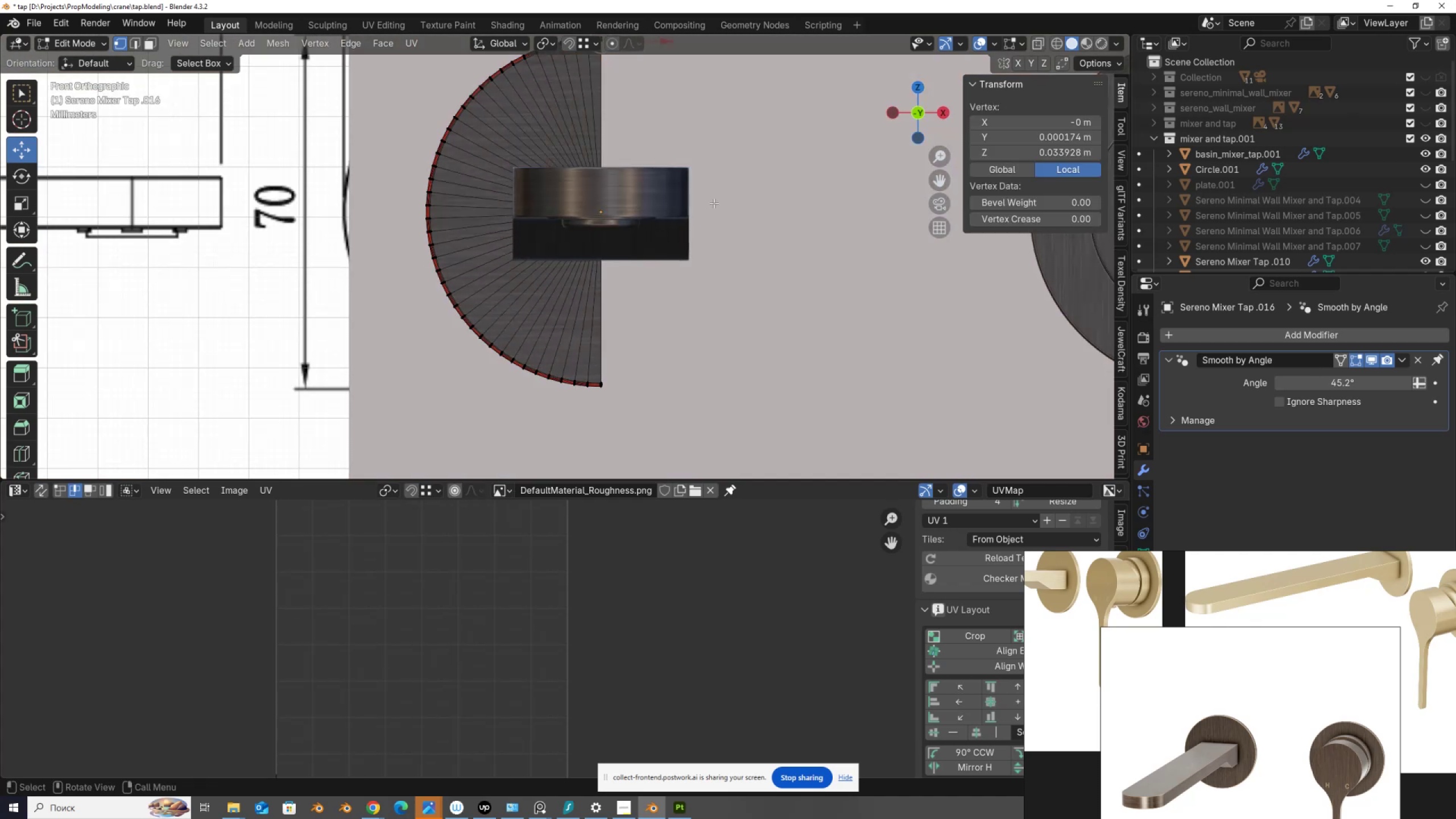 
scroll: coordinate [715, 206], scroll_direction: down, amount: 2.0
 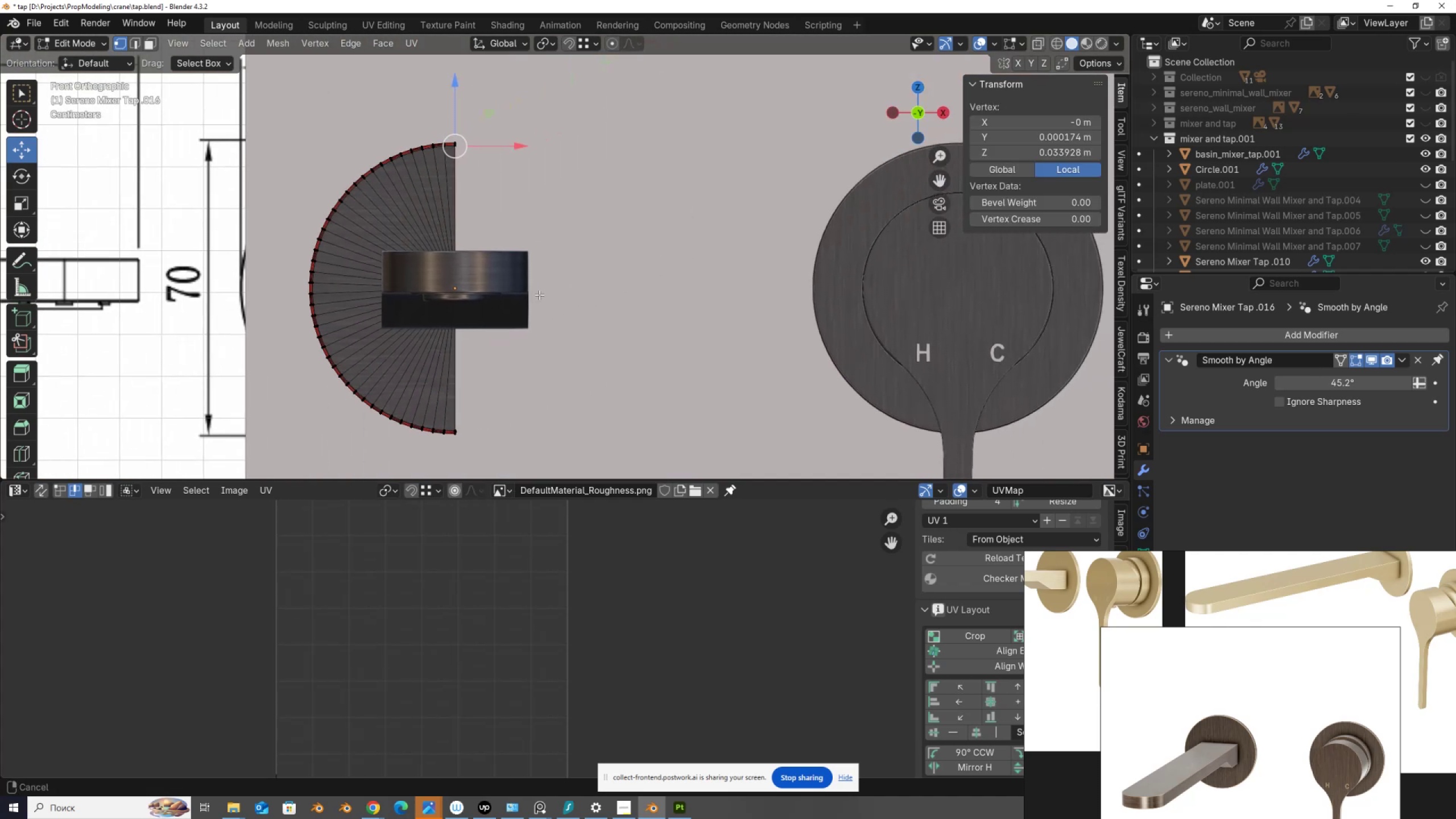 
hold_key(key=ShiftLeft, duration=0.77)
 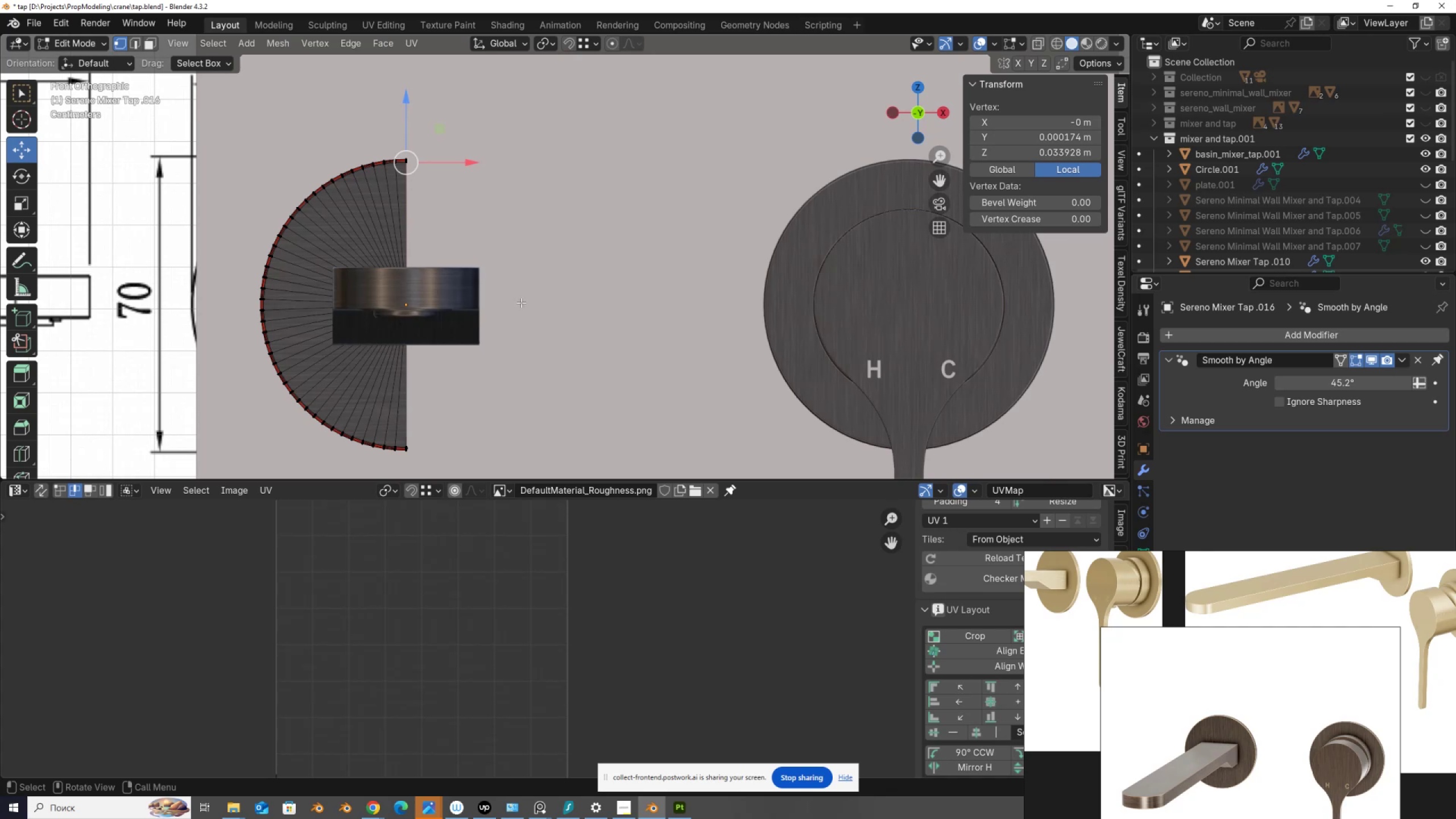 
scroll: coordinate [541, 300], scroll_direction: down, amount: 2.0
 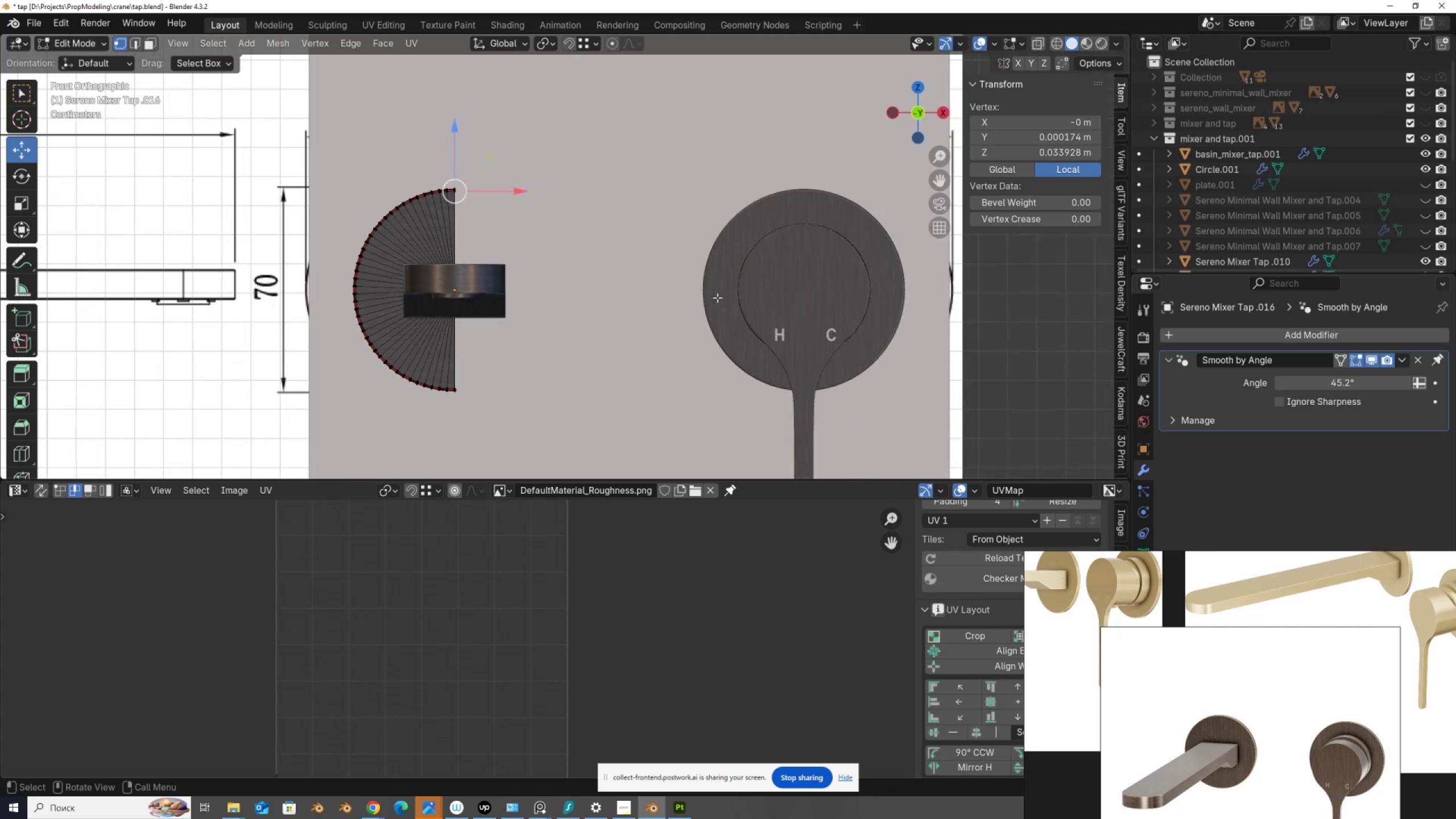 
wait(5.75)
 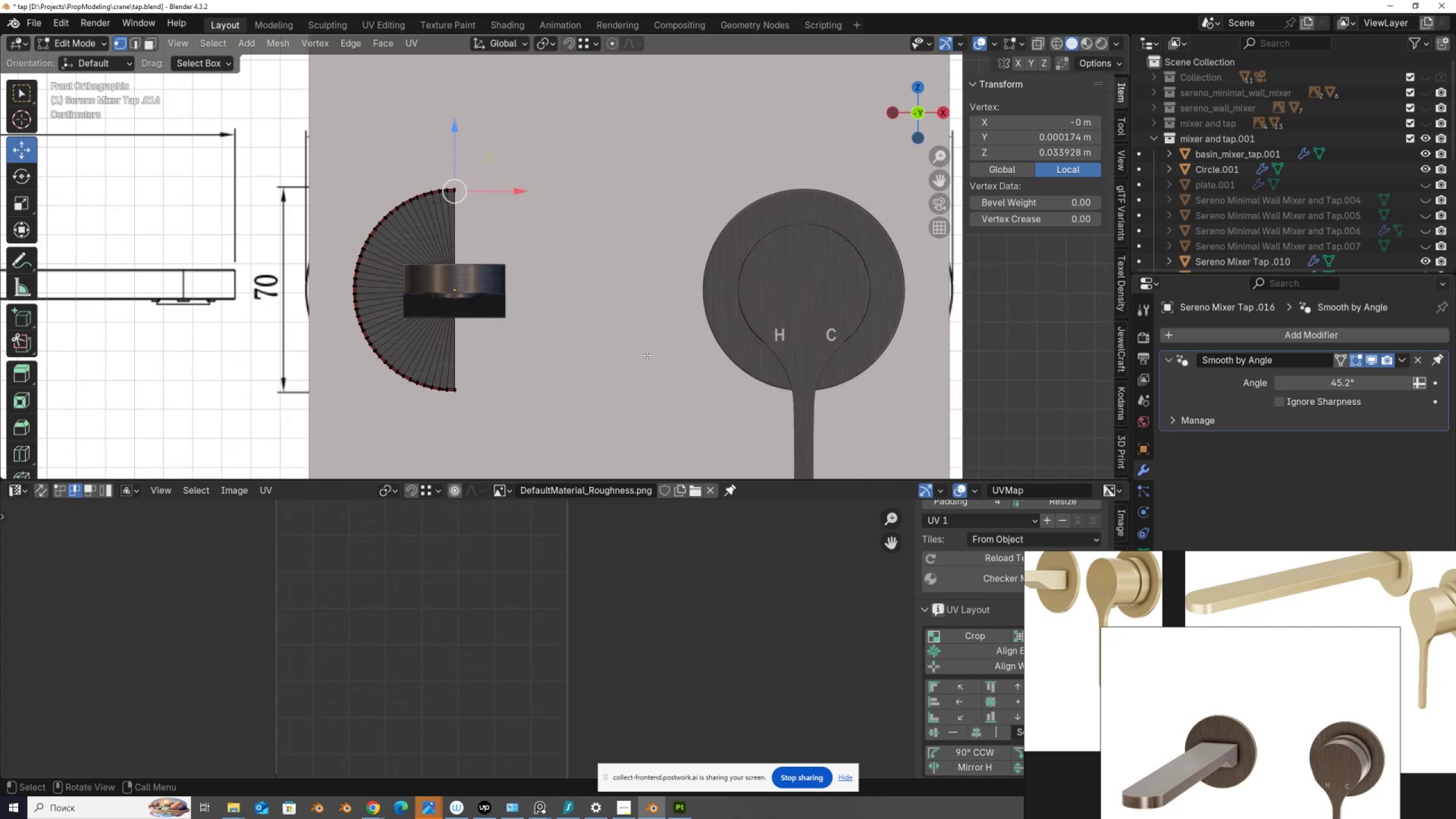 
key(Tab)
 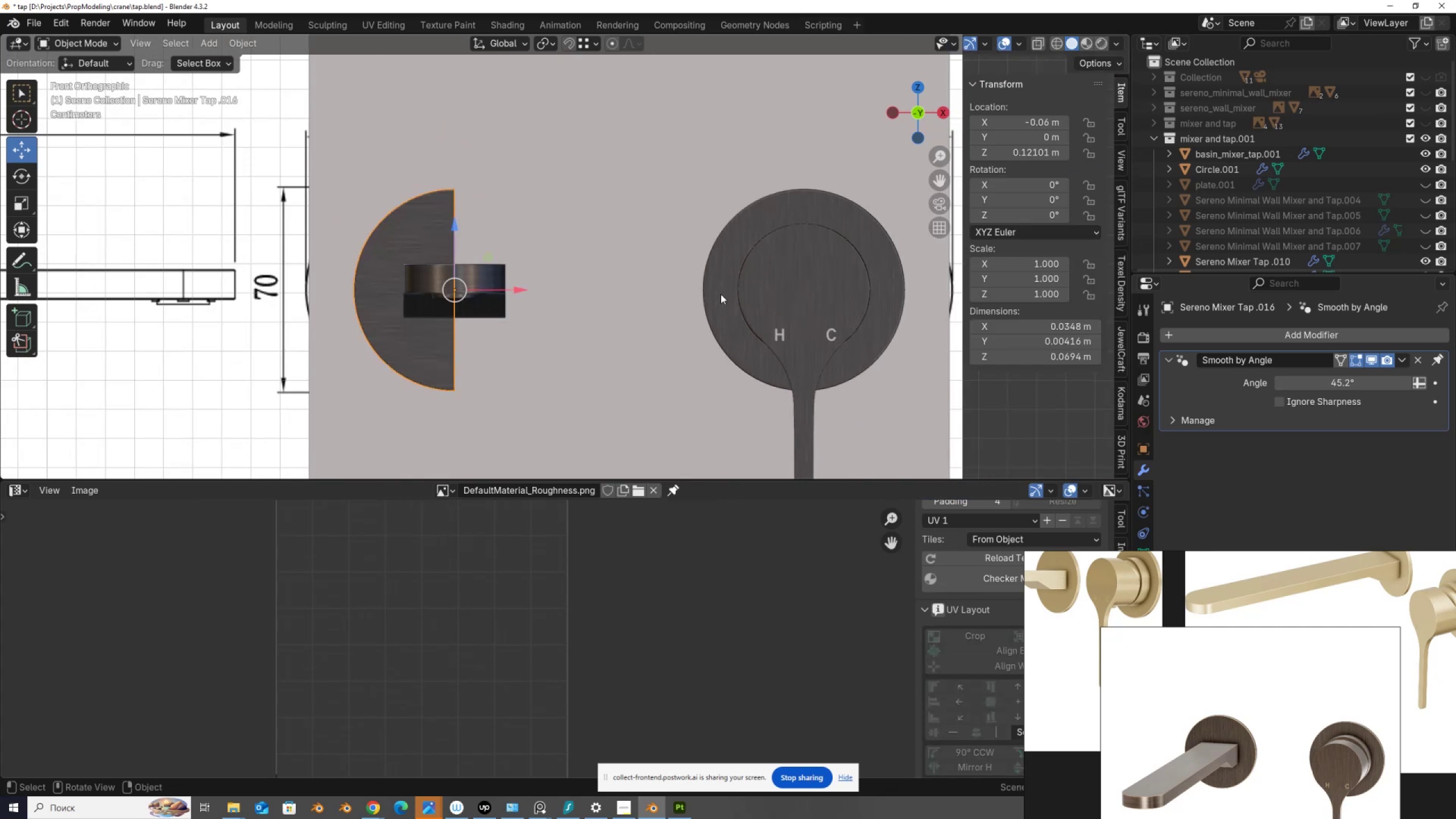 
left_click([721, 293])
 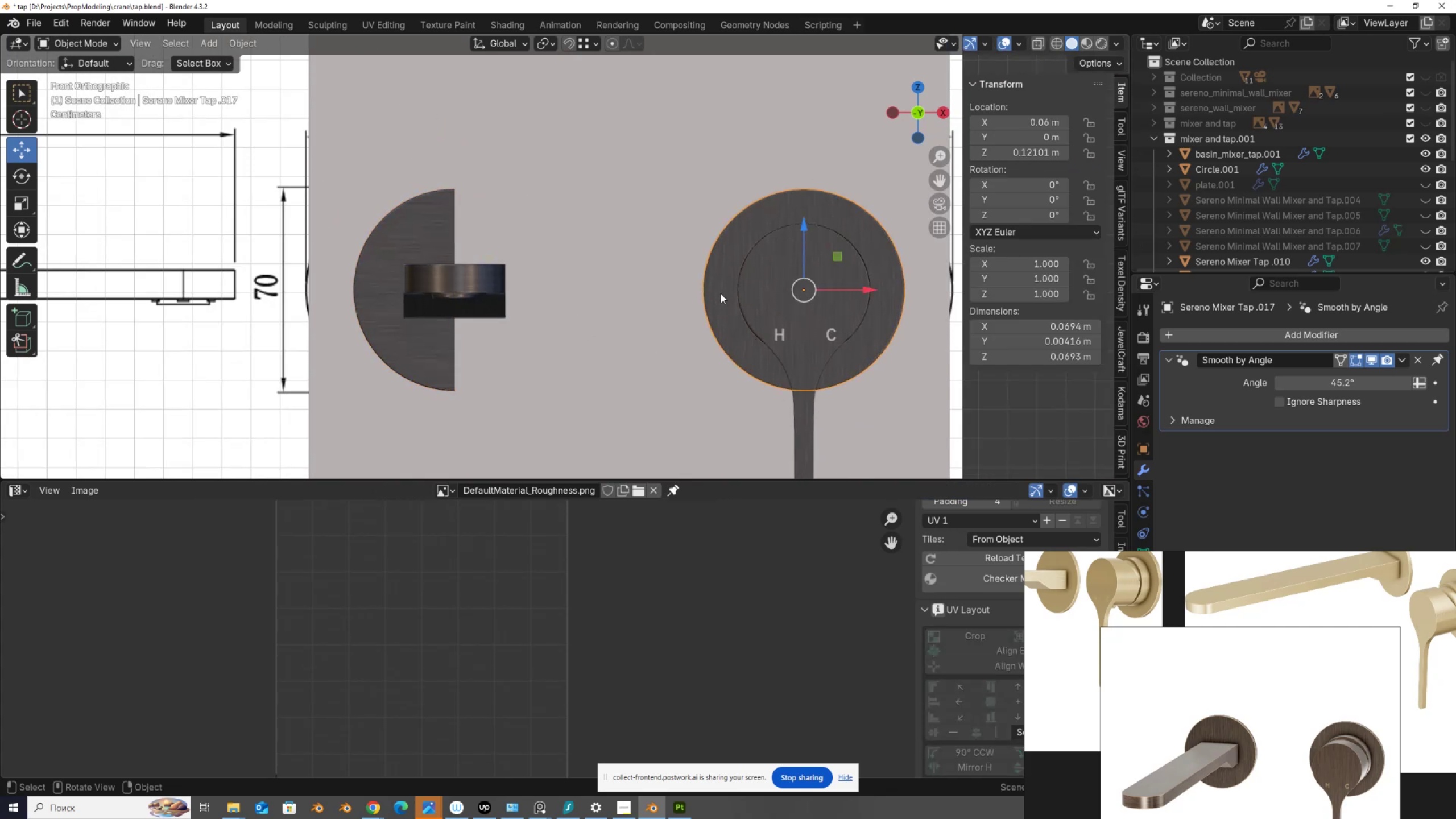 
key(Alt+AltLeft)
 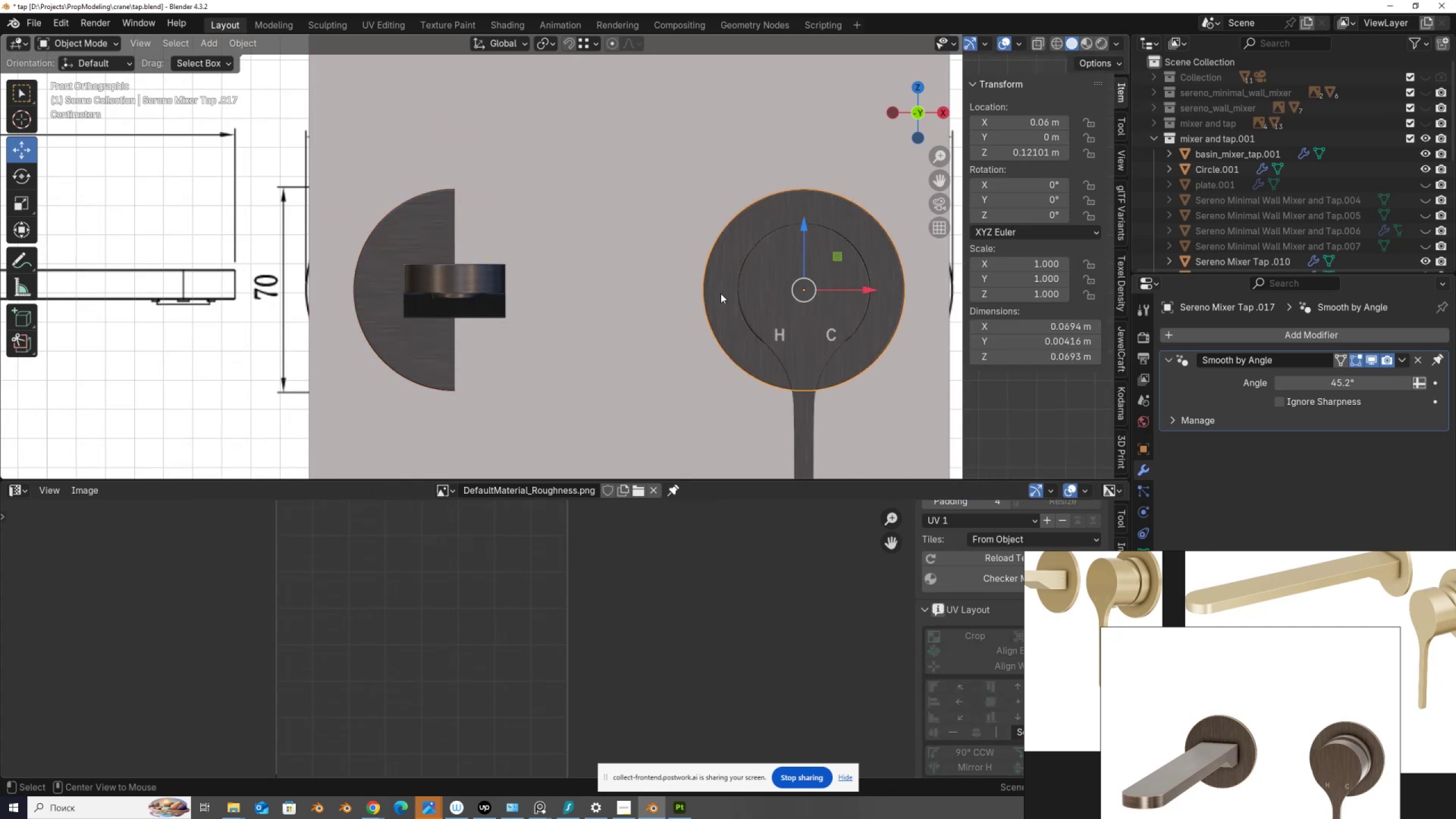 
key(Alt+Z)
 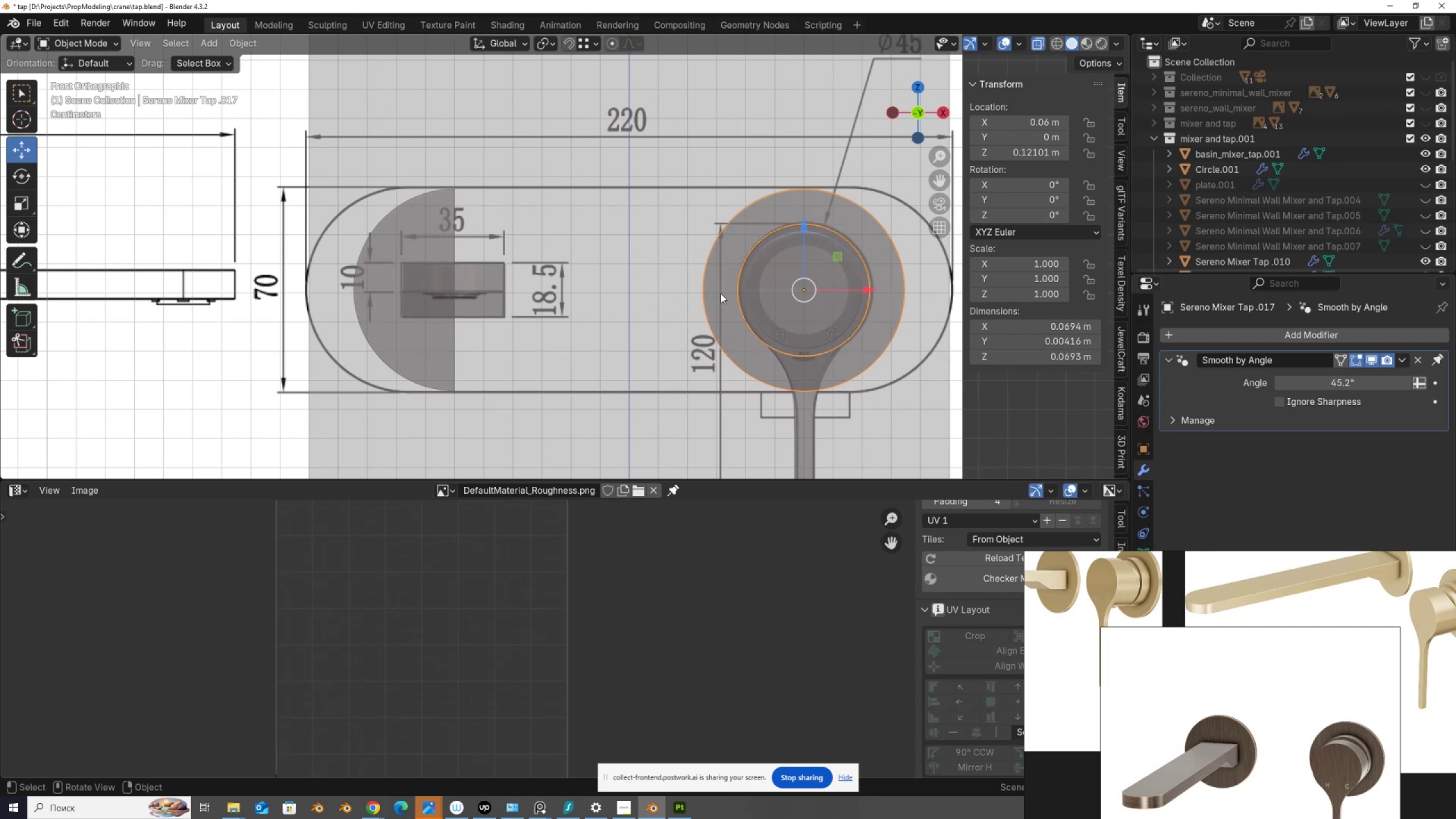 
scroll: coordinate [721, 293], scroll_direction: none, amount: 0.0
 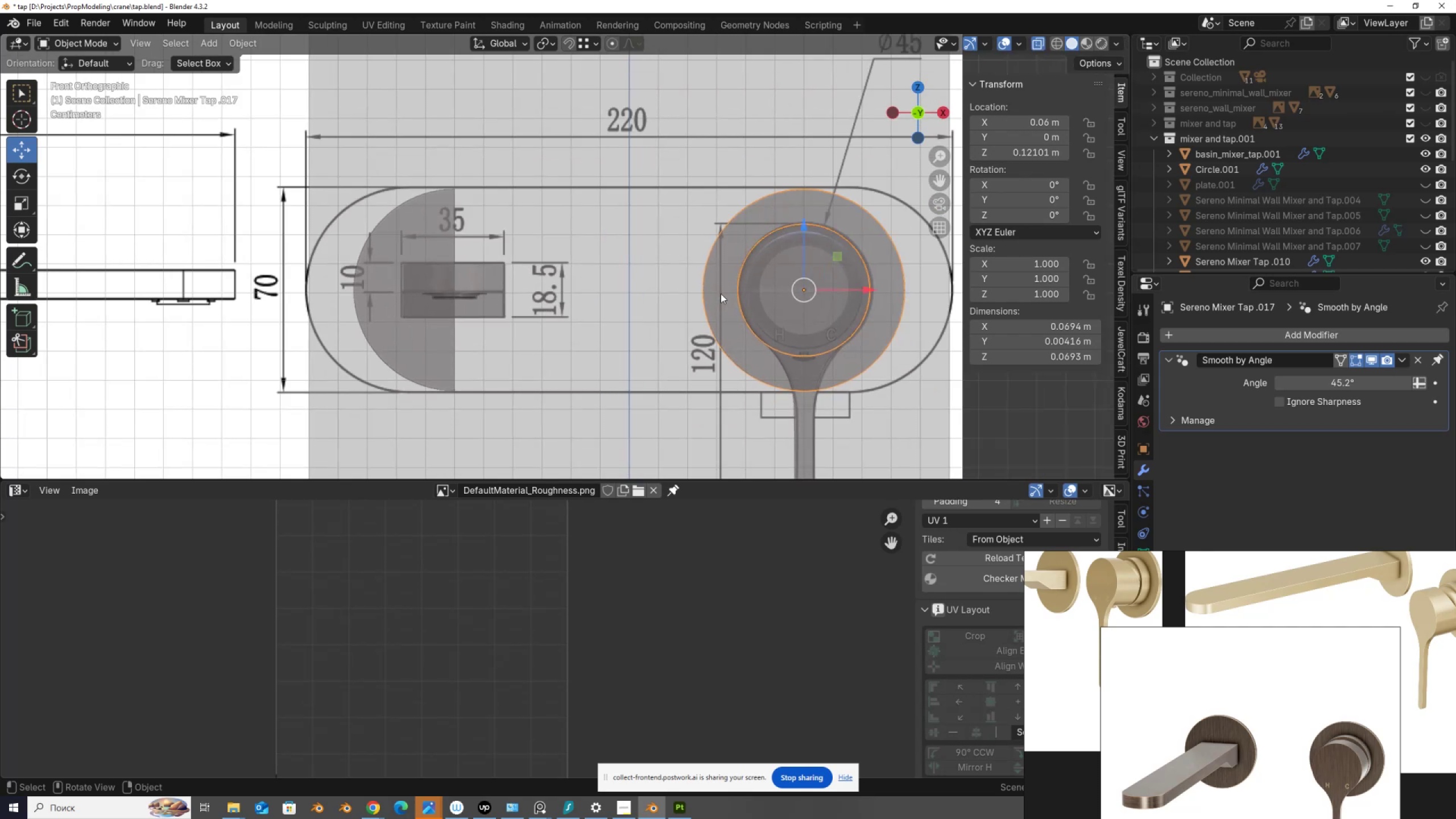 
key(Tab)
 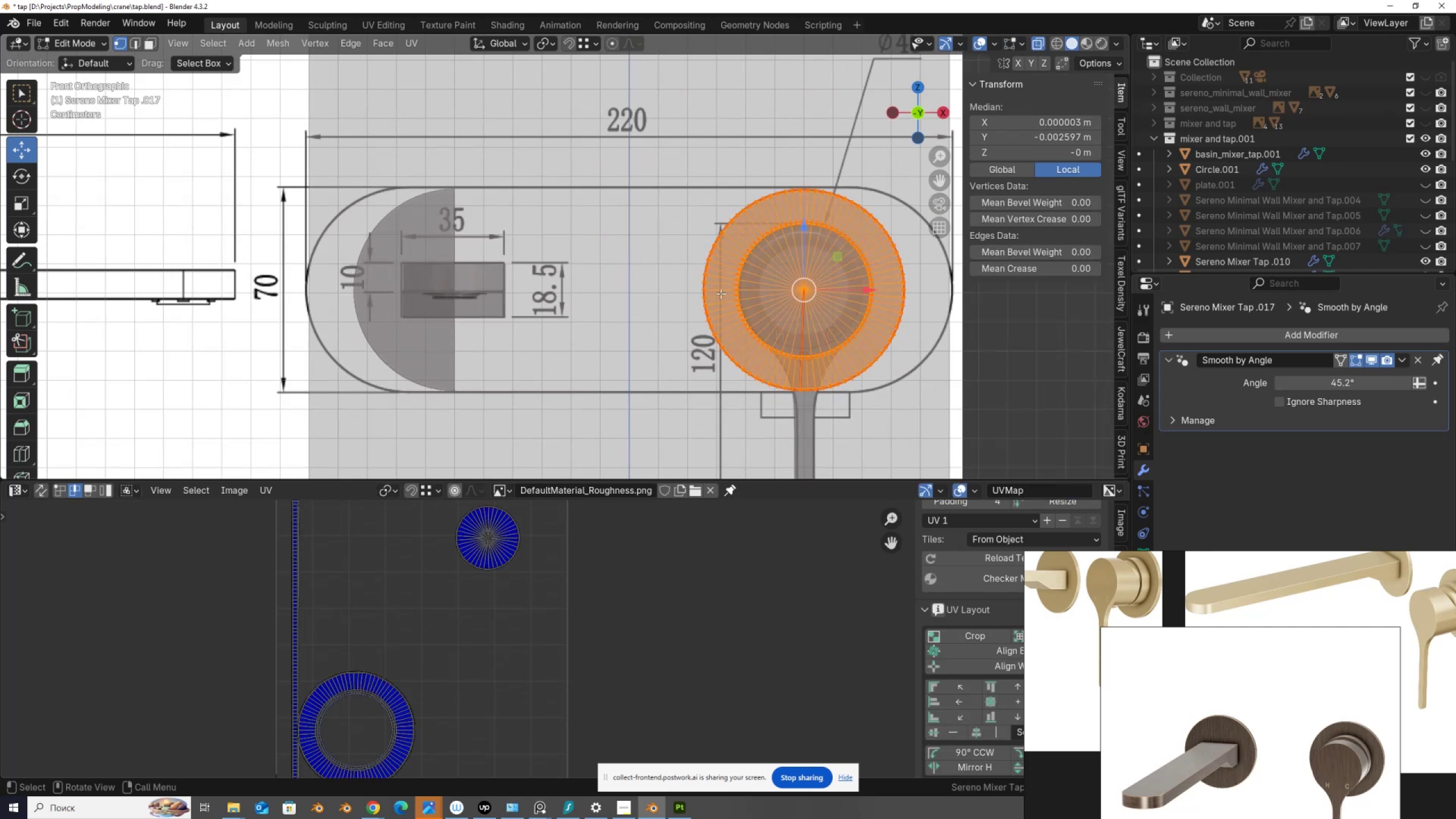 
wait(10.46)
 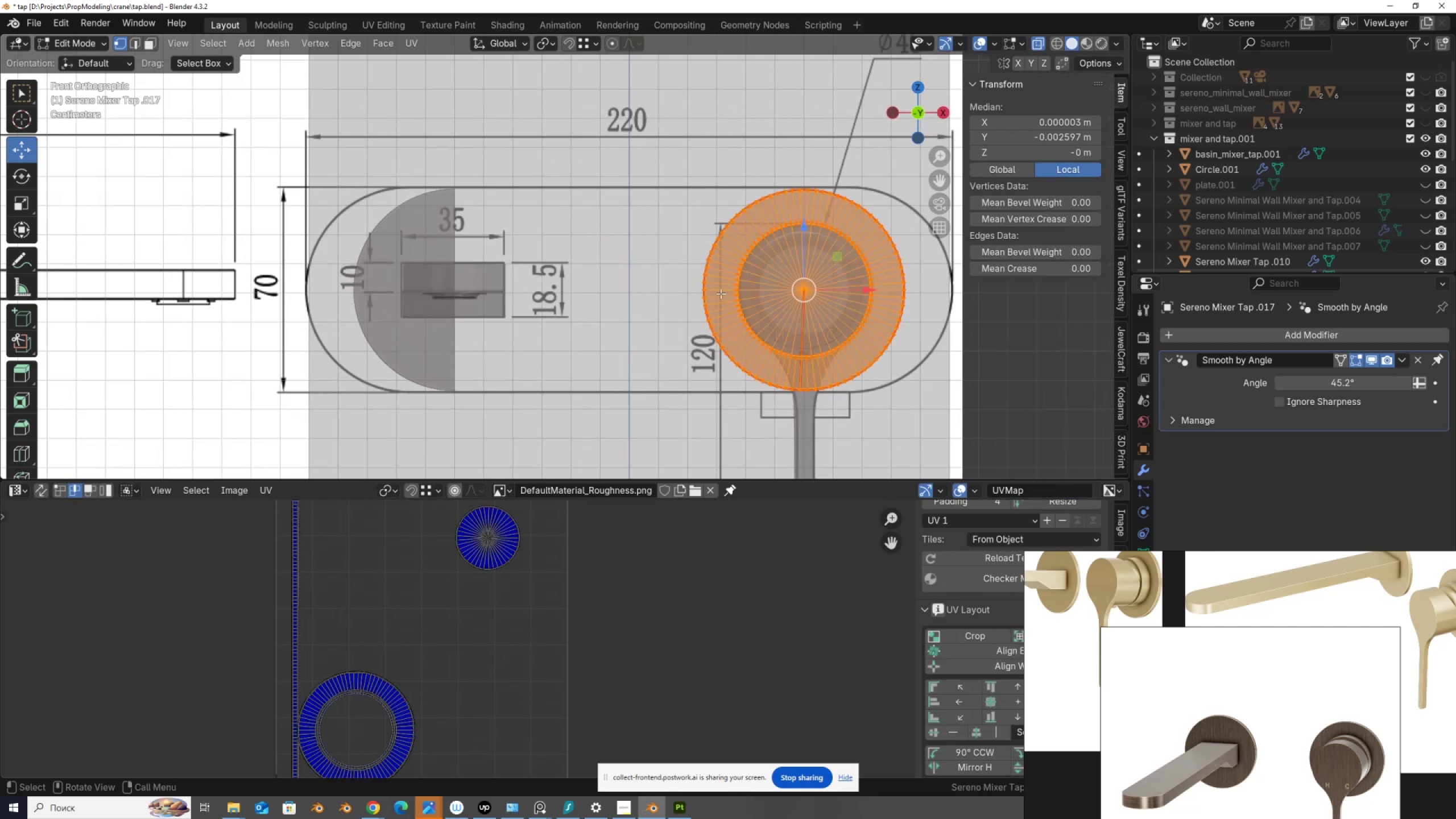 
key(3)
 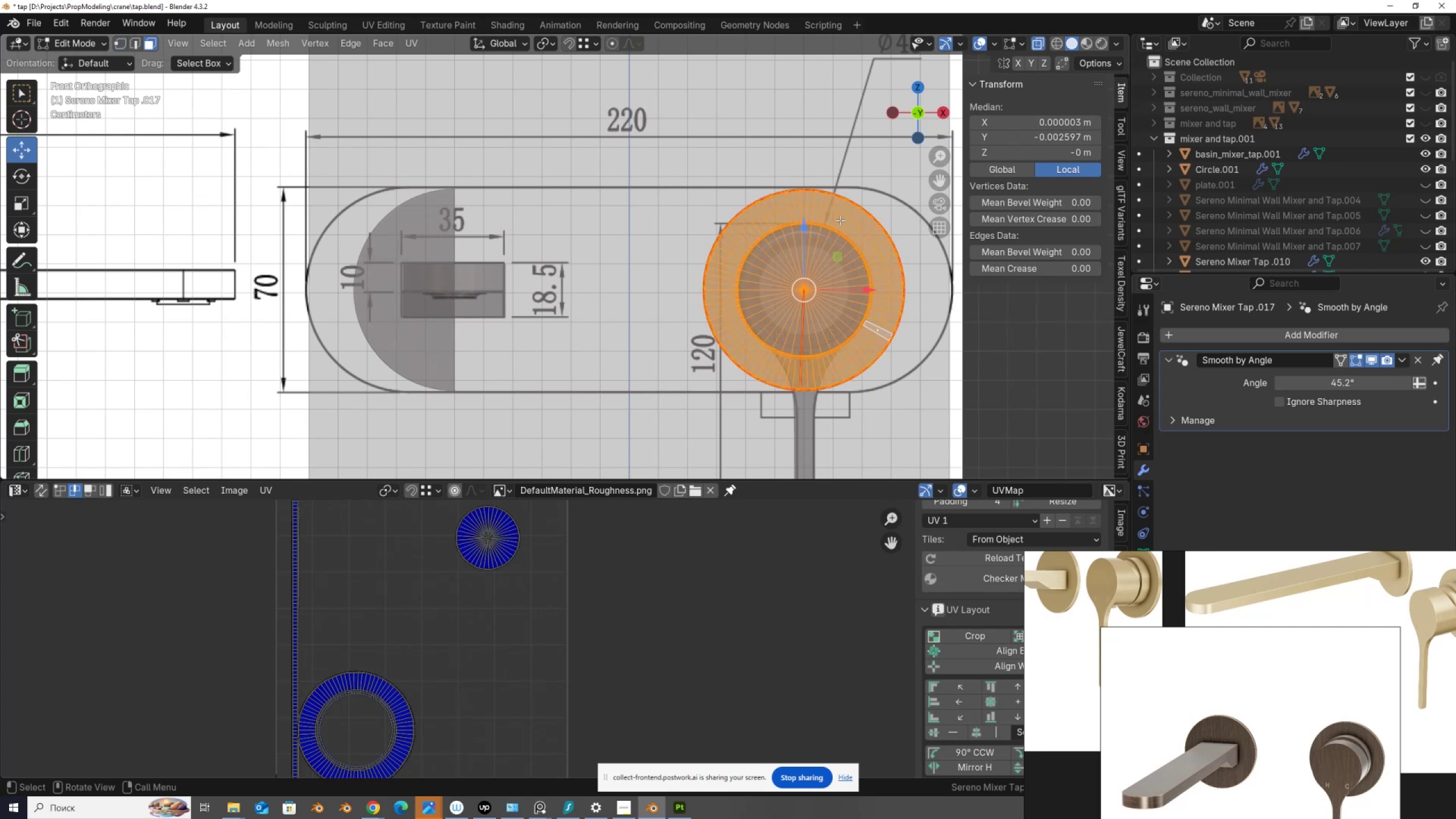 
key(Alt+AltLeft)
 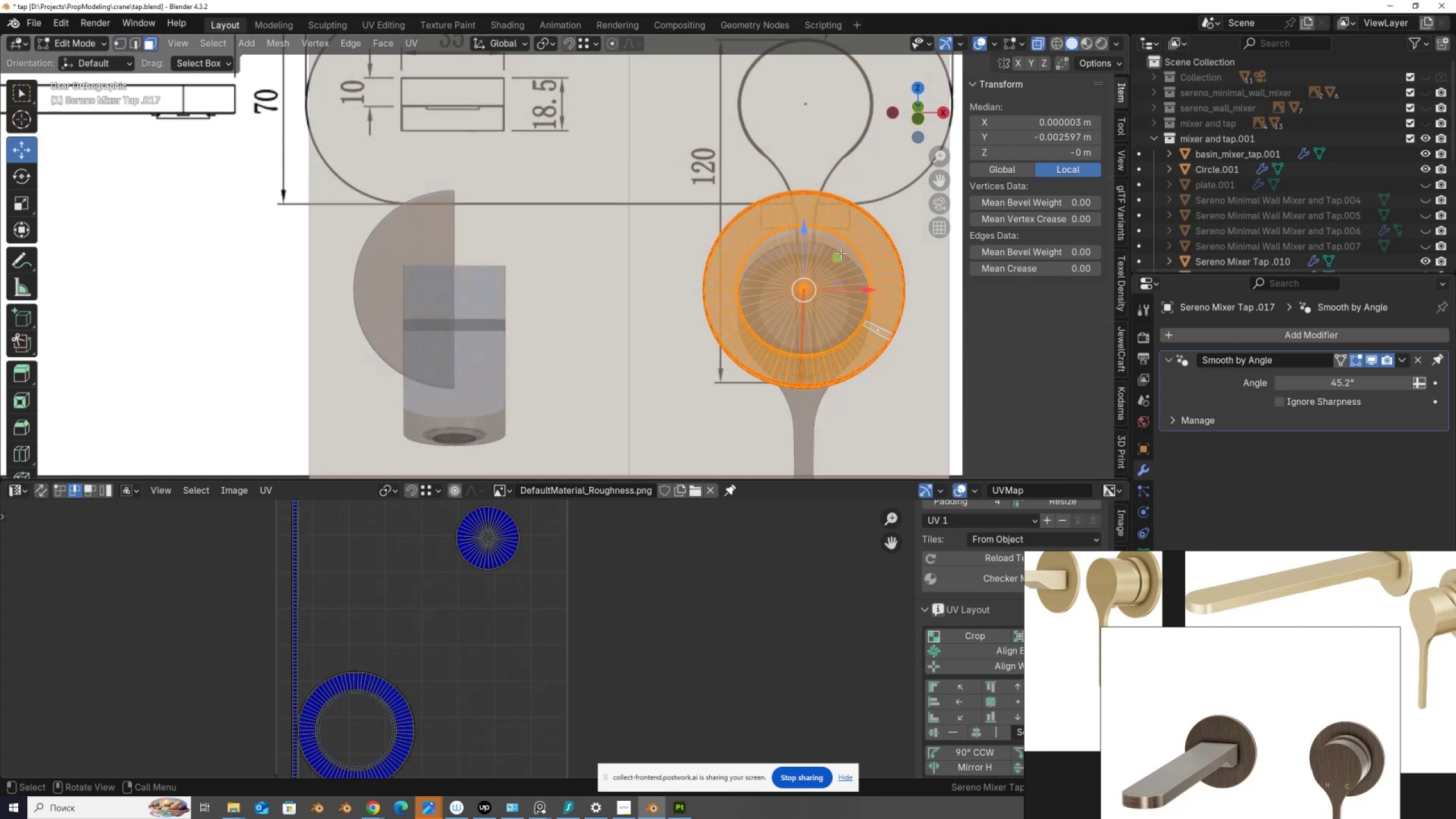 
key(Alt+Z)
 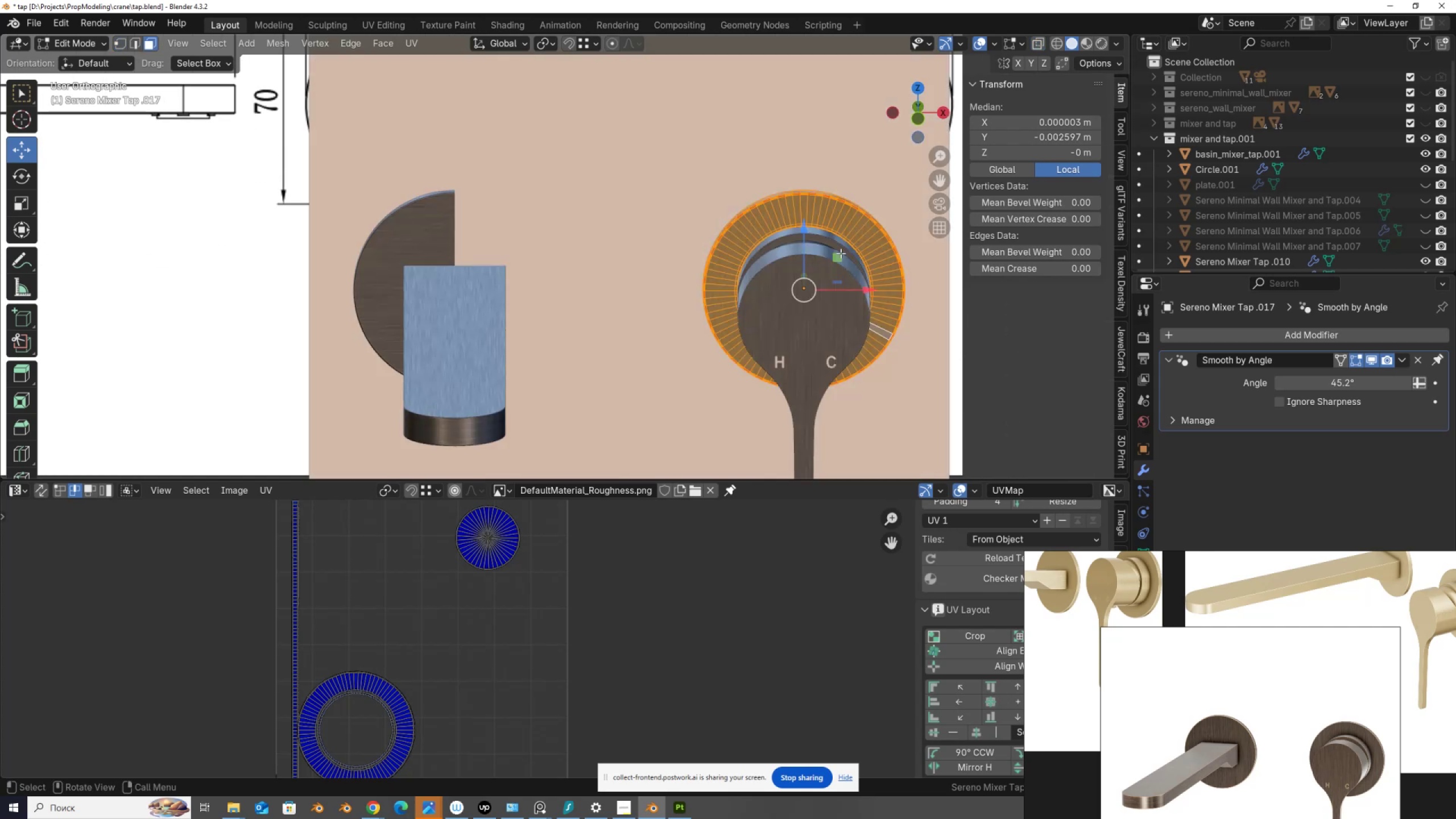 
scroll: coordinate [843, 247], scroll_direction: up, amount: 3.0
 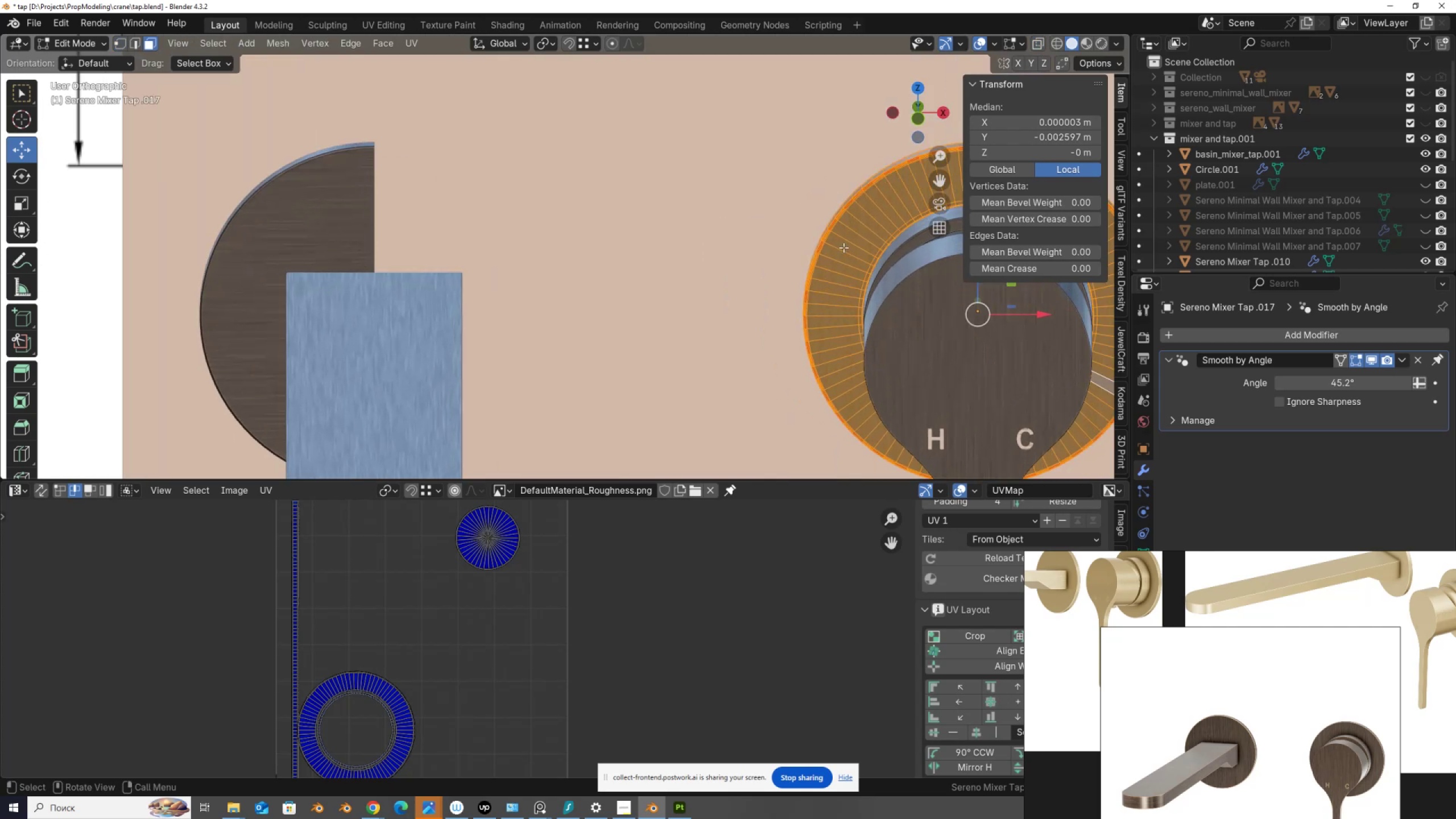 
hold_key(key=ShiftLeft, duration=0.45)
 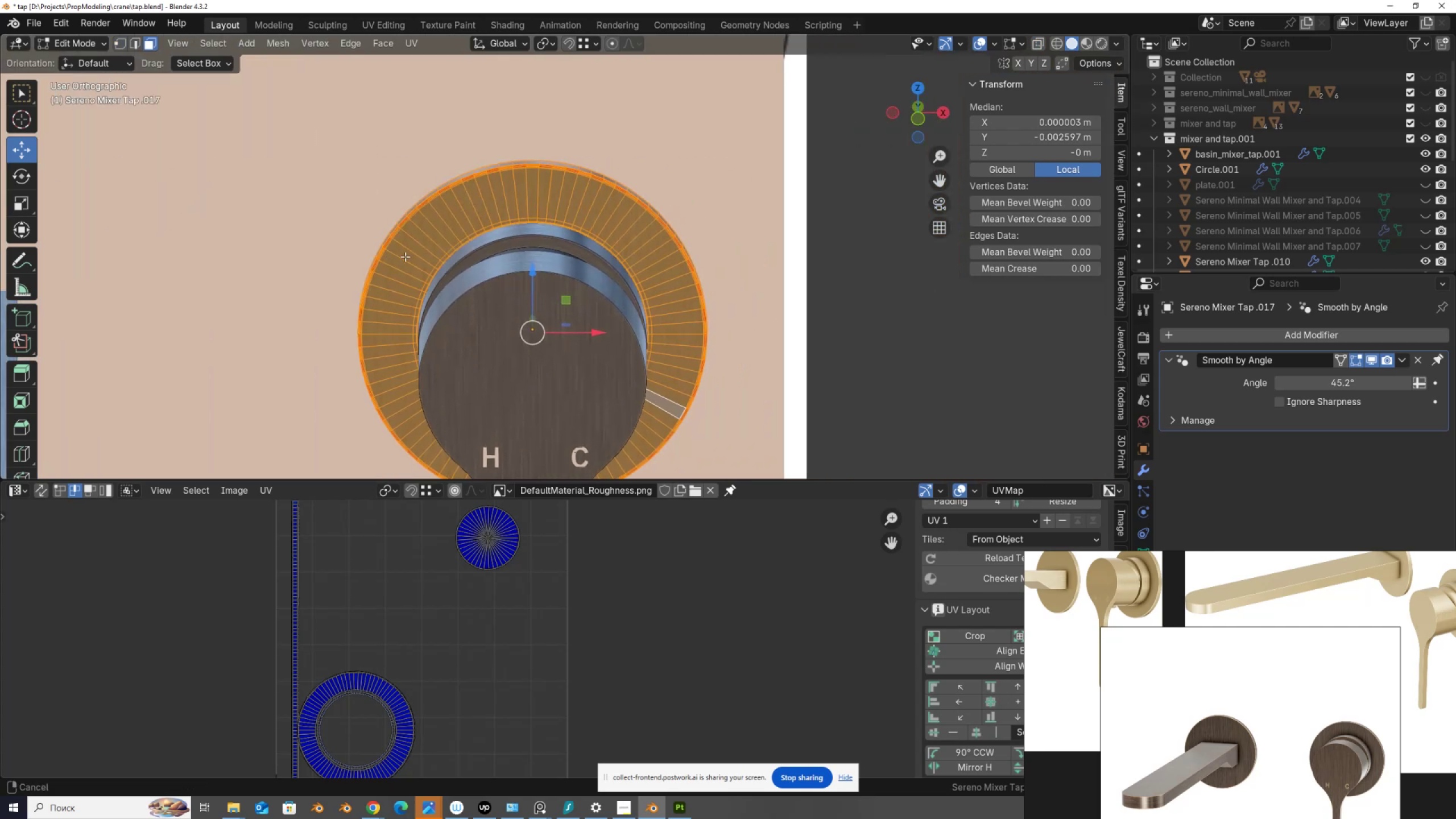 
scroll: coordinate [405, 257], scroll_direction: up, amount: 2.0
 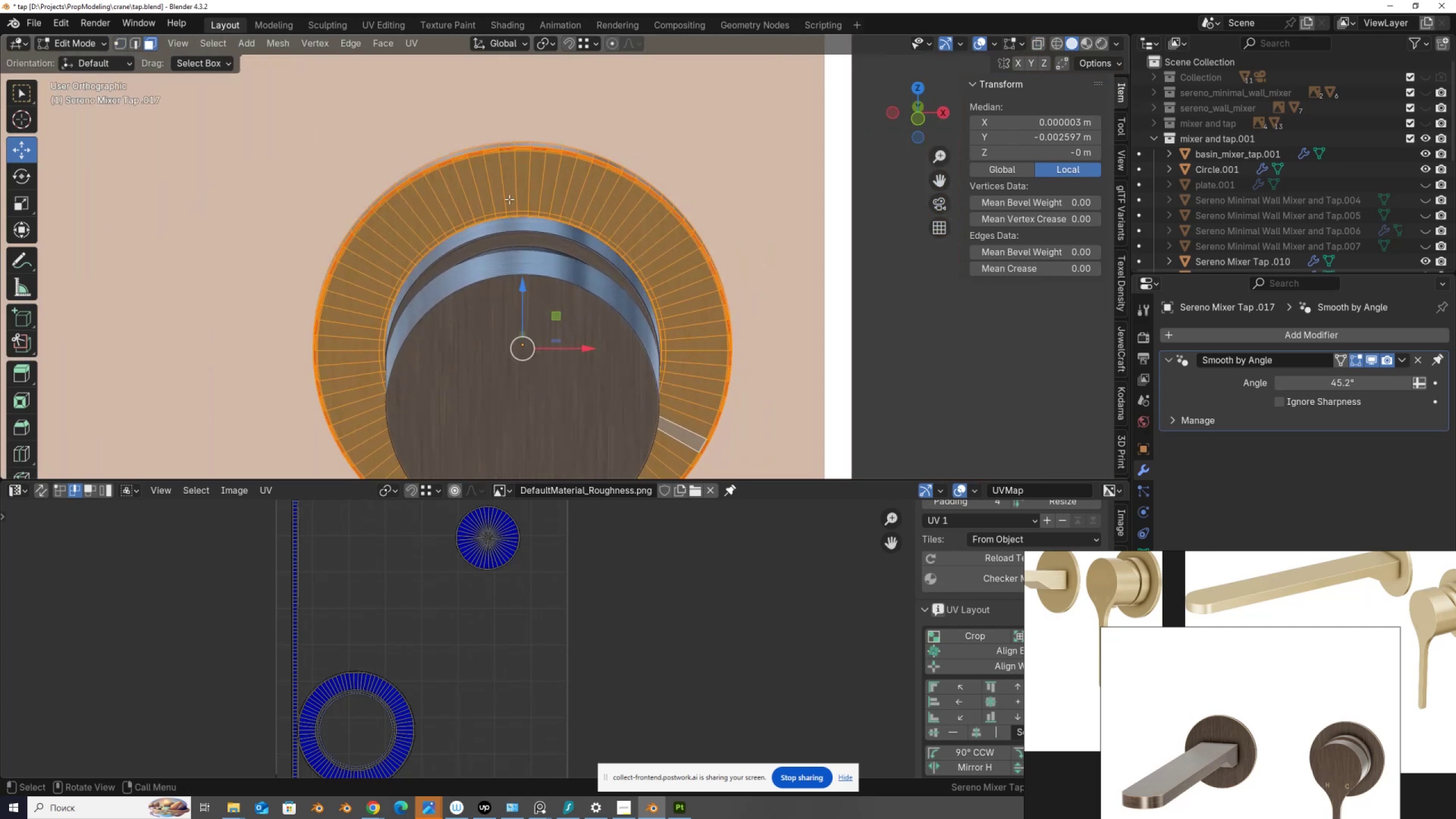 
hold_key(key=AltLeft, duration=0.77)
left_click([528, 188])
 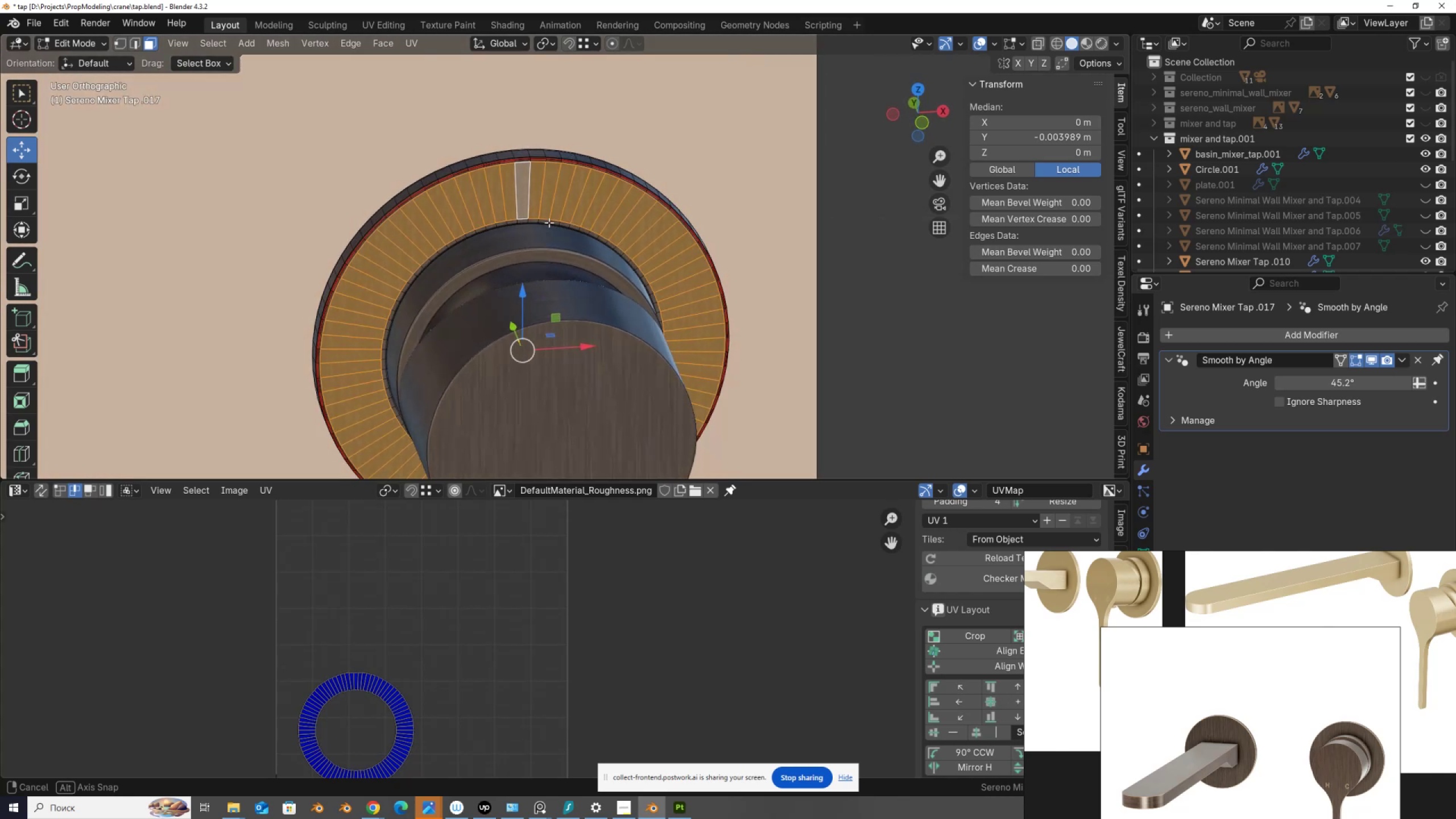 
wait(10.78)
 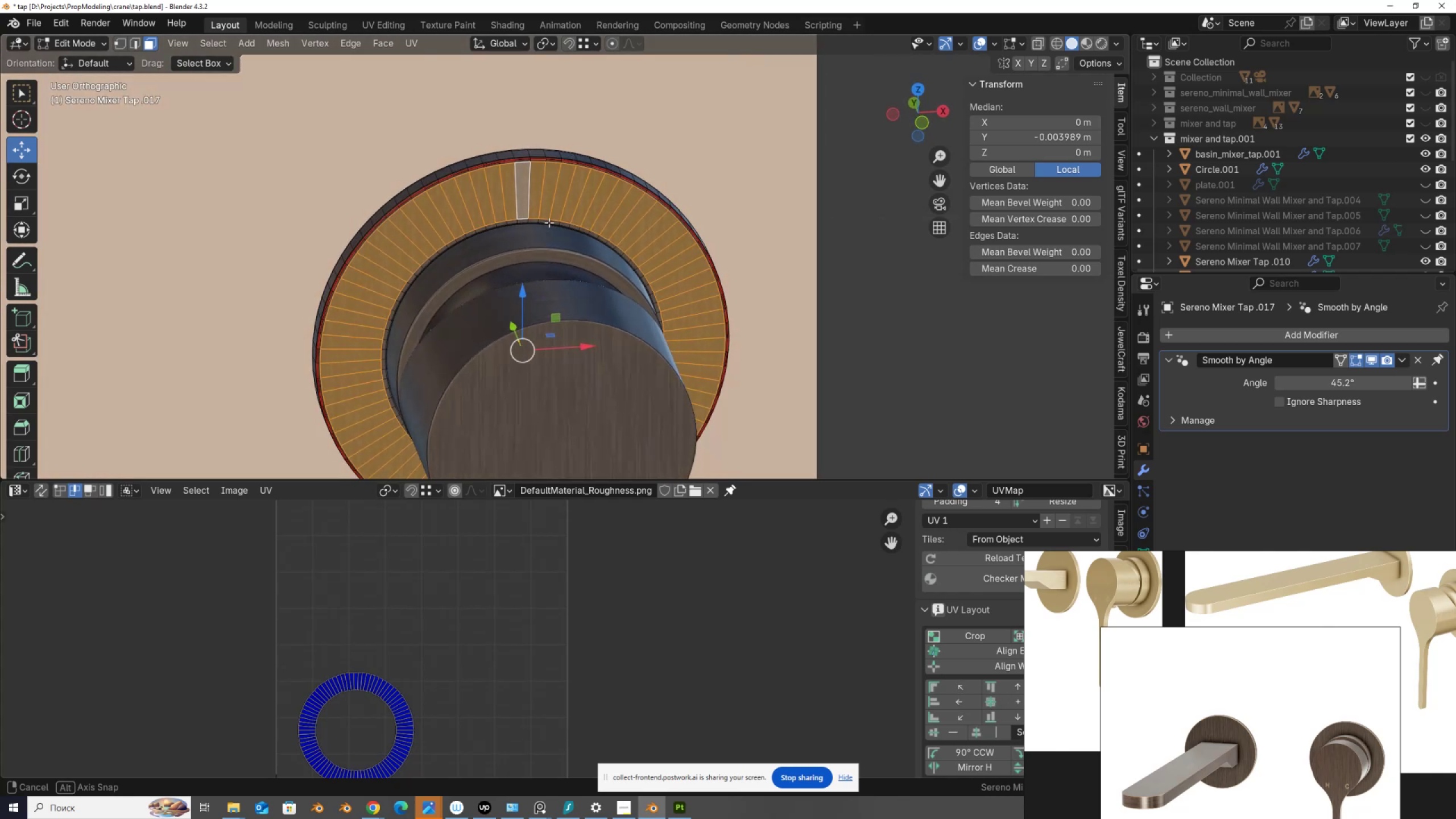 
key(X)
 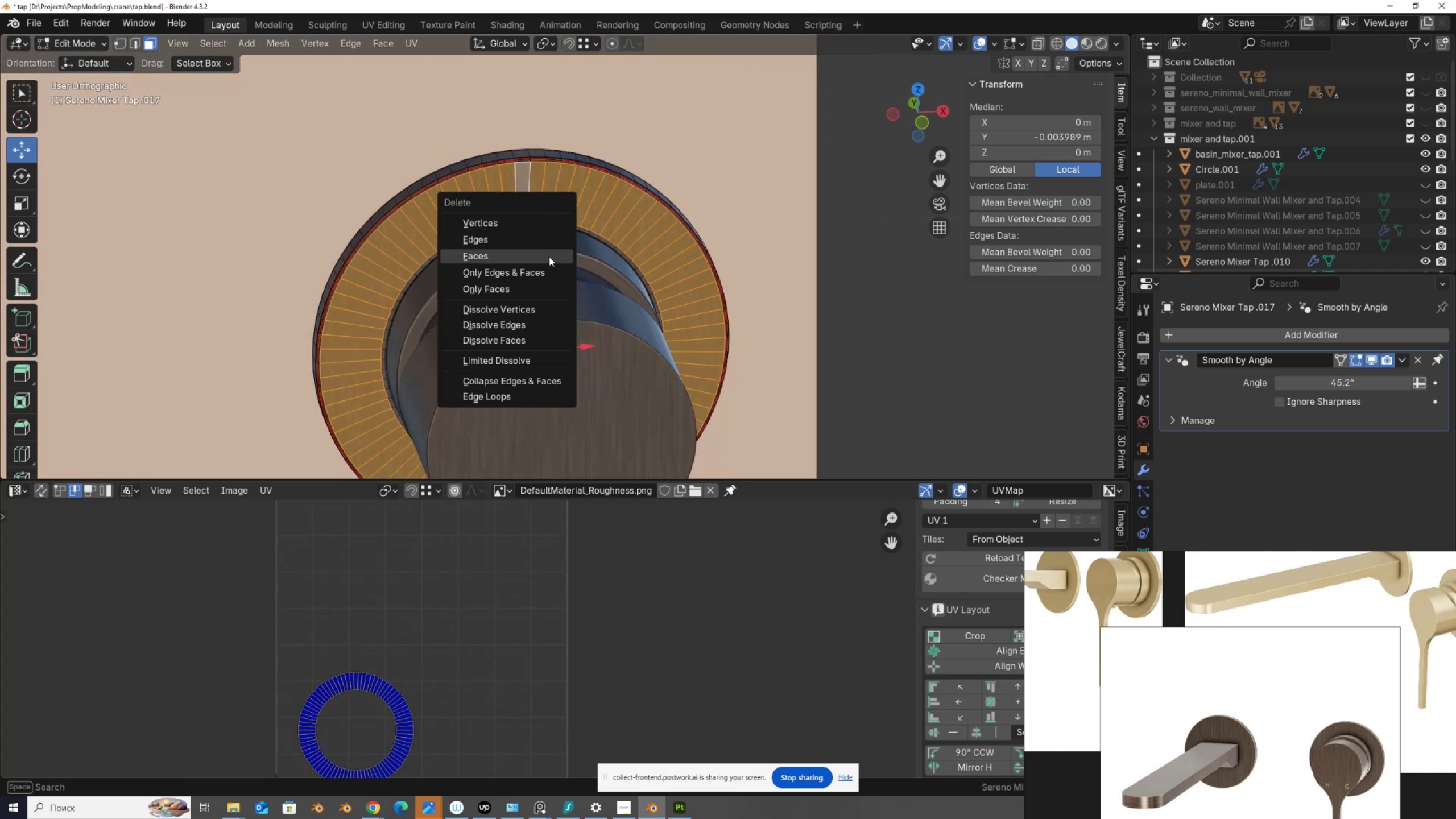 
left_click([548, 251])
 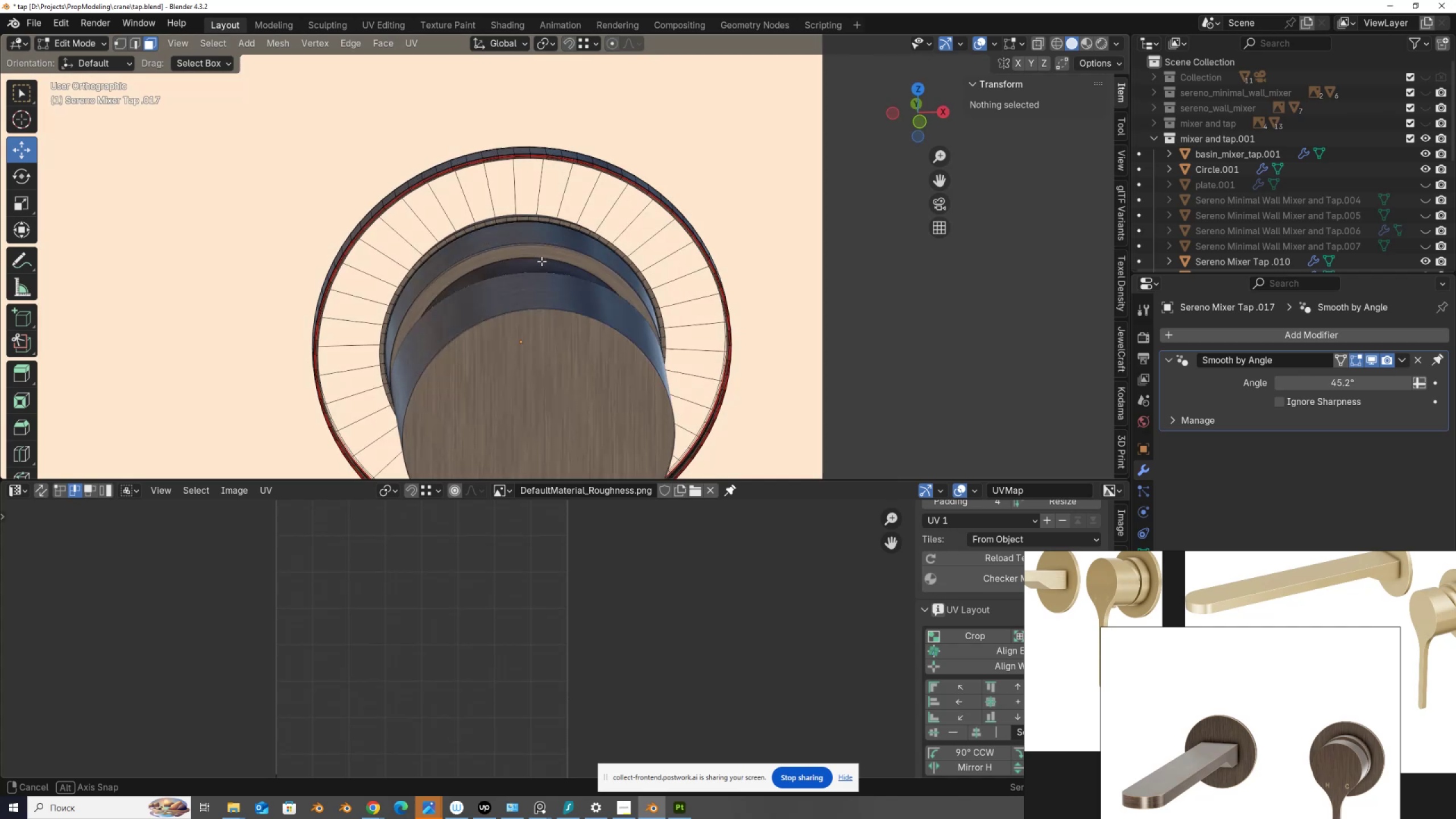 
hold_key(key=AltLeft, duration=0.72)
 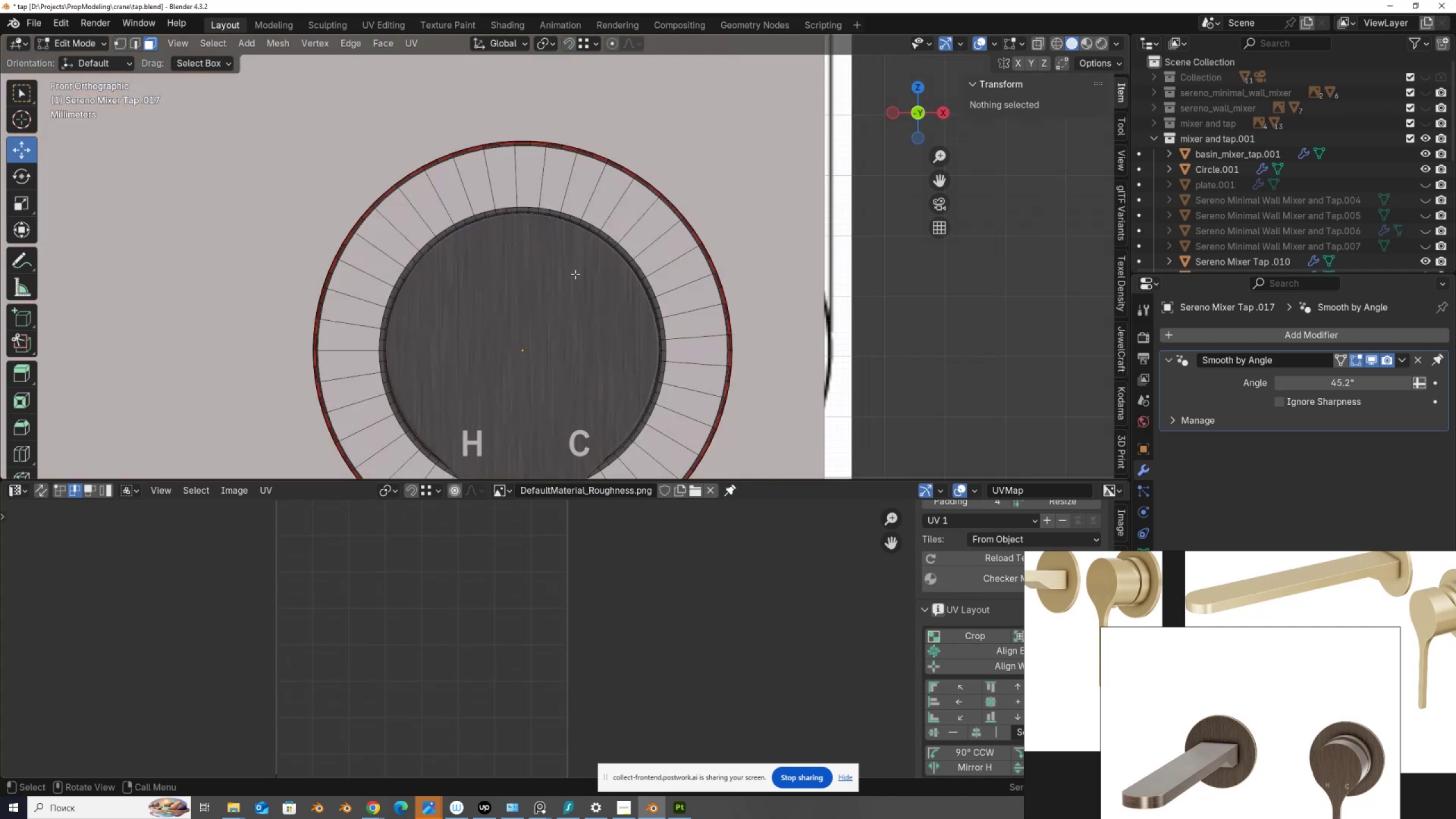 
type(ary90)
key(NumpadEnter)
 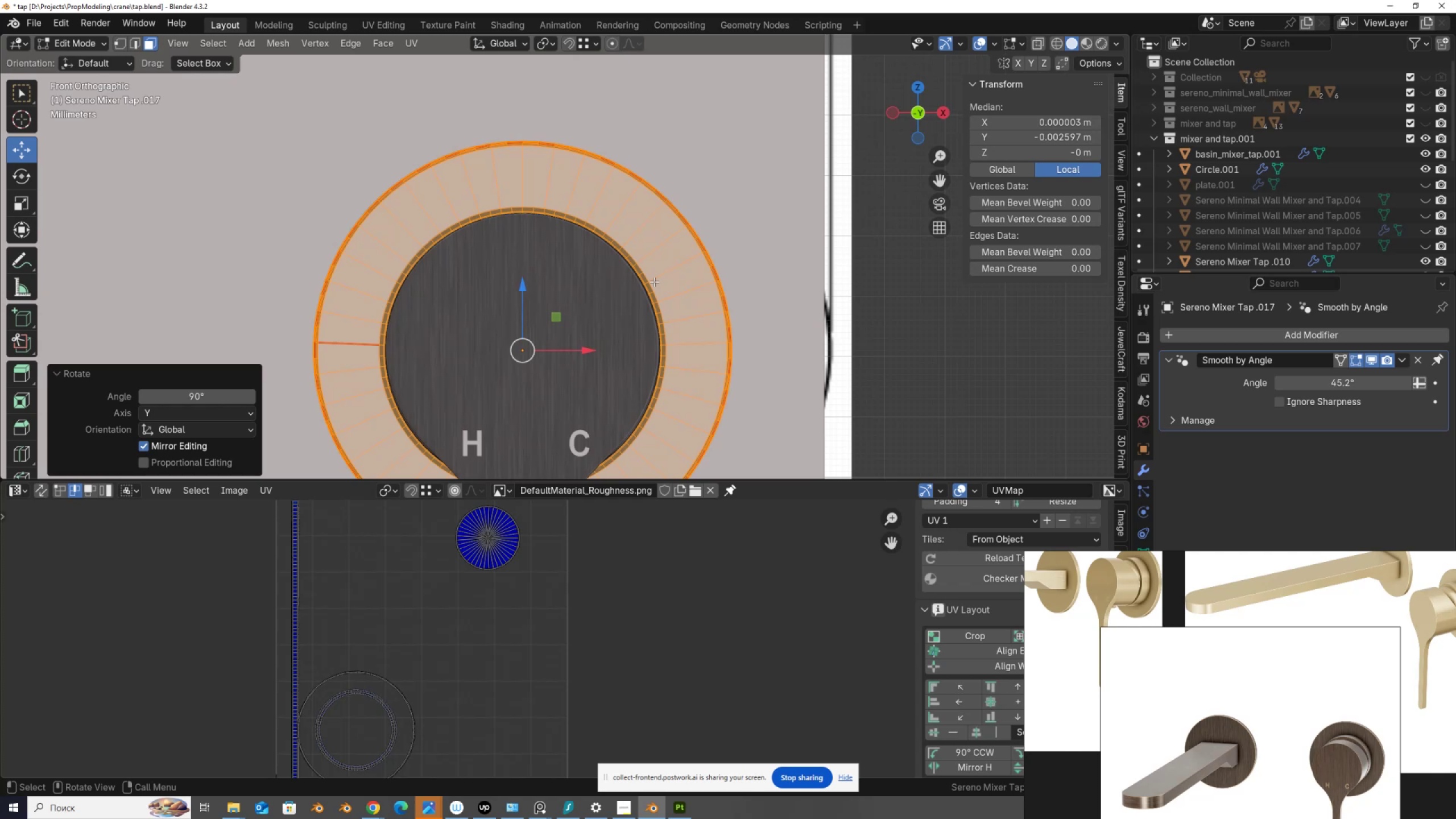 
scroll: coordinate [654, 282], scroll_direction: down, amount: 3.0
 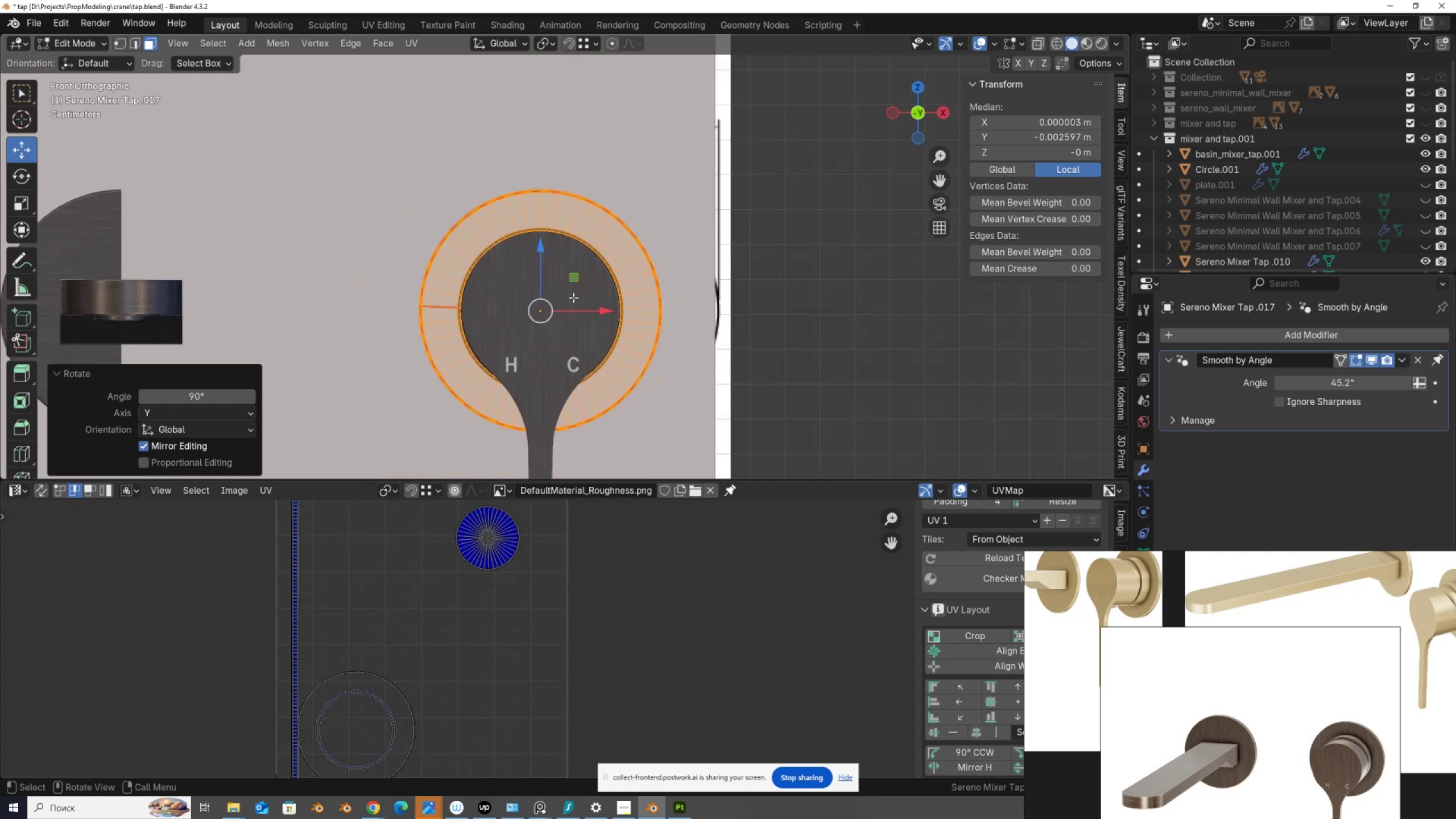 
key(Alt+AltLeft)
 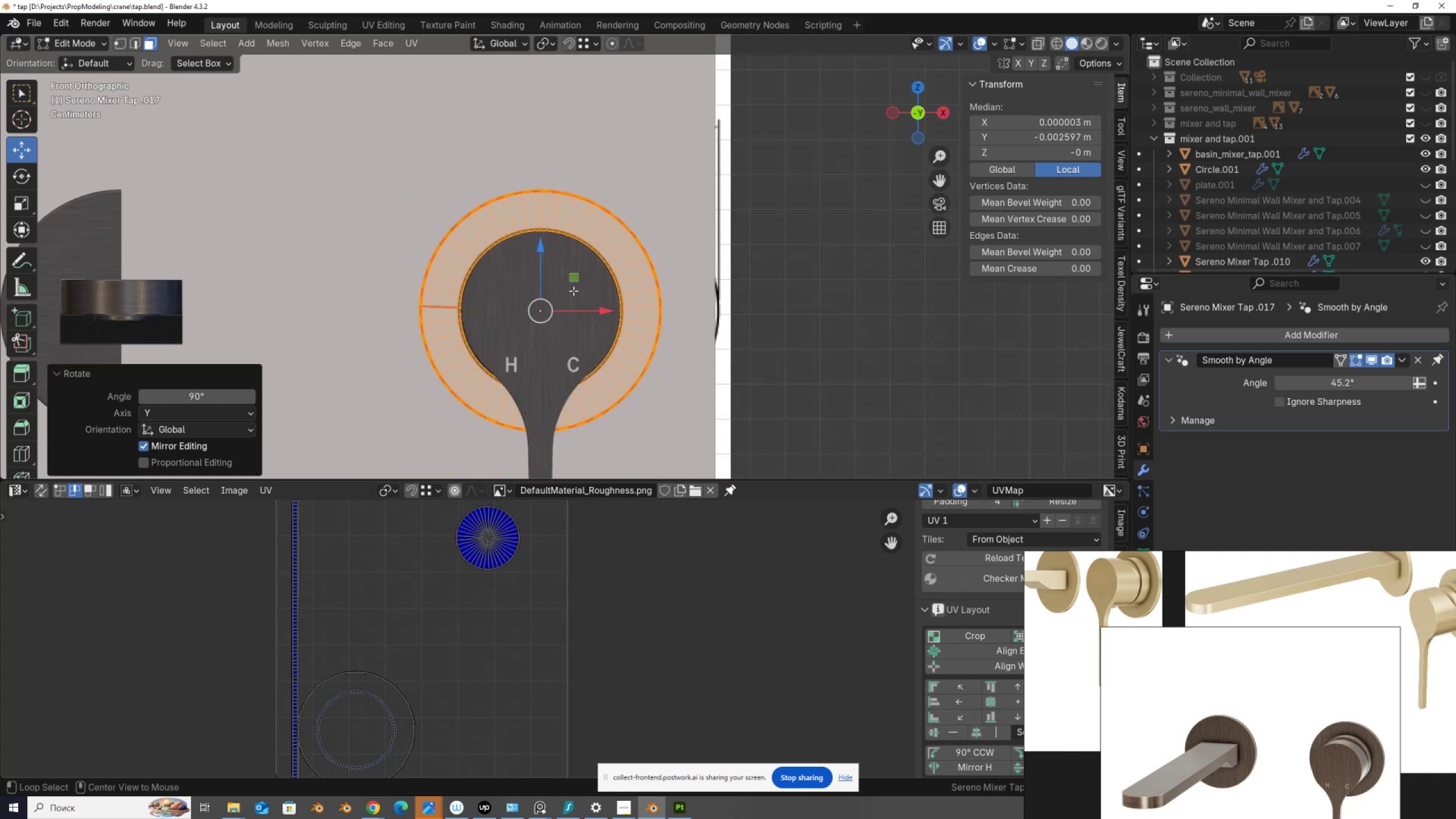 
key(Alt+Z)
 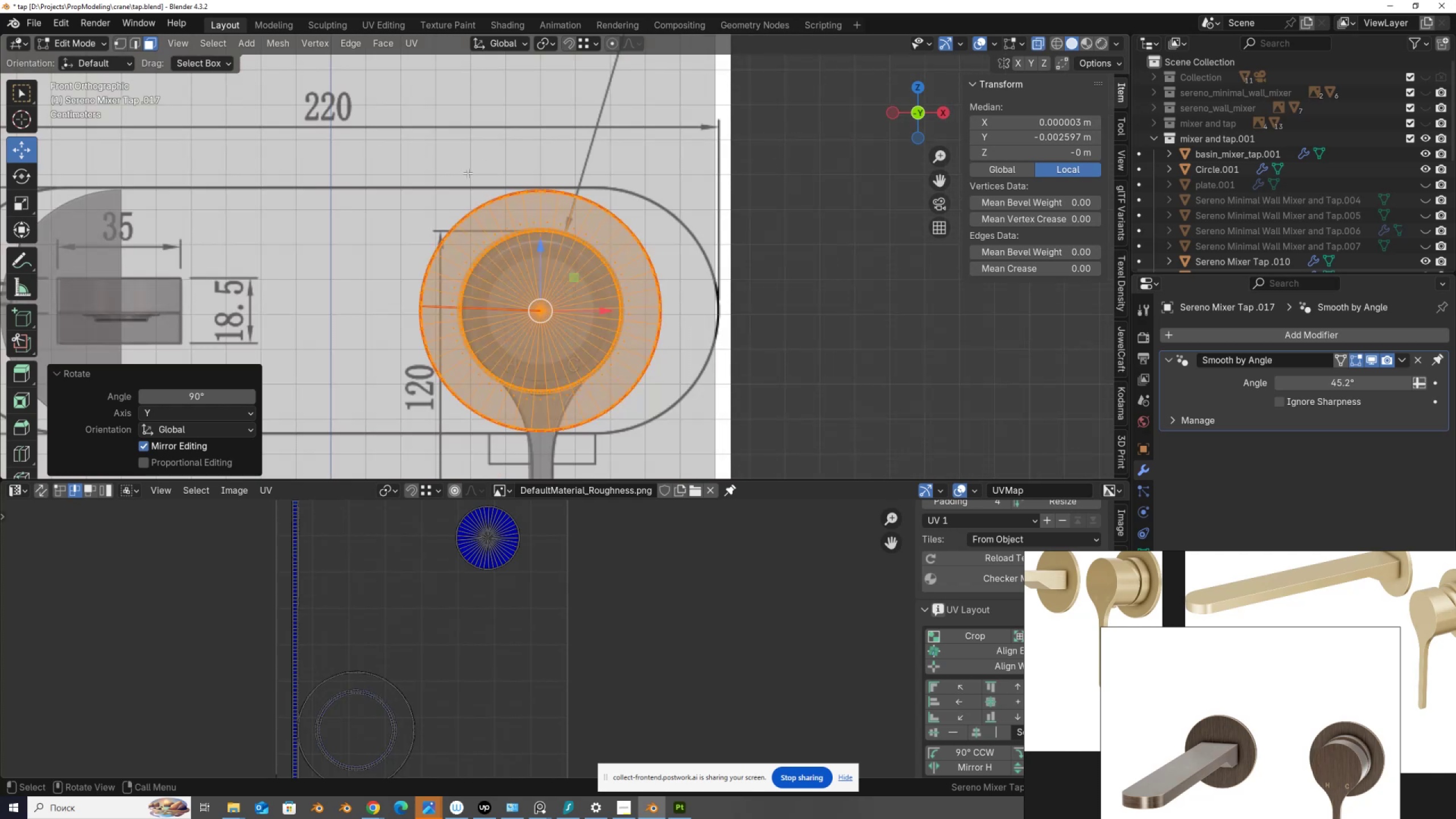 
left_click_drag(start_coordinate=[364, 123], to_coordinate=[539, 461])
 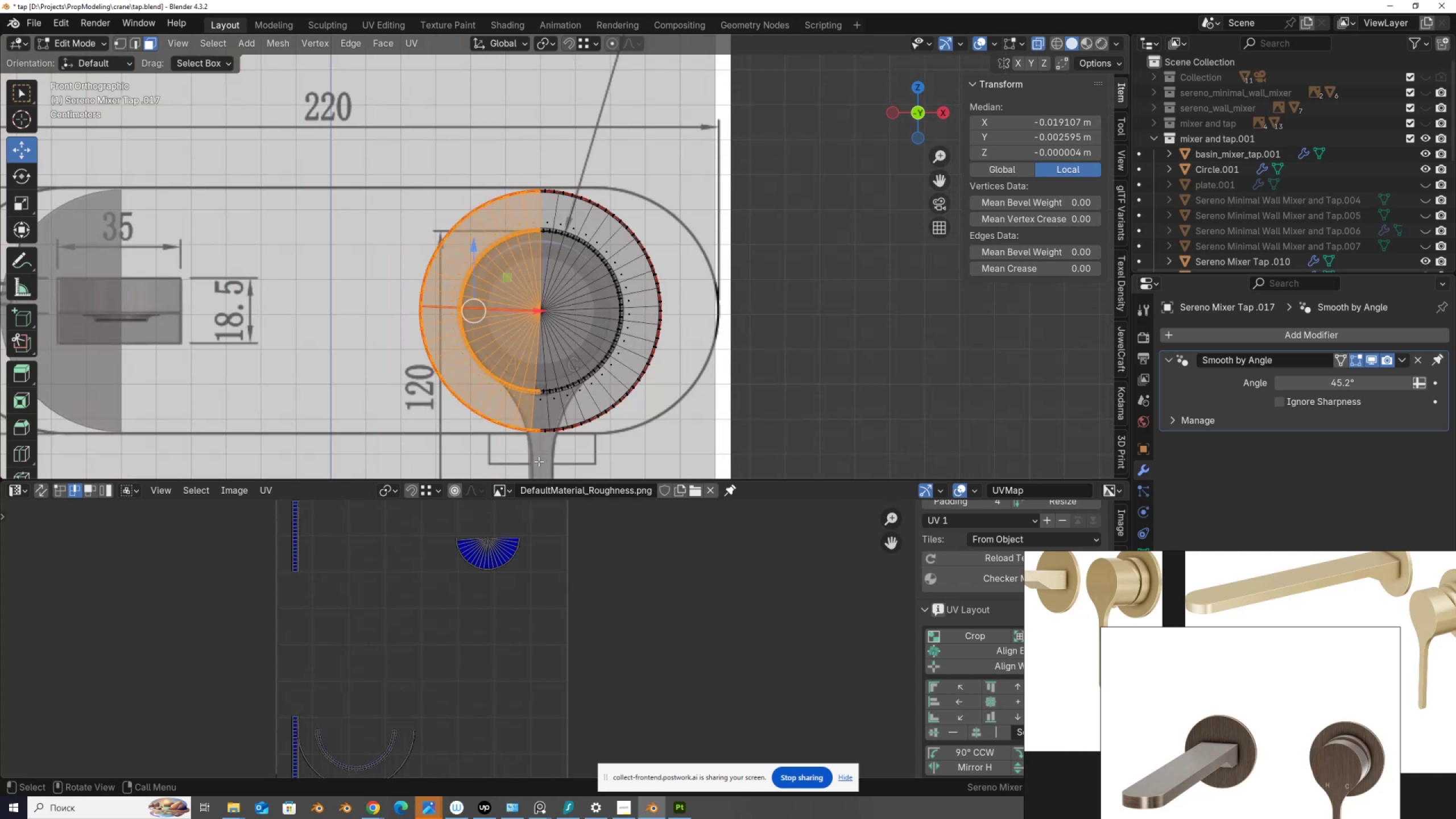 
scroll: coordinate [539, 461], scroll_direction: up, amount: 3.0
 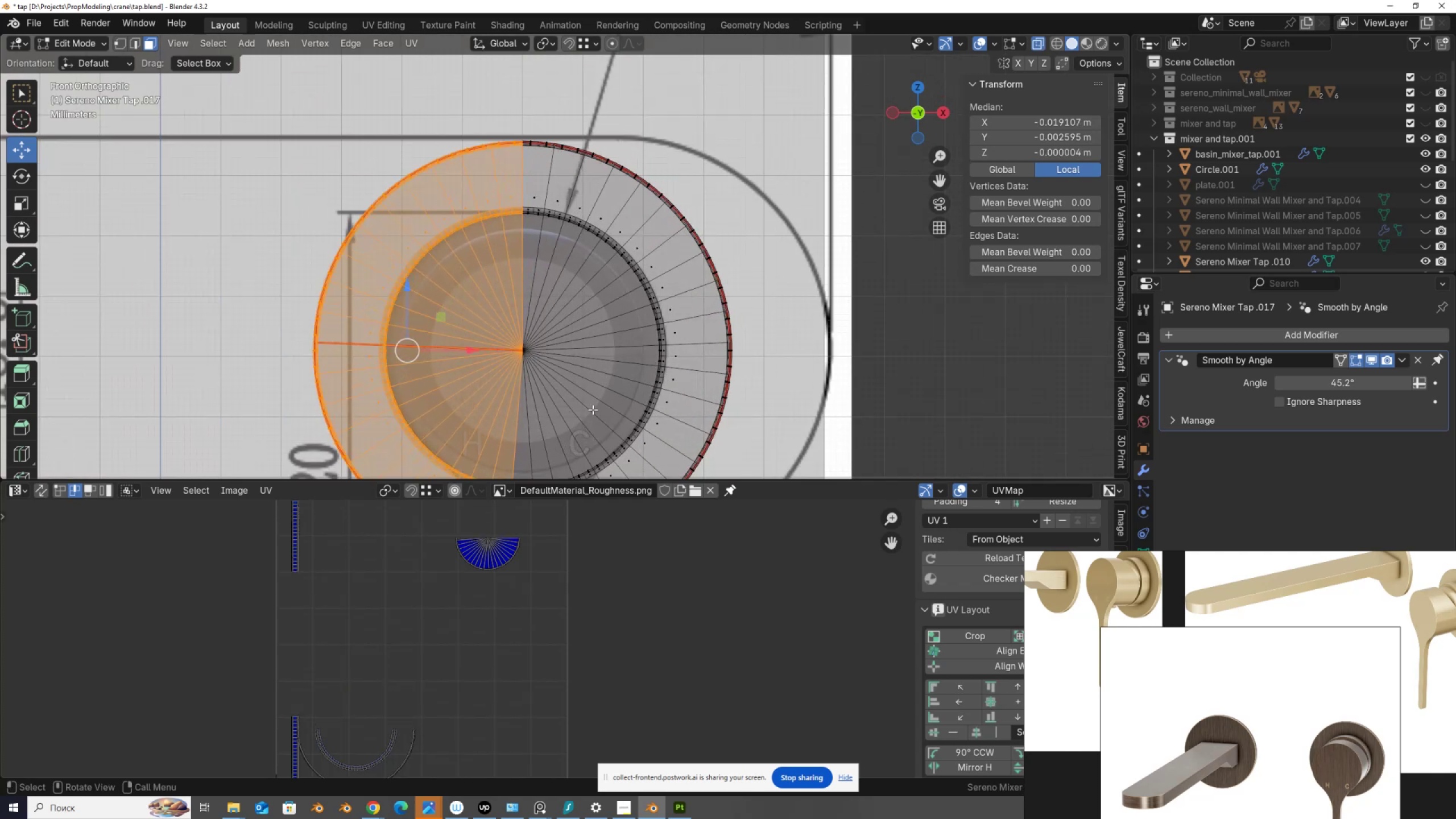 
hold_key(key=ShiftLeft, duration=0.39)
 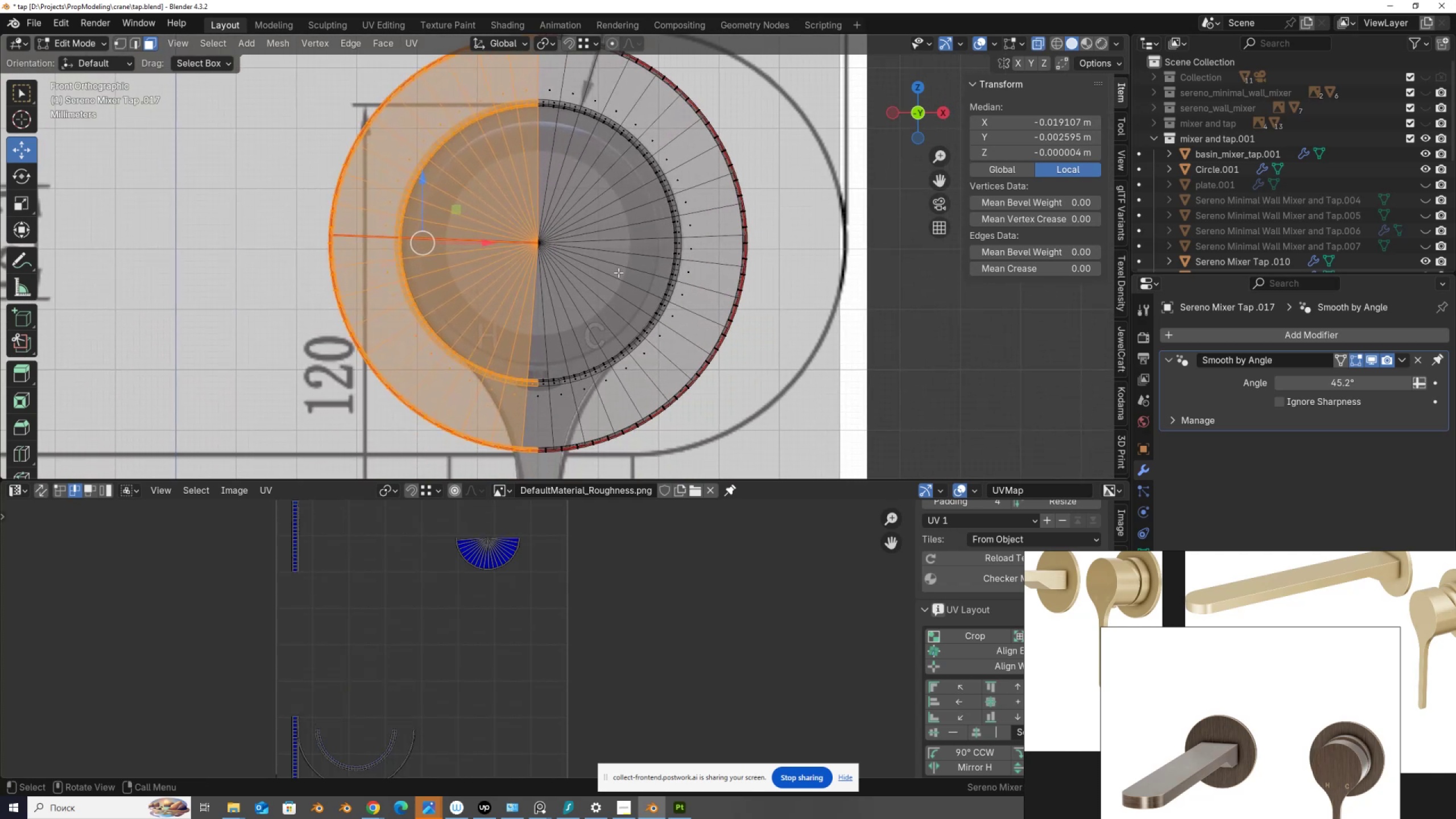 
key(Alt+AltLeft)
 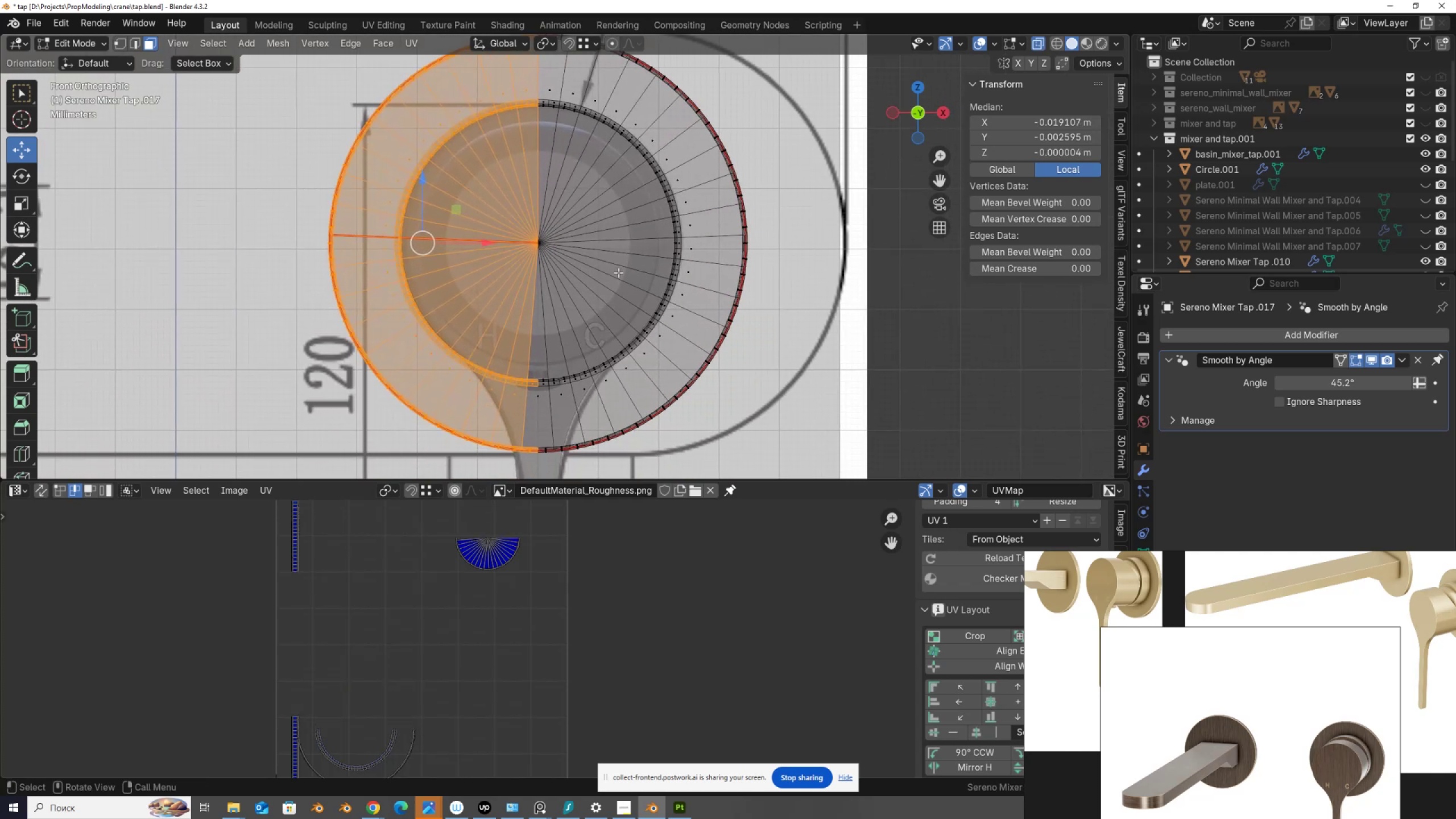 
key(Alt+Z)
 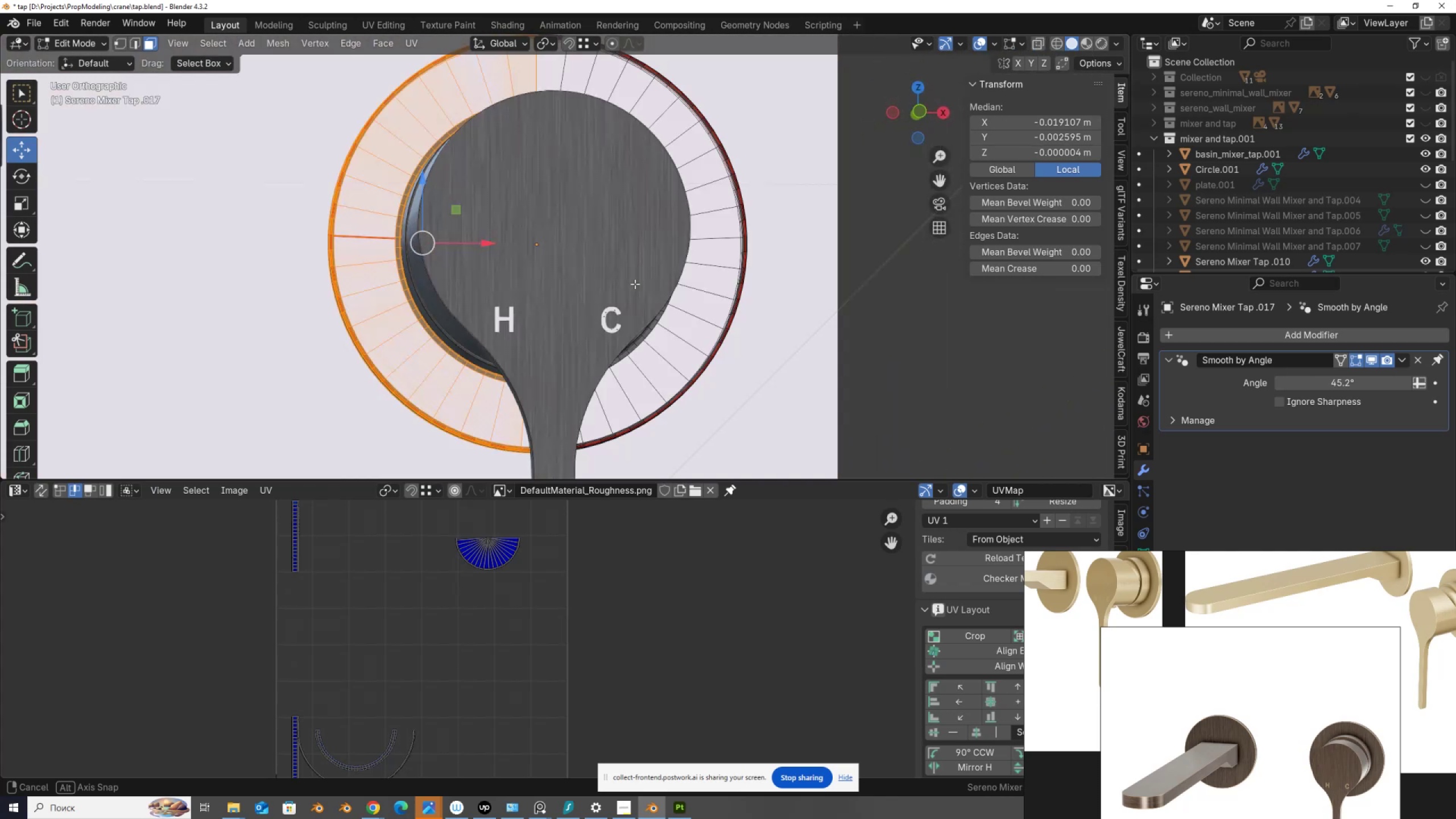 
wait(6.09)
 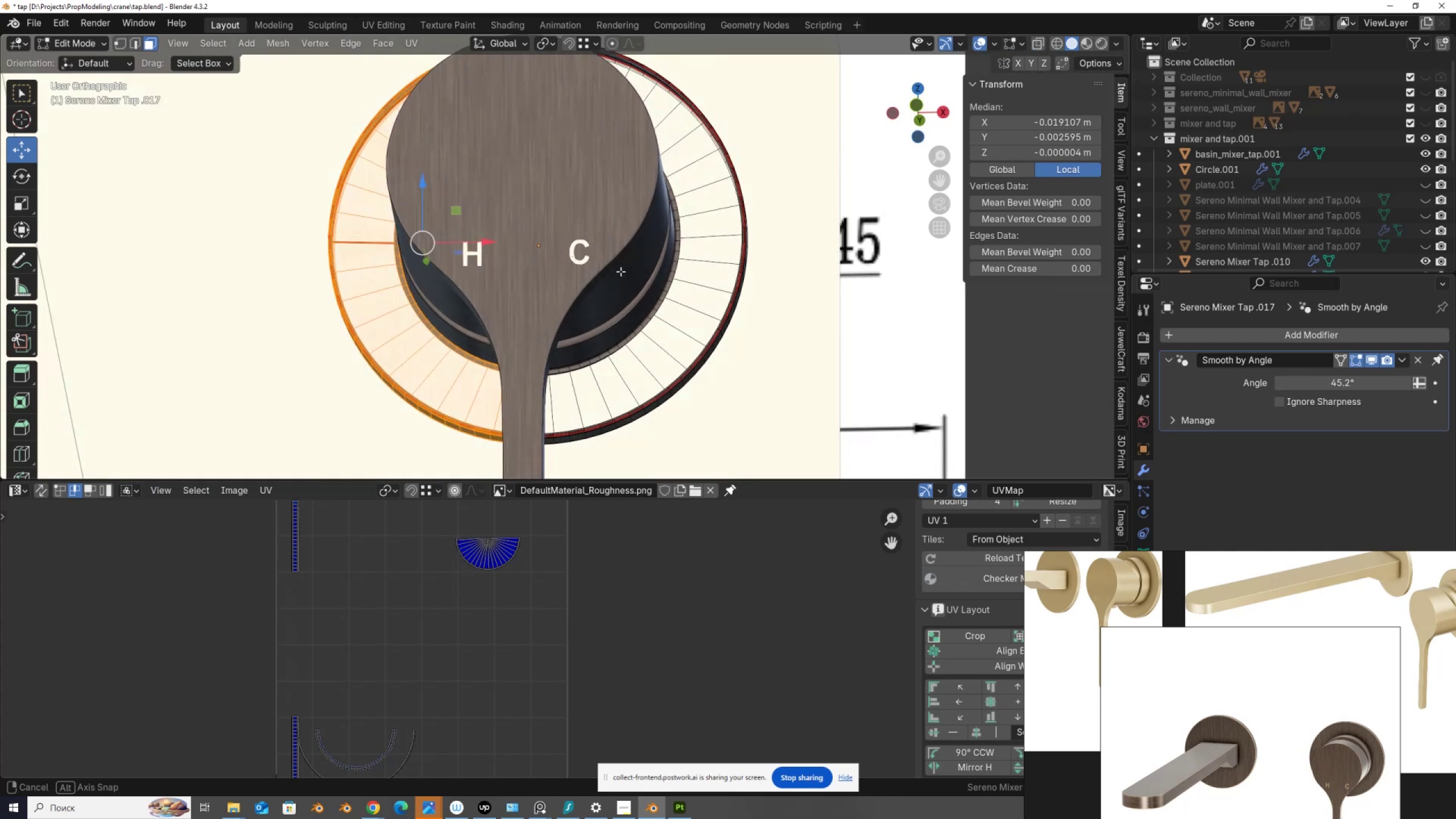 
key(X)
 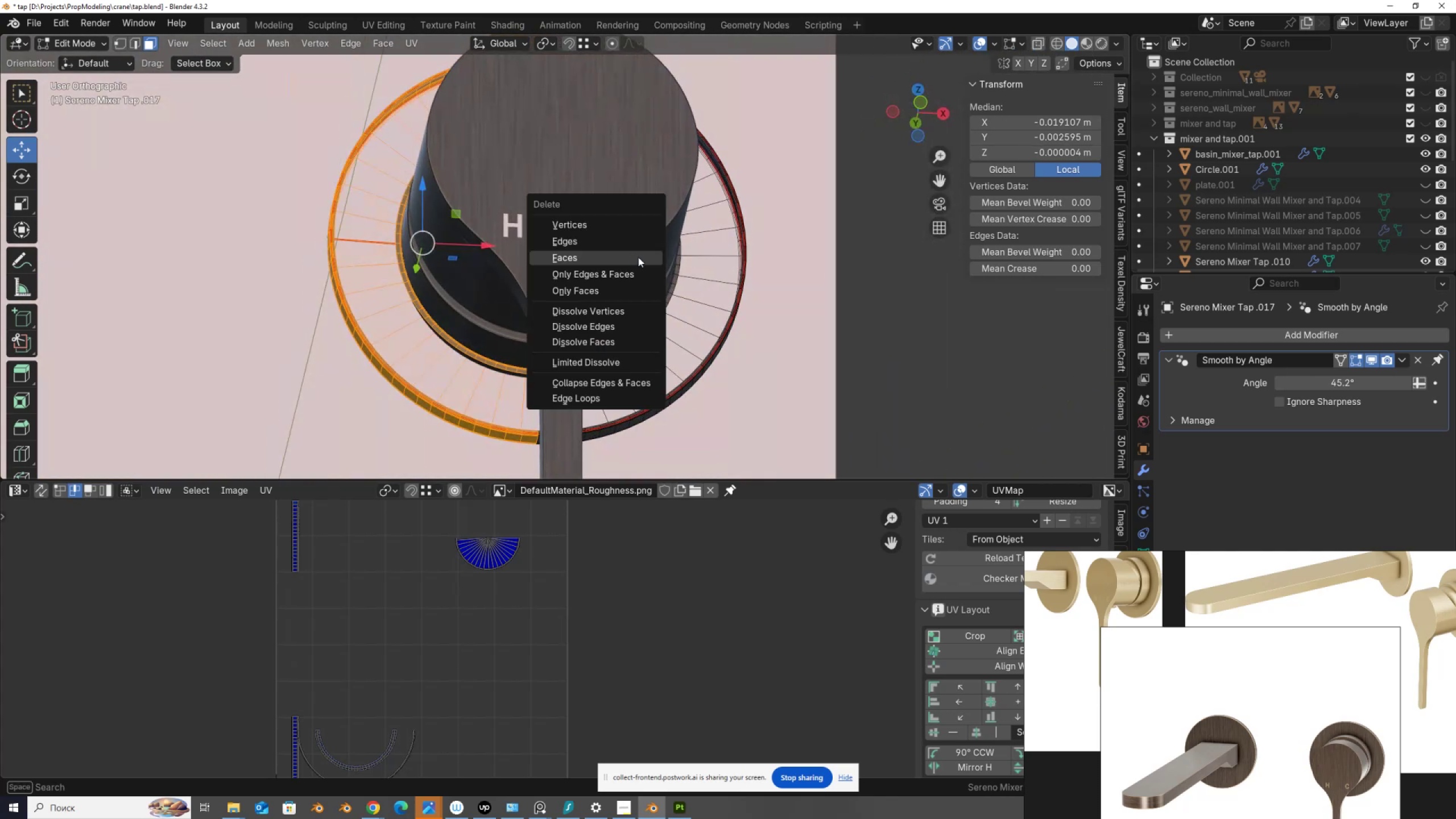 
left_click([638, 257])
 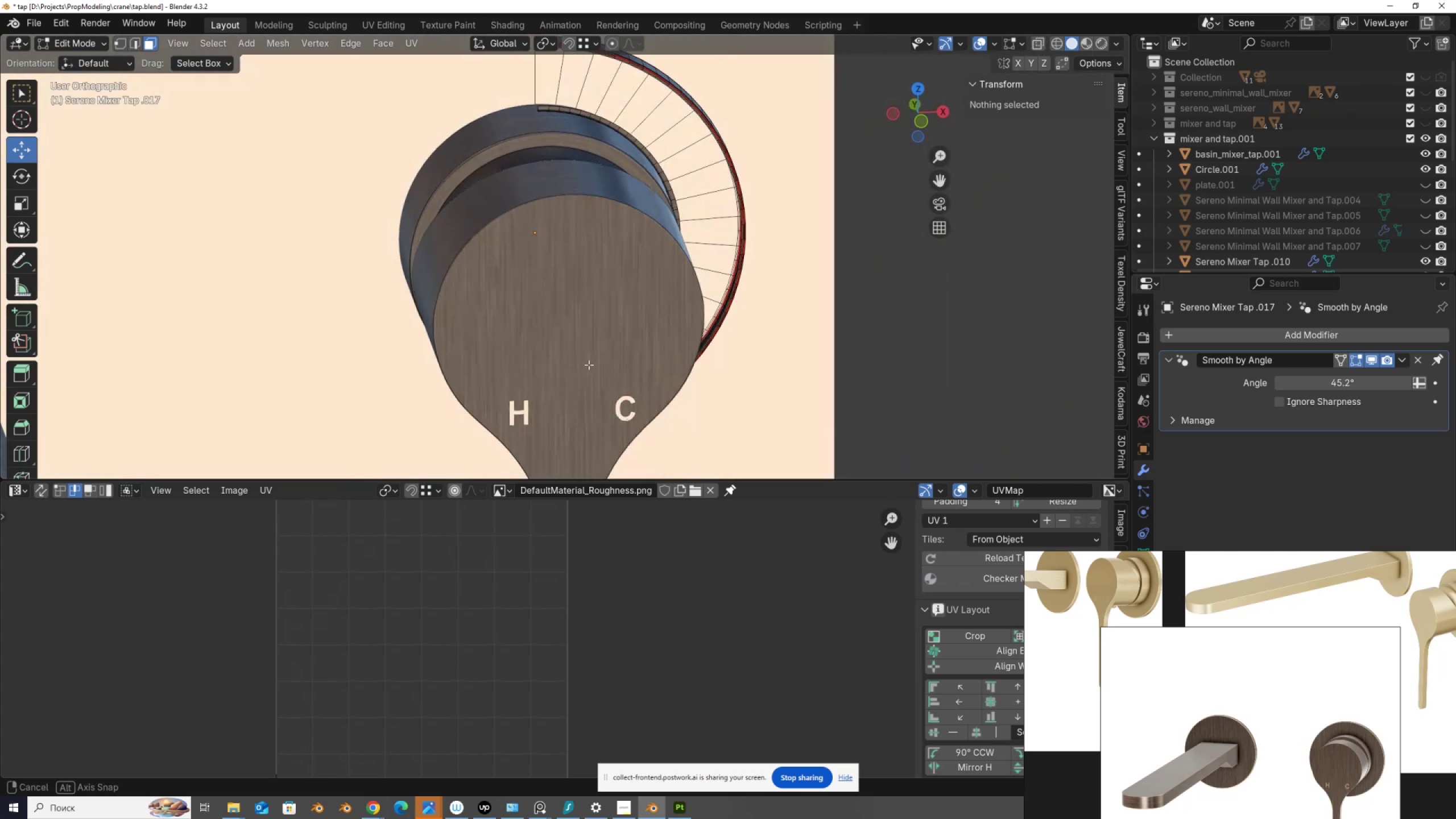 
key(Control+X)
 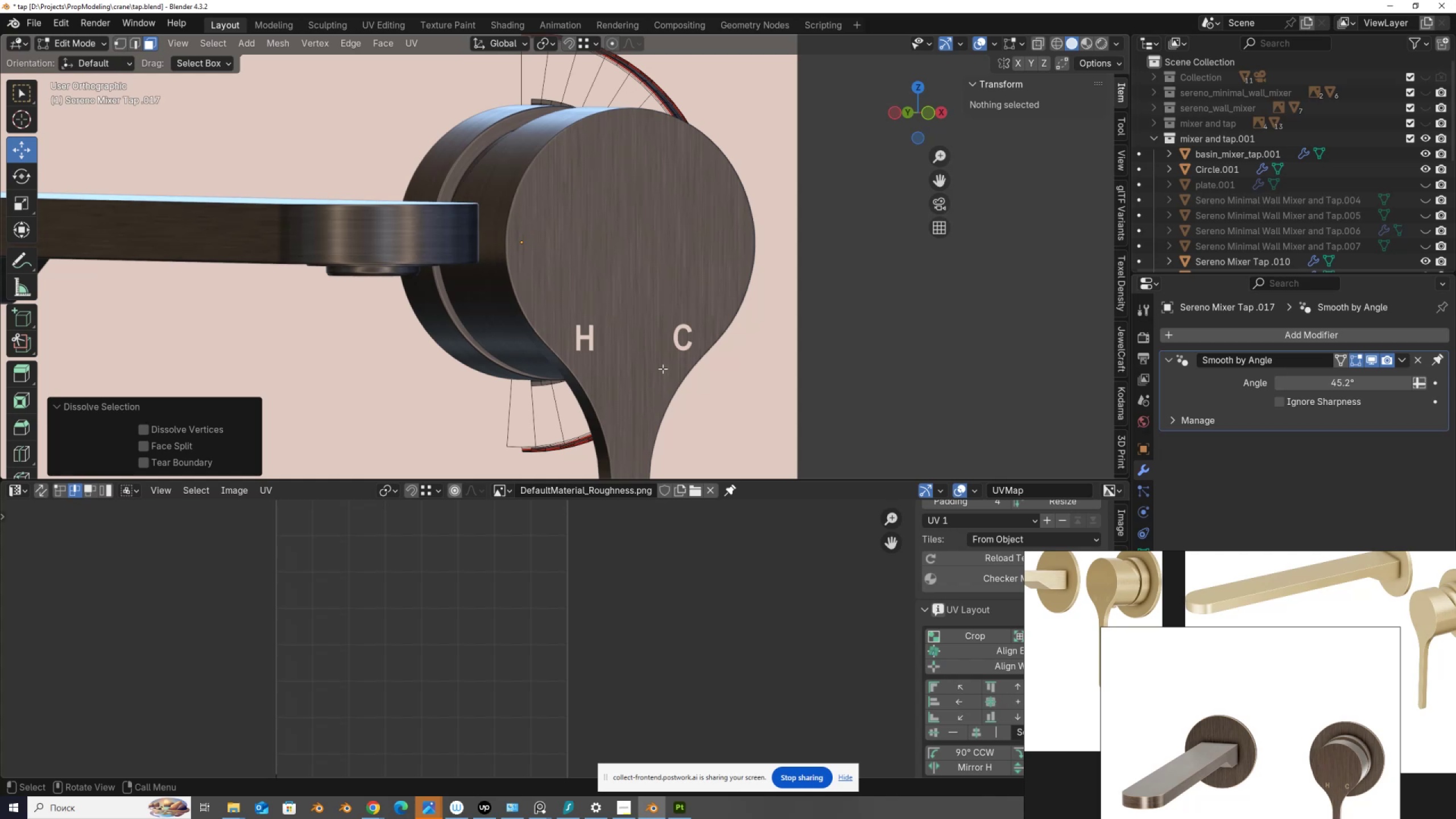 
key(Control+Z)
 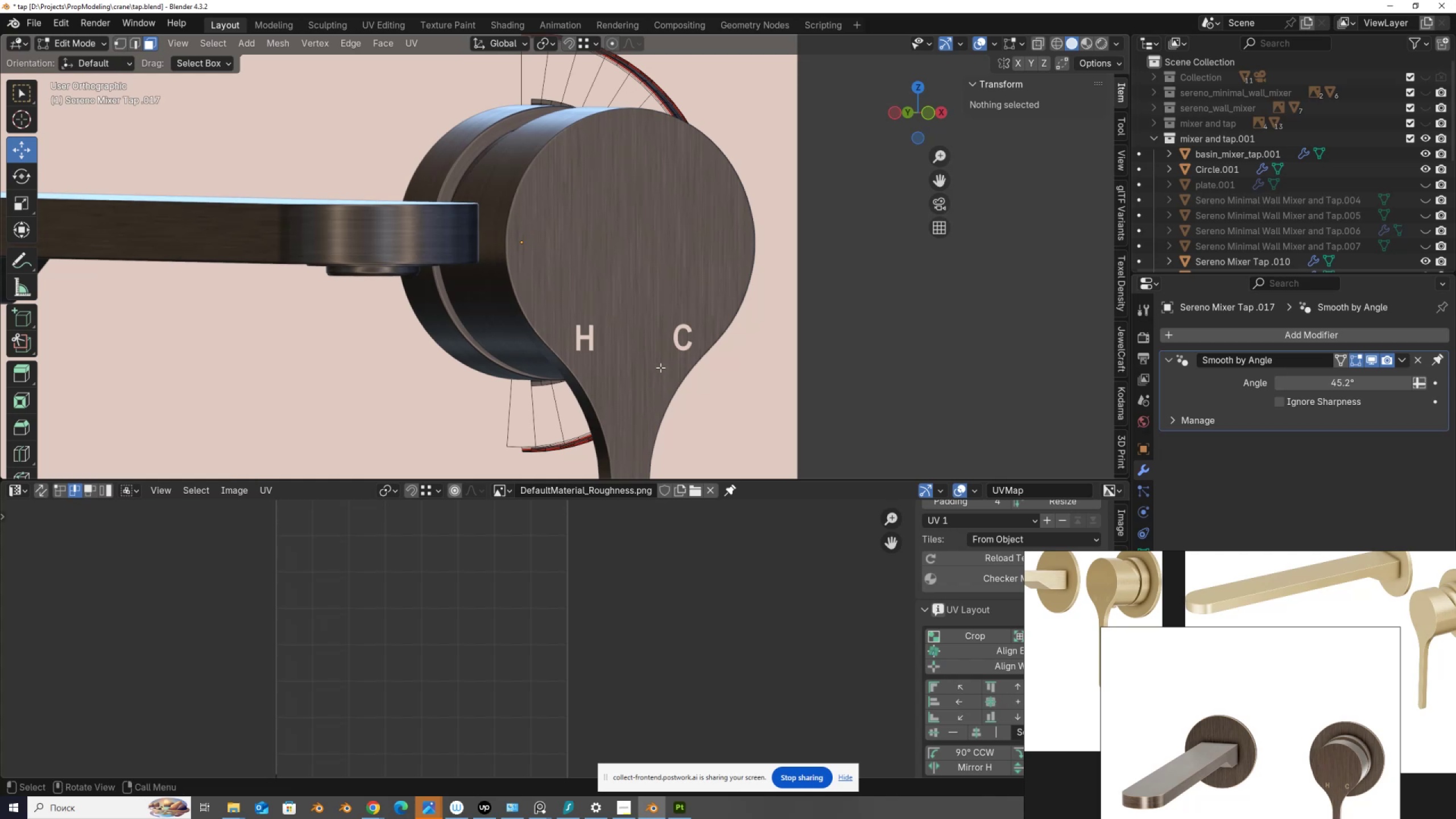 
key(Control+Z)
 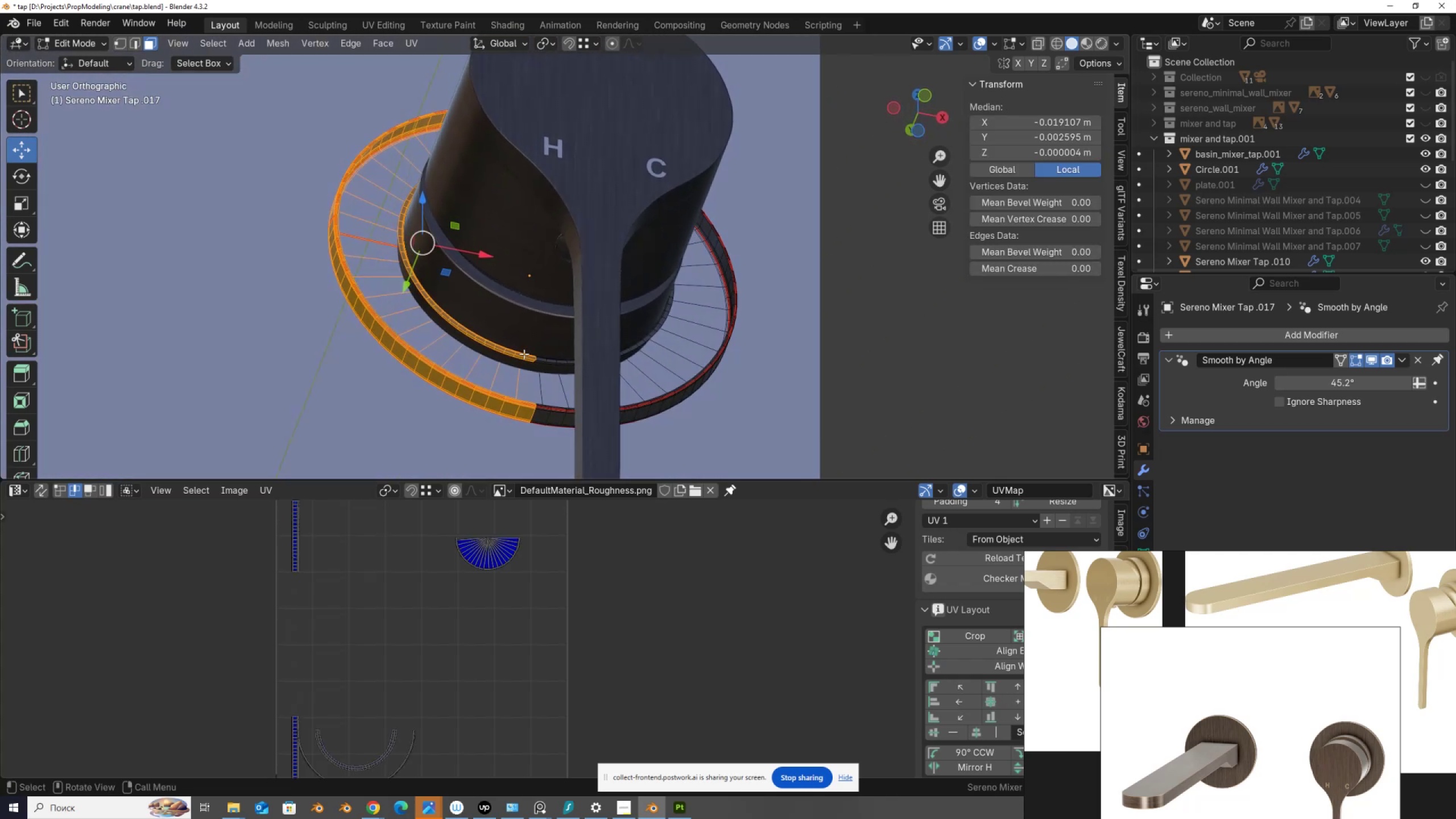 
wait(6.25)
 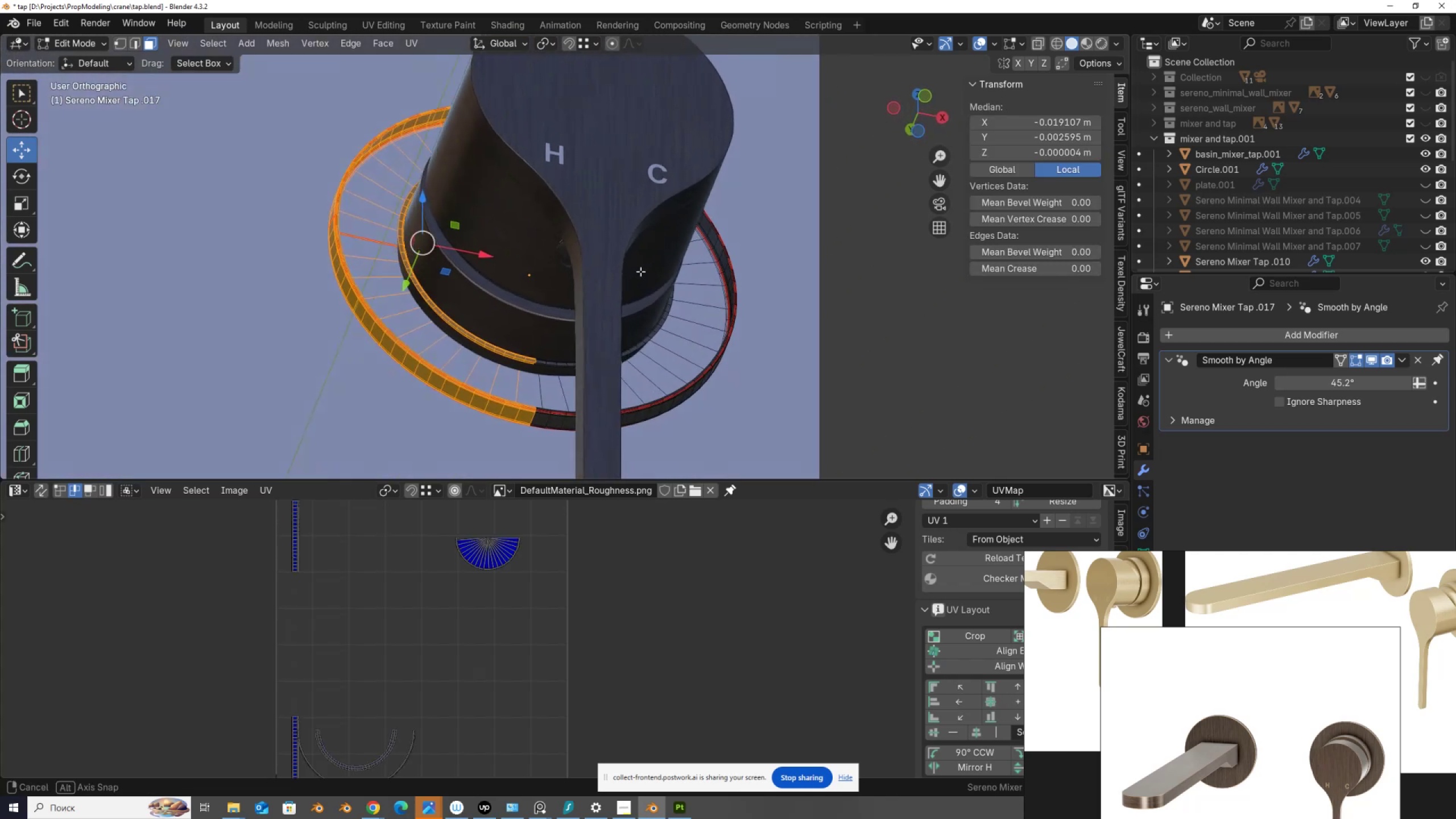 
key(L)
 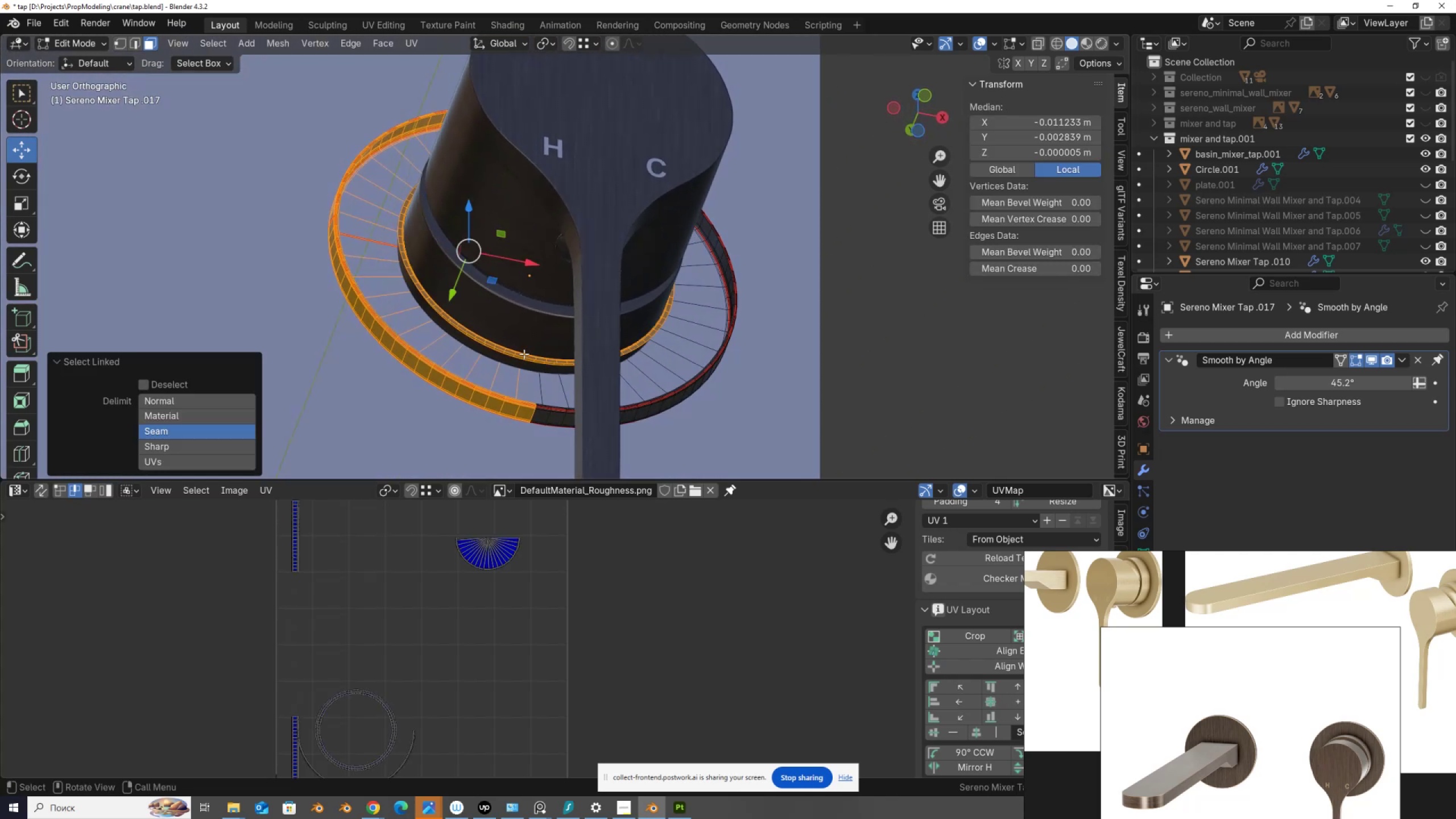 
hold_key(key=ControlLeft, duration=0.42)
 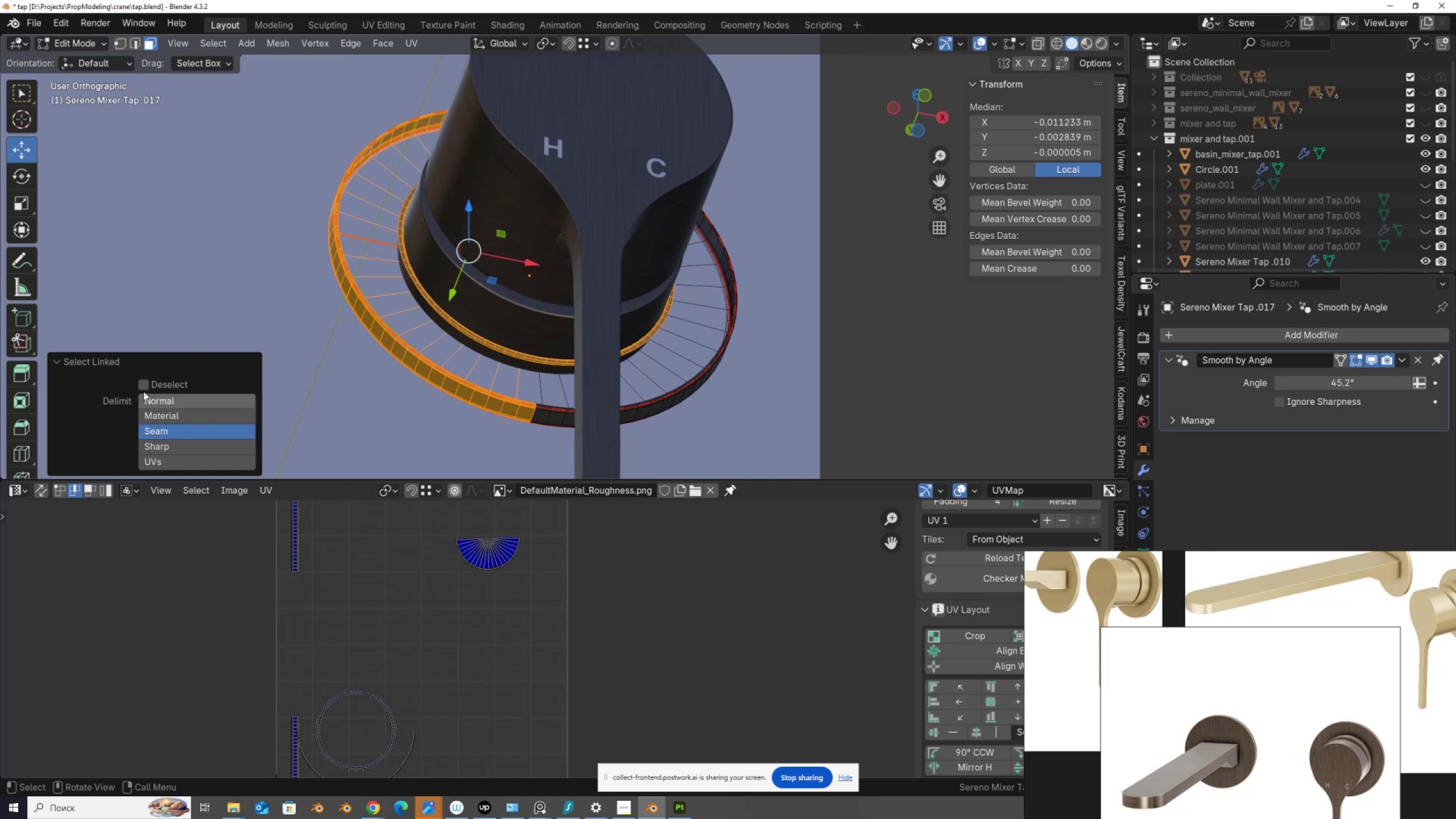 
left_click([144, 387])
 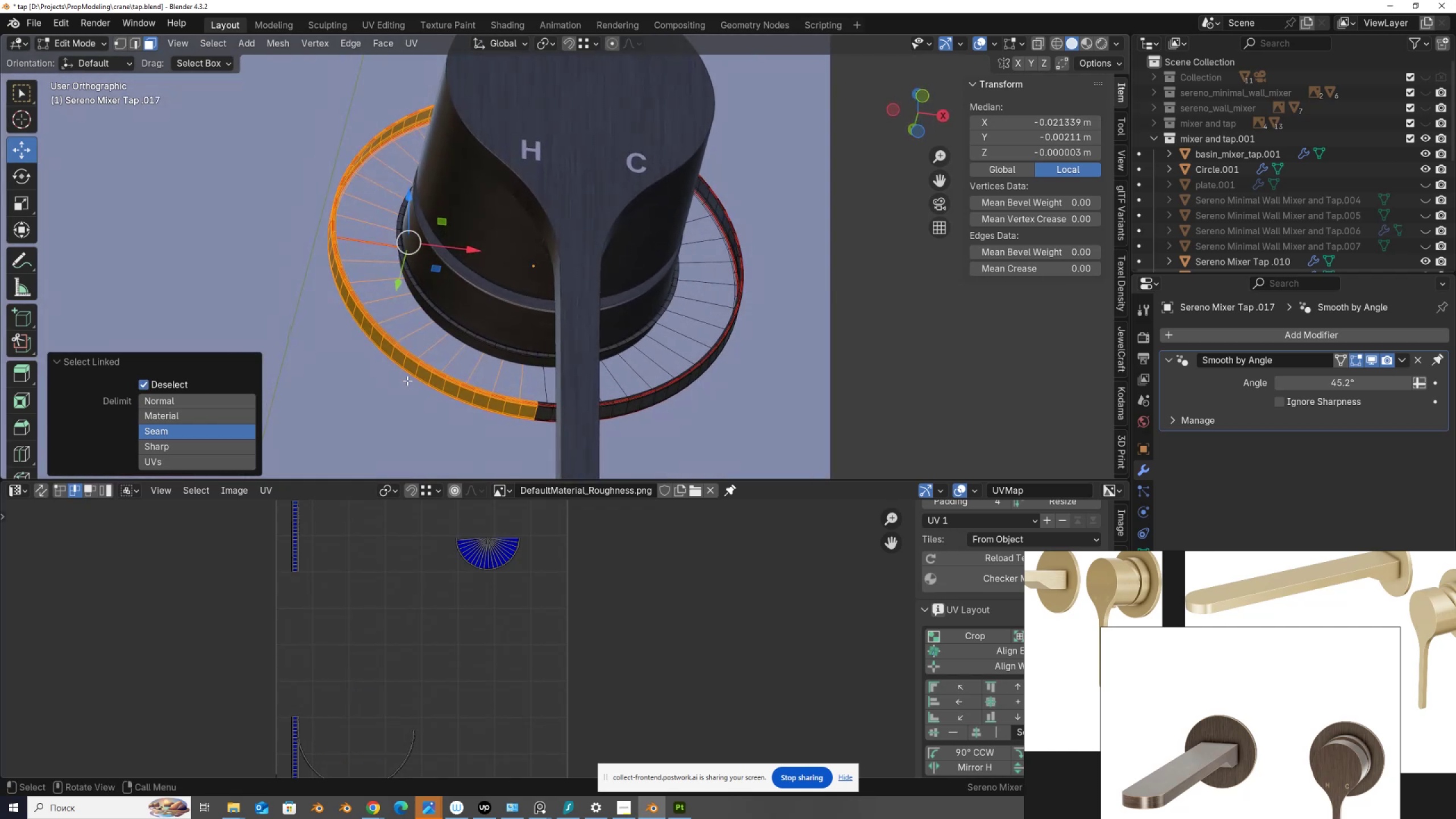 
key(X)
 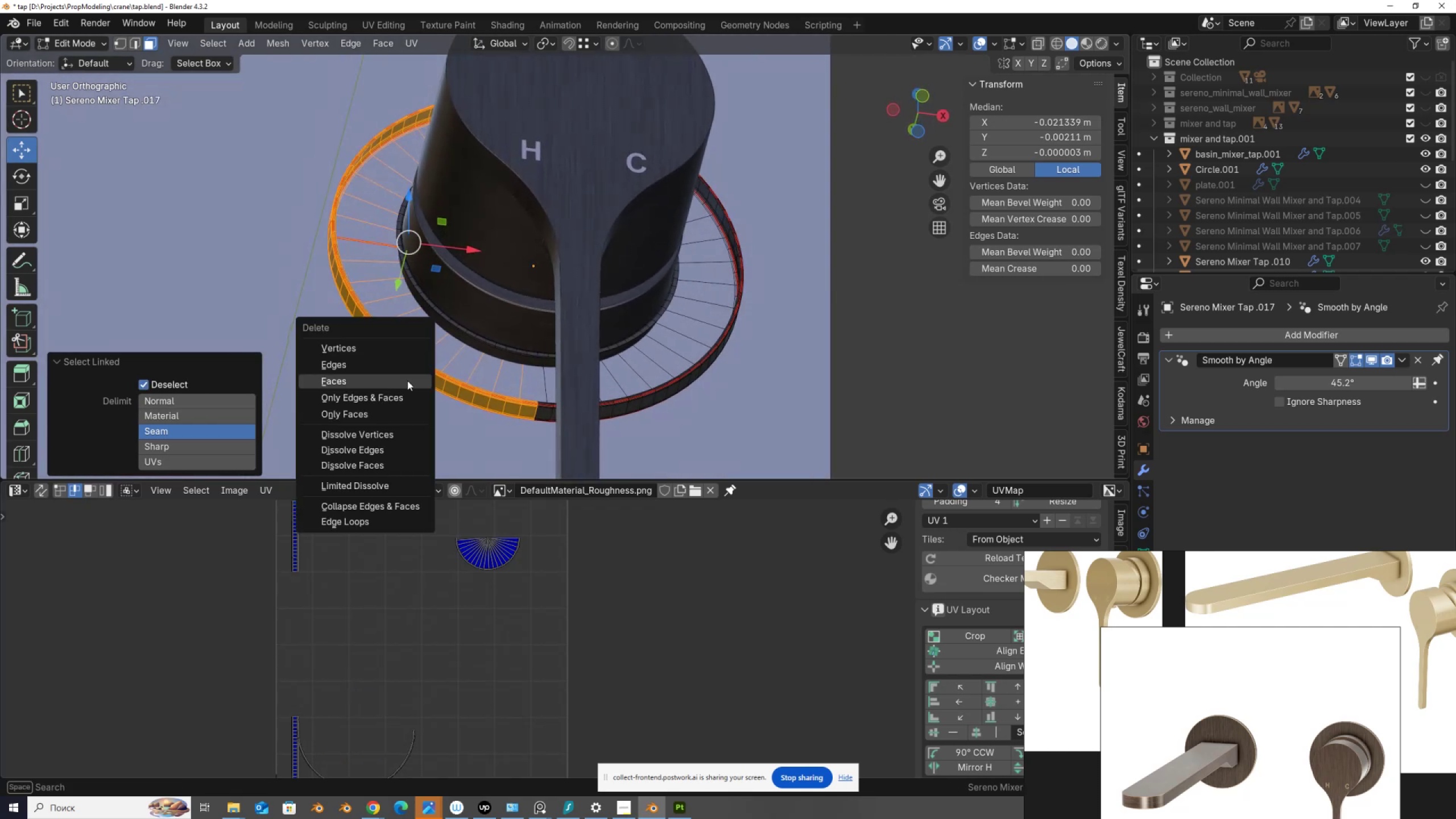 
left_click([407, 380])
 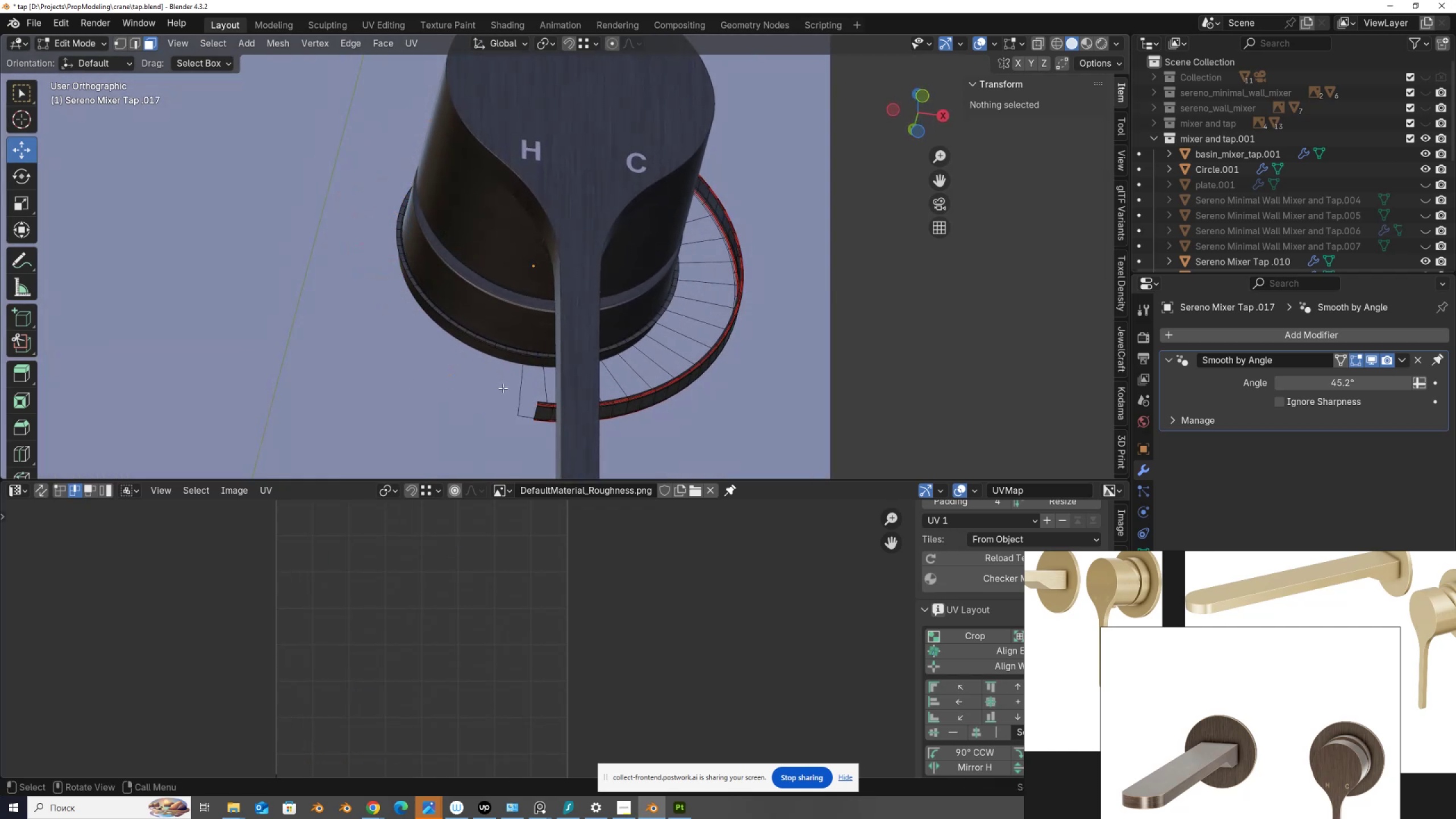 
key(1)
 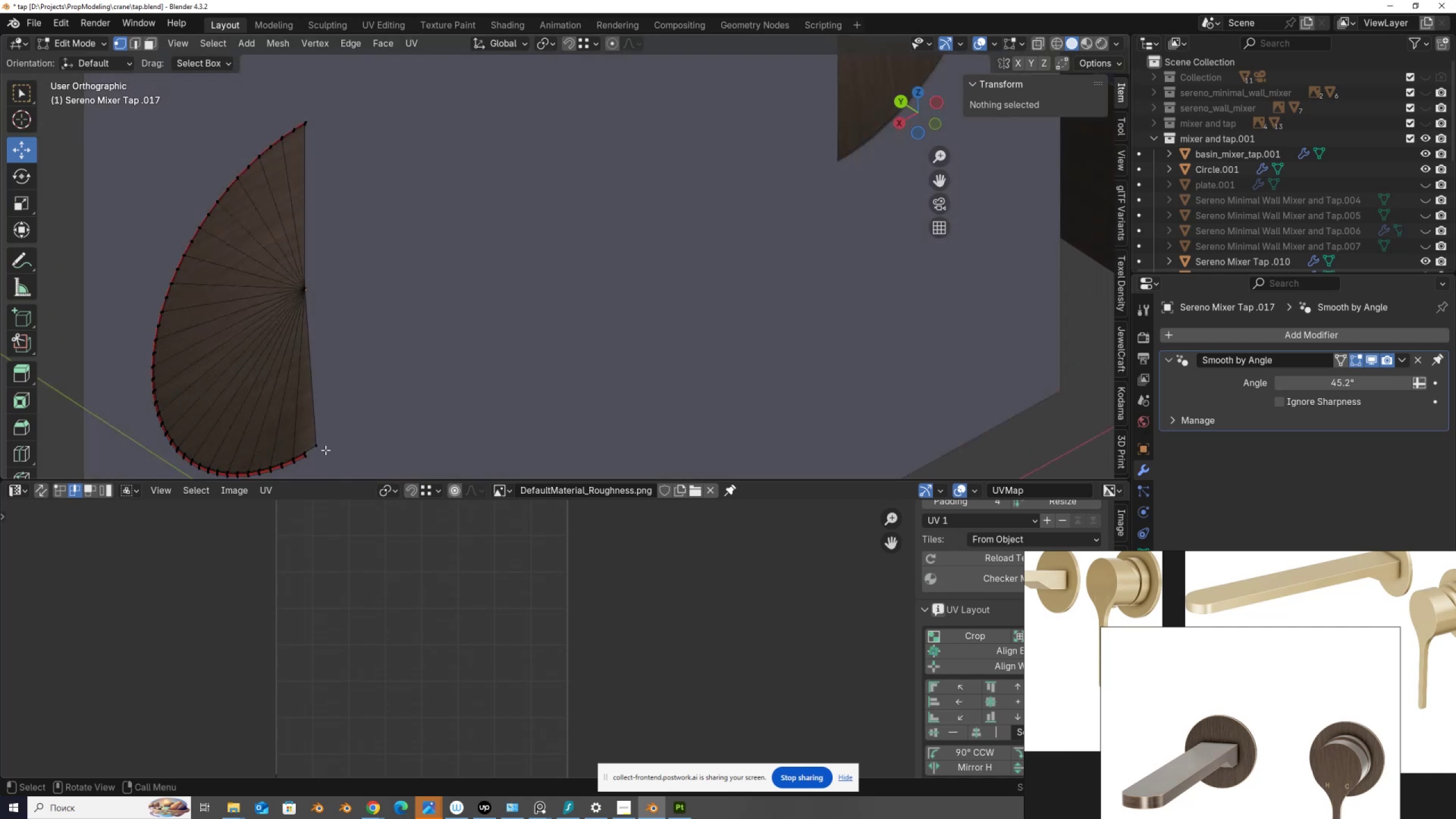 
left_click([302, 448])
 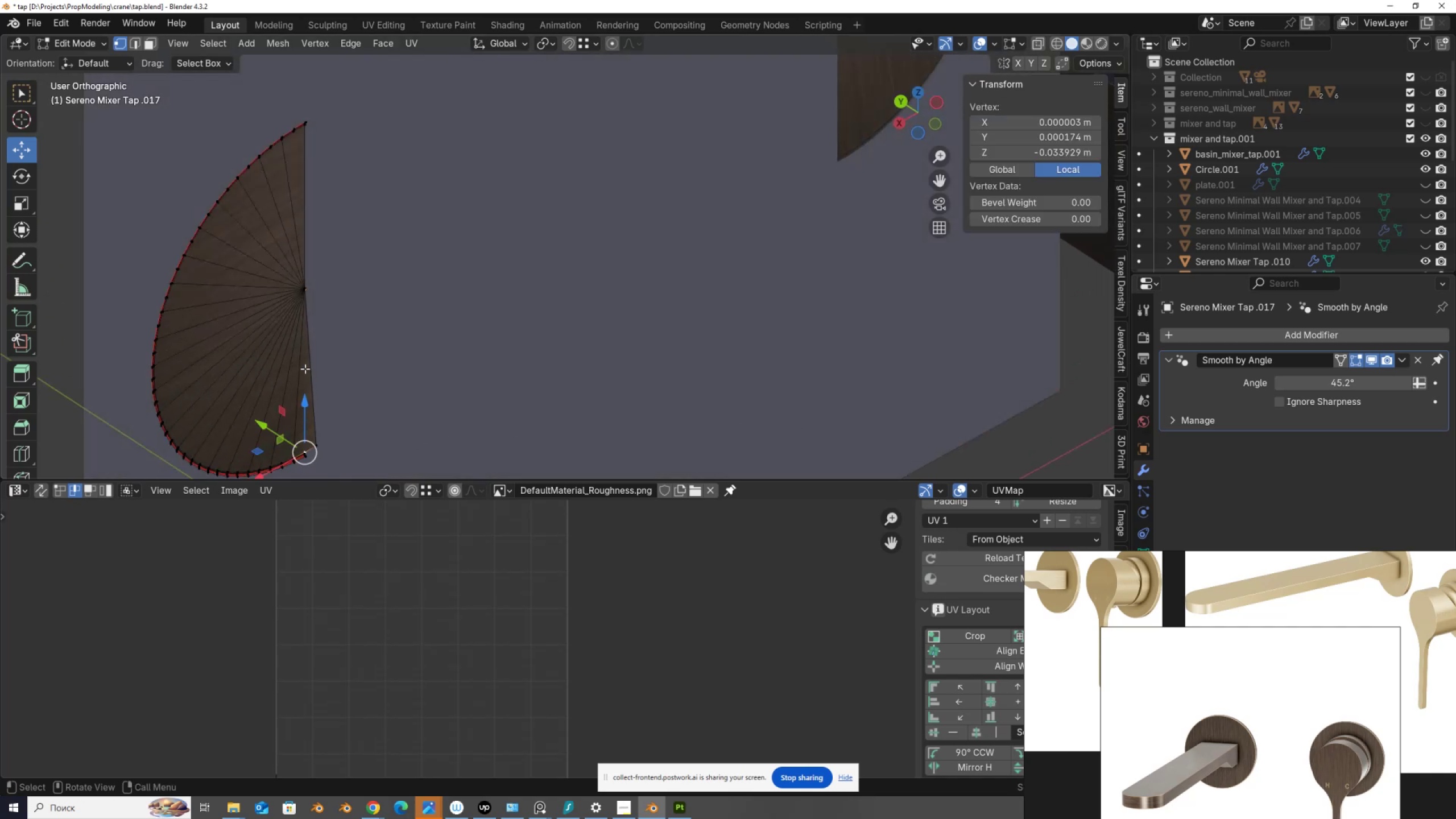 
hold_key(key=ShiftLeft, duration=0.76)
 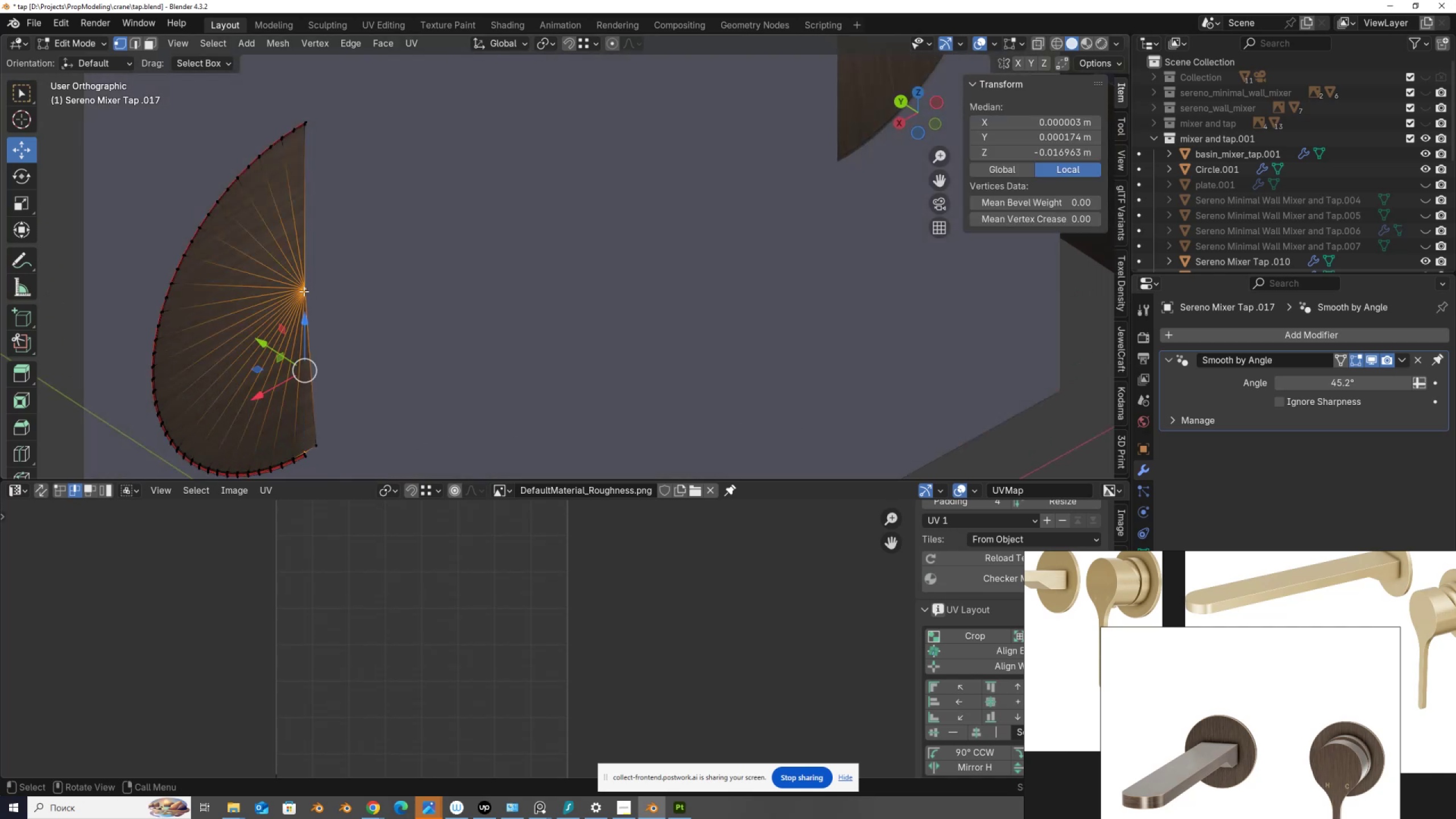 
key(J)
 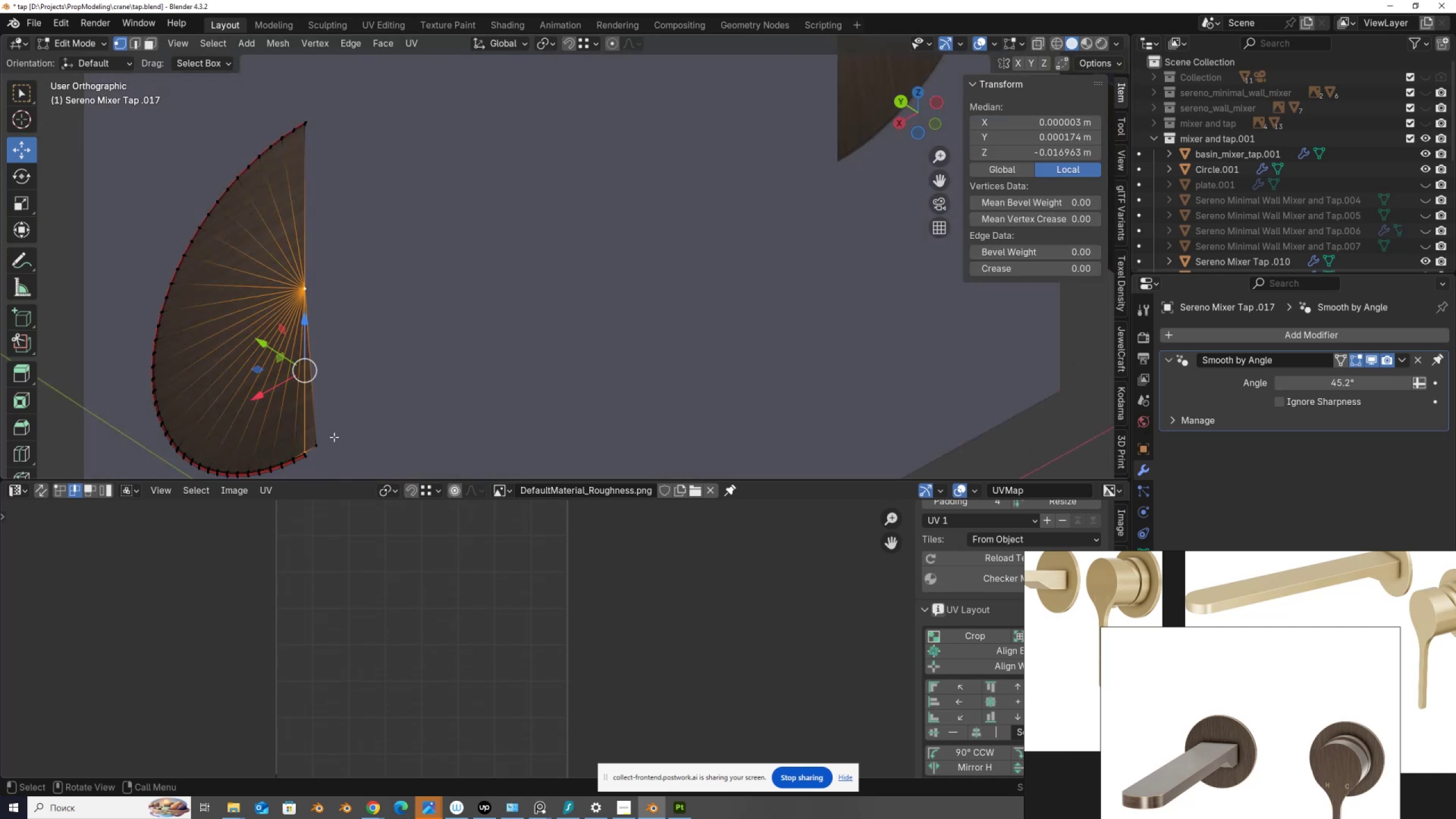 
left_click([335, 444])
 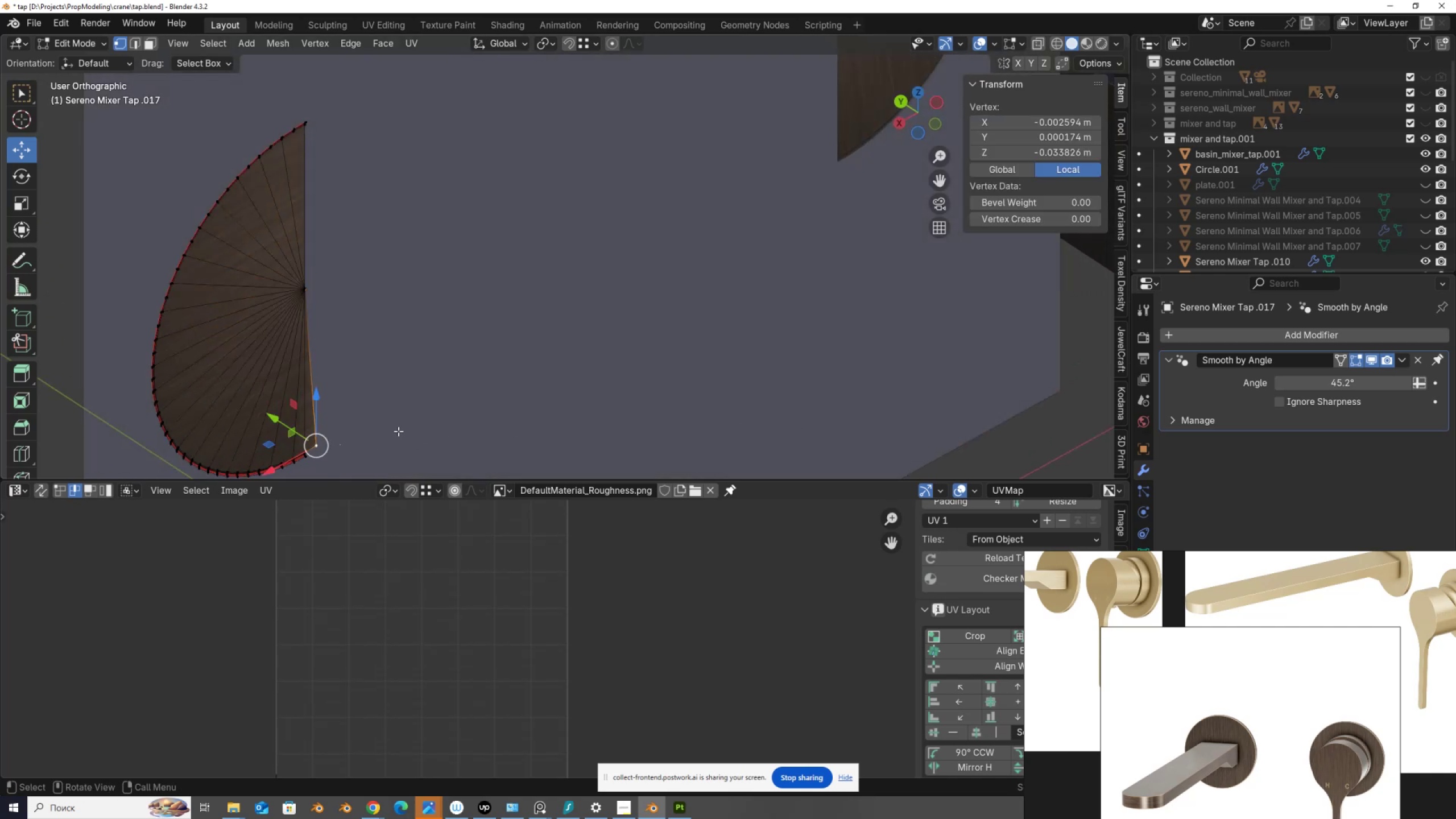 
key(X)
 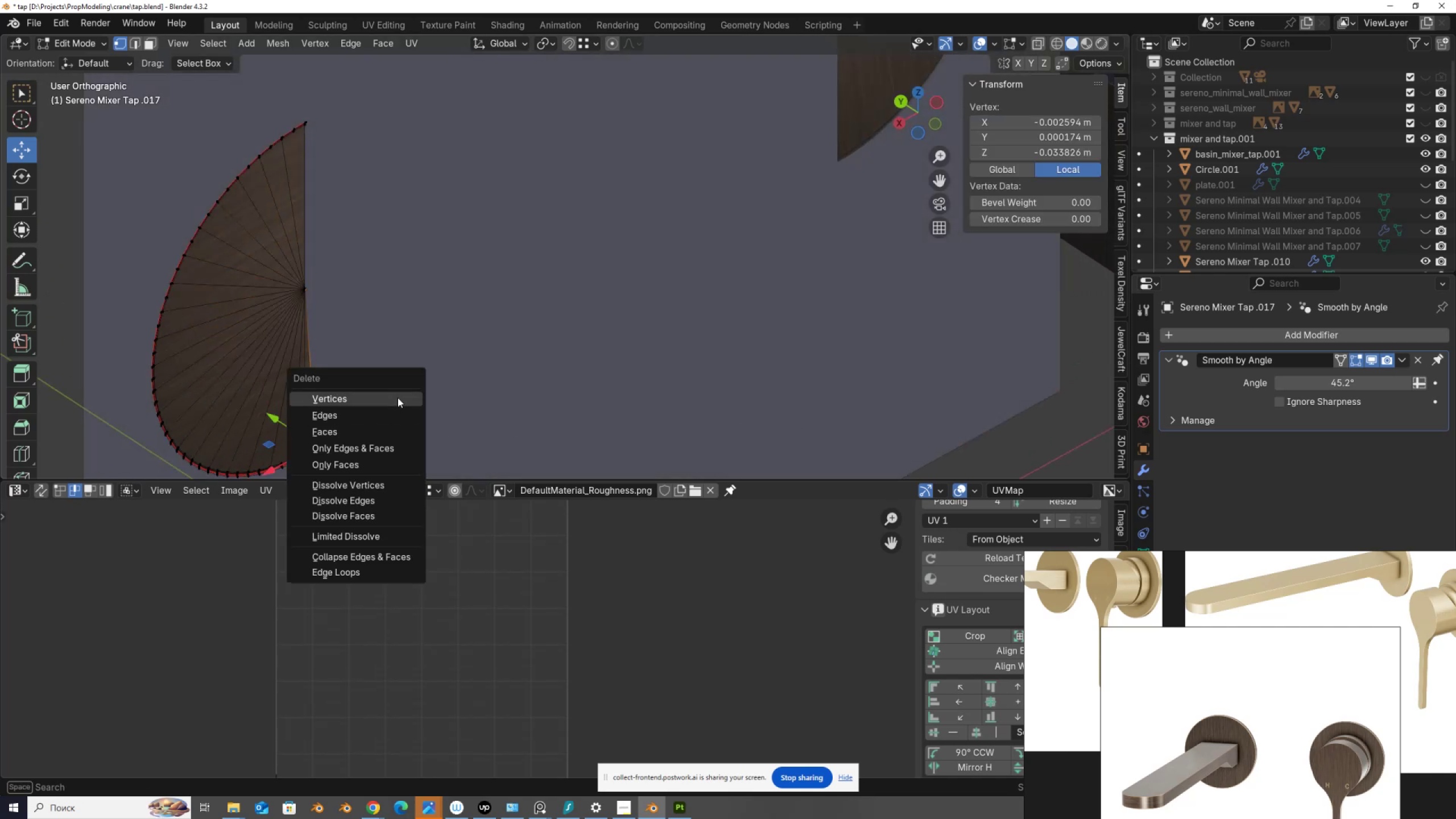 
left_click([398, 398])
 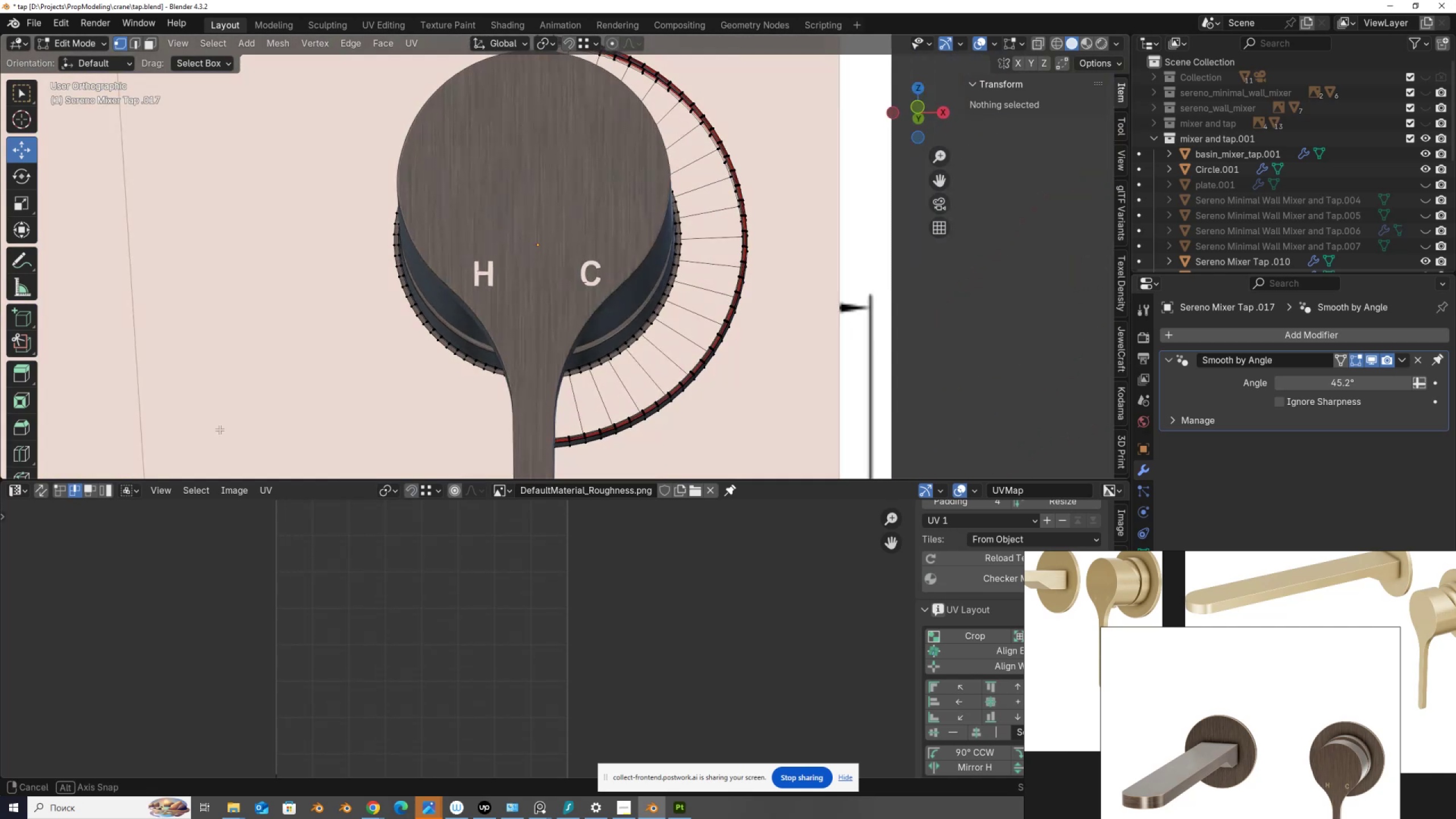 
scroll: coordinate [546, 306], scroll_direction: down, amount: 3.0
 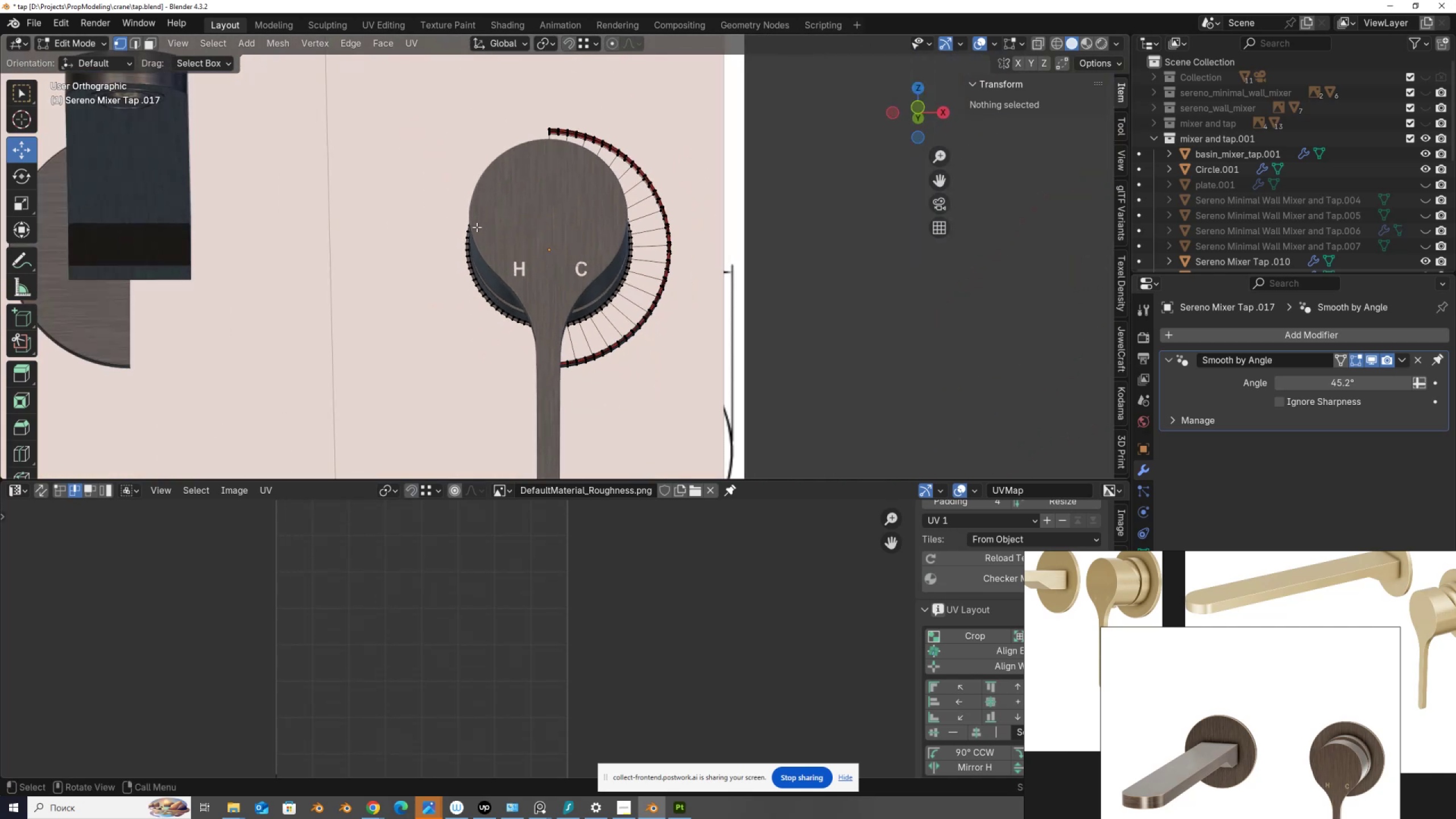 
hold_key(key=ShiftLeft, duration=0.42)
 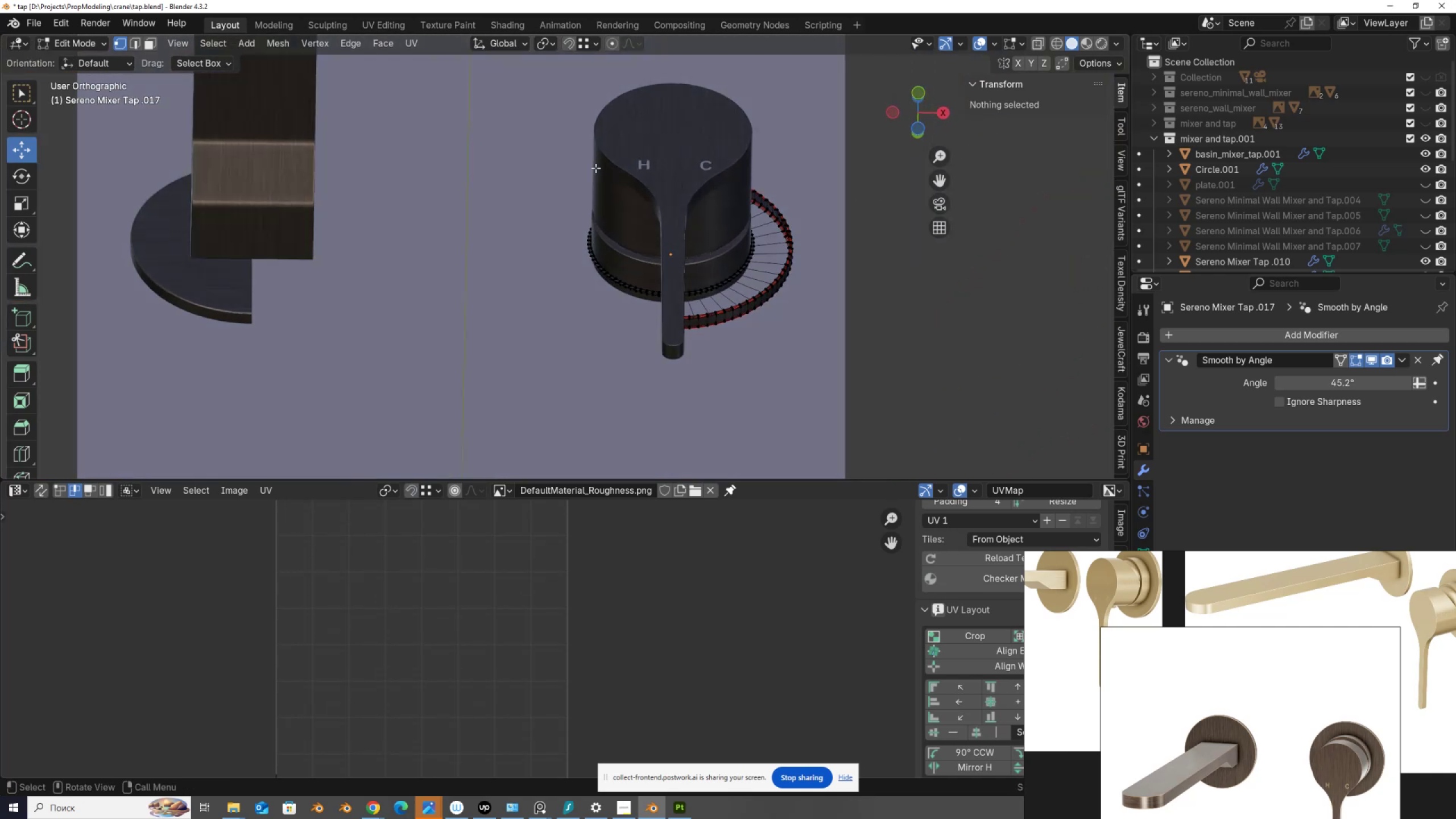 
scroll: coordinate [595, 204], scroll_direction: up, amount: 1.0
 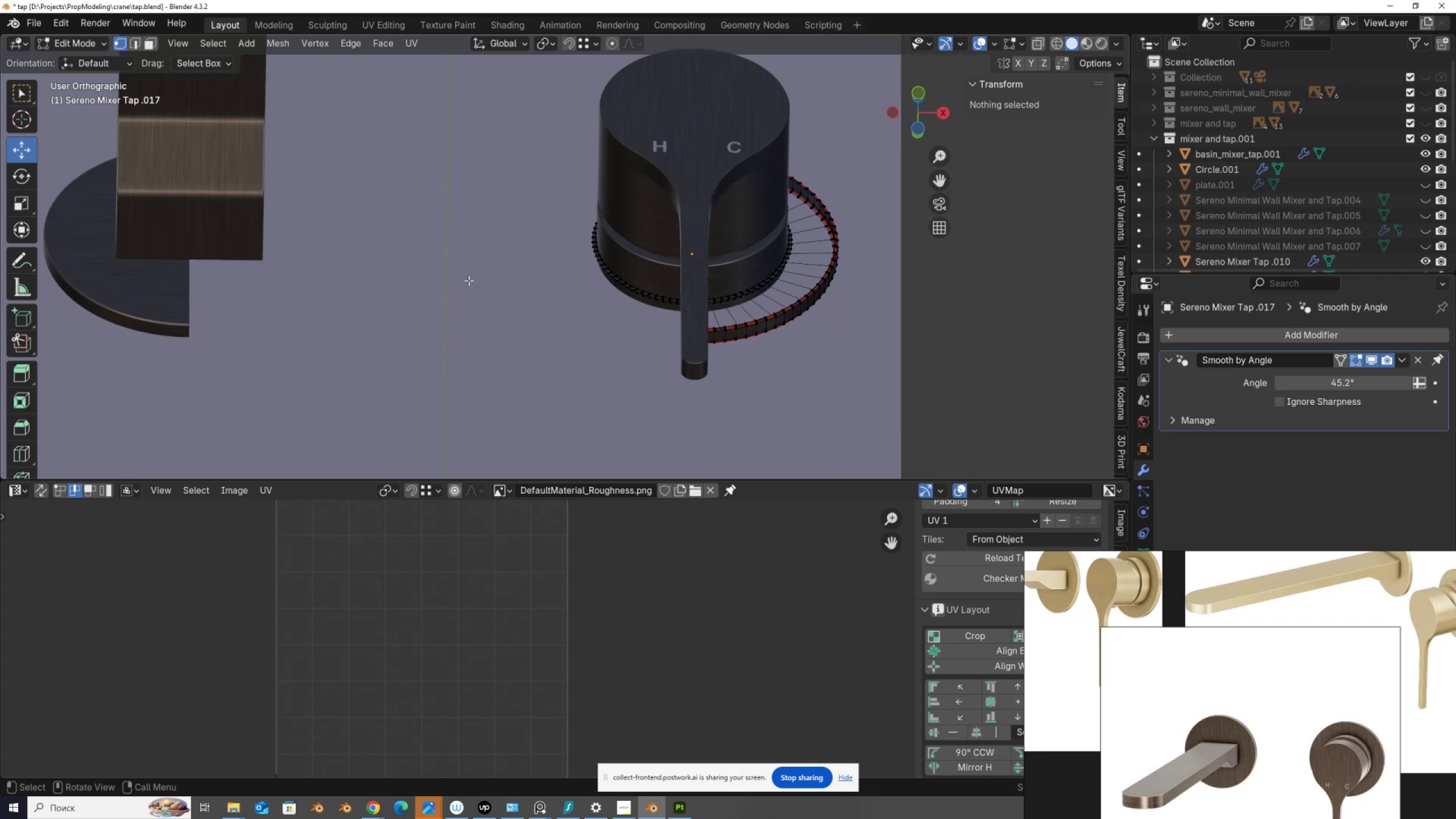 
key(Tab)
 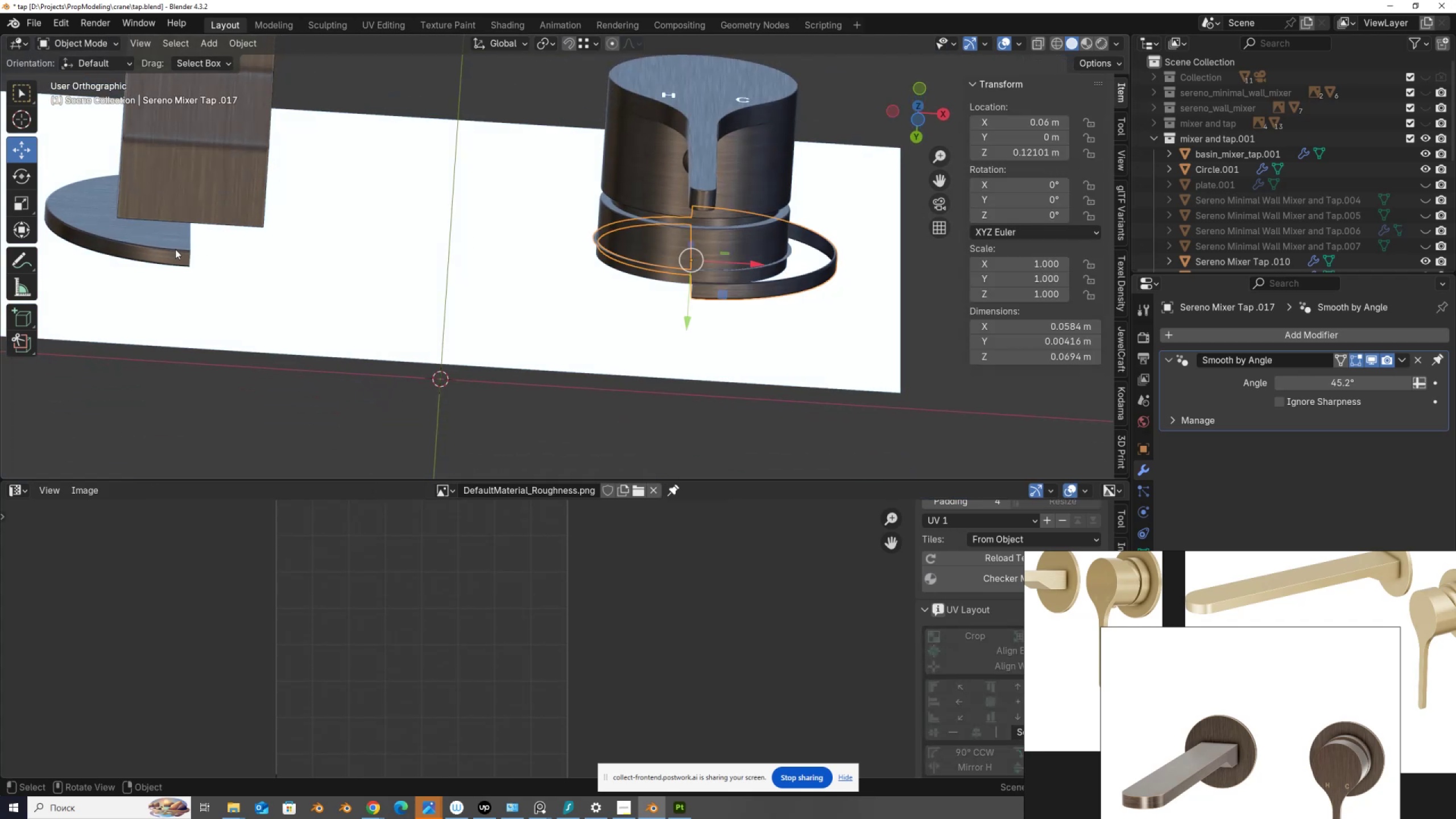 
hold_key(key=ShiftLeft, duration=0.34)
left_click([175, 249])
 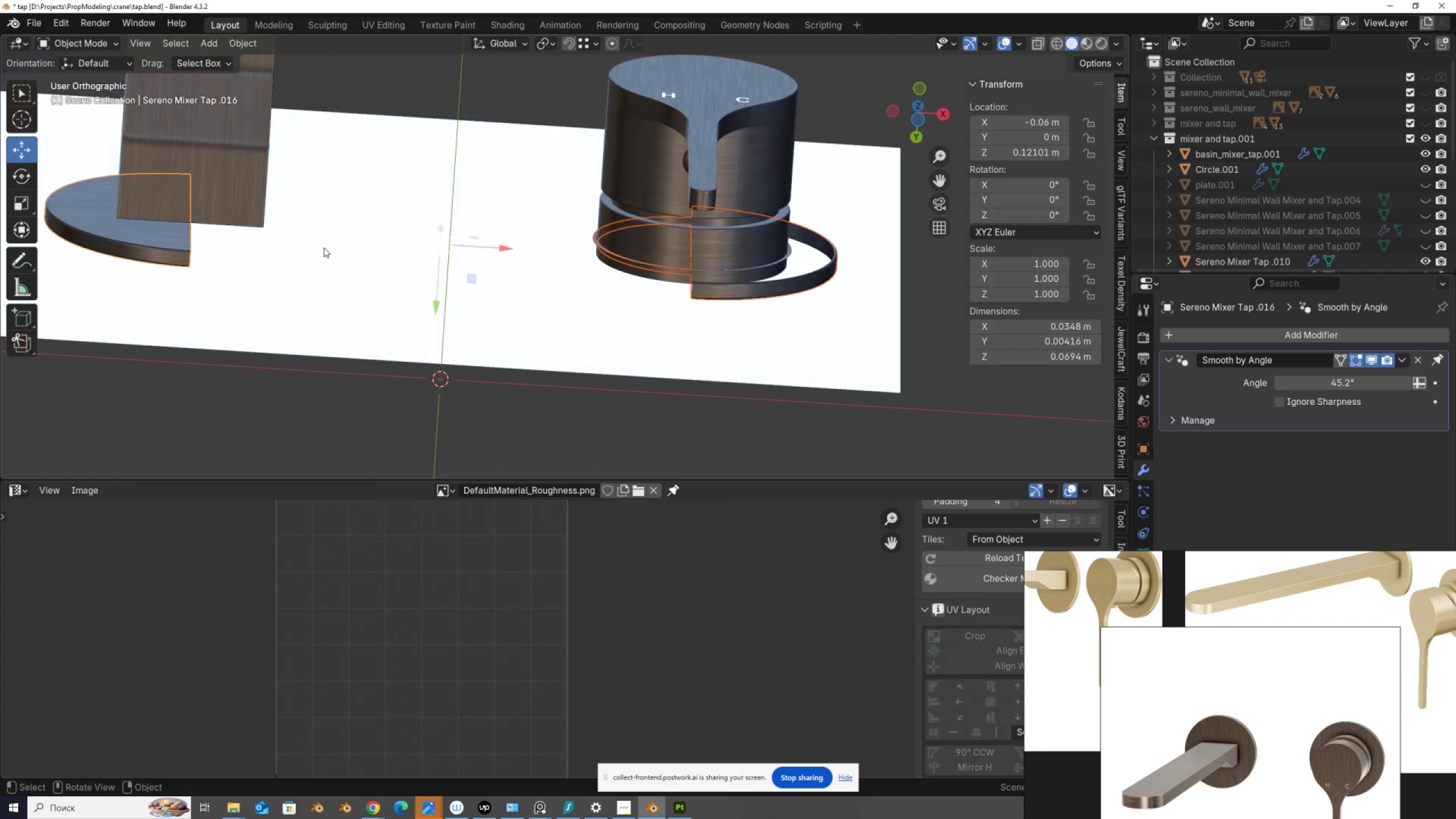 
scroll: coordinate [402, 237], scroll_direction: down, amount: 3.0
 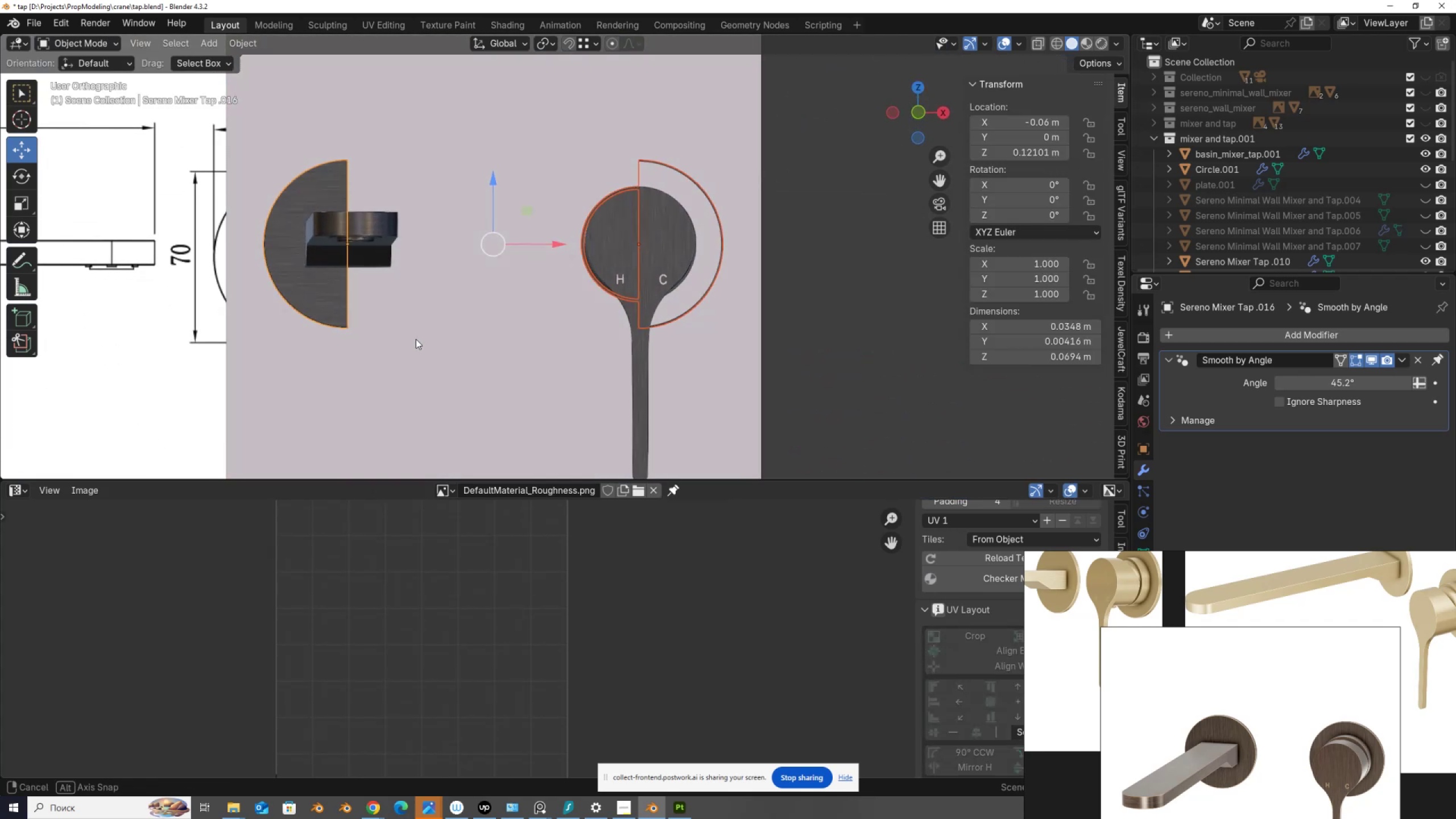 
hold_key(key=AltLeft, duration=0.63)
 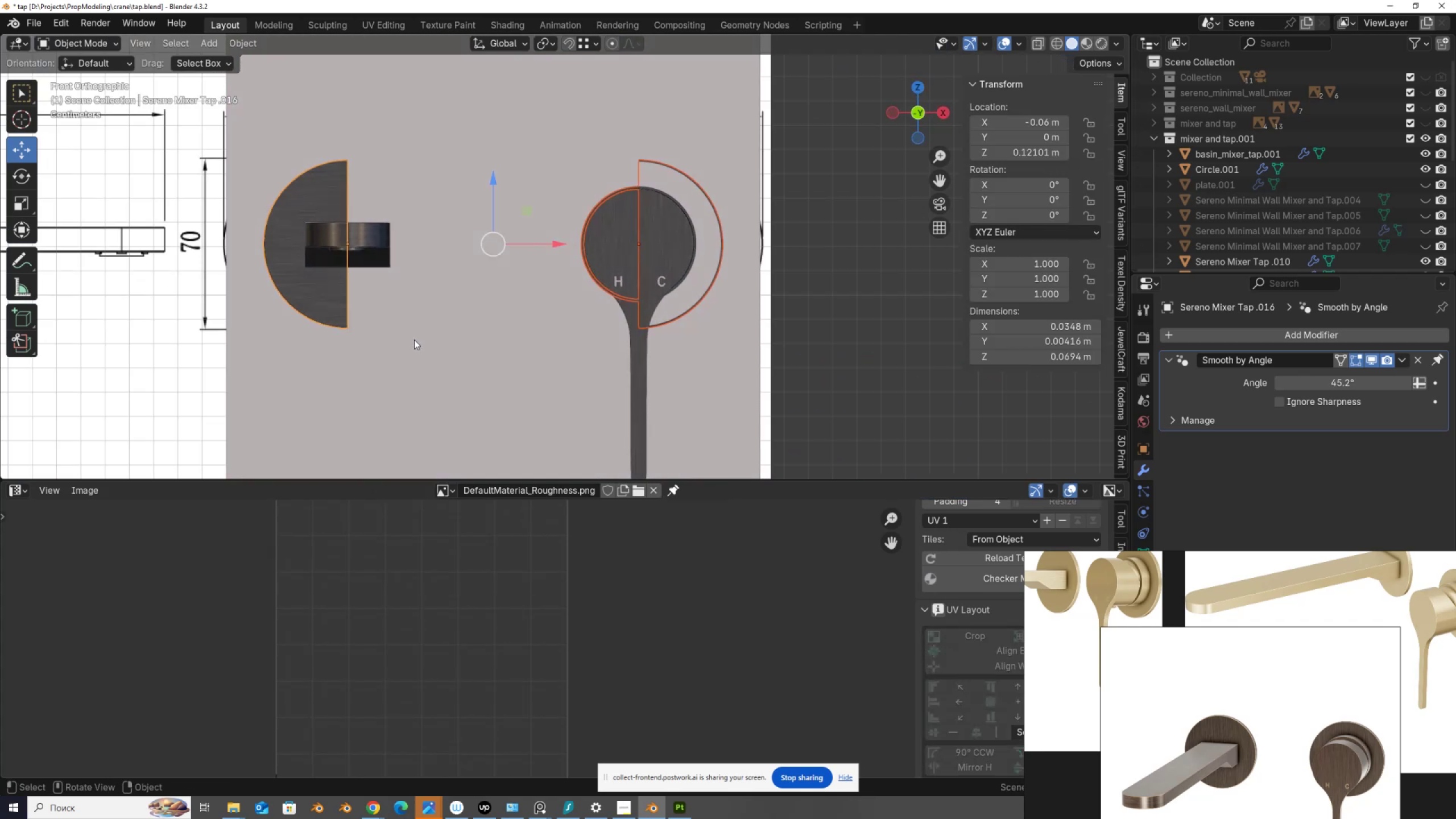 
key(Alt+Z)
 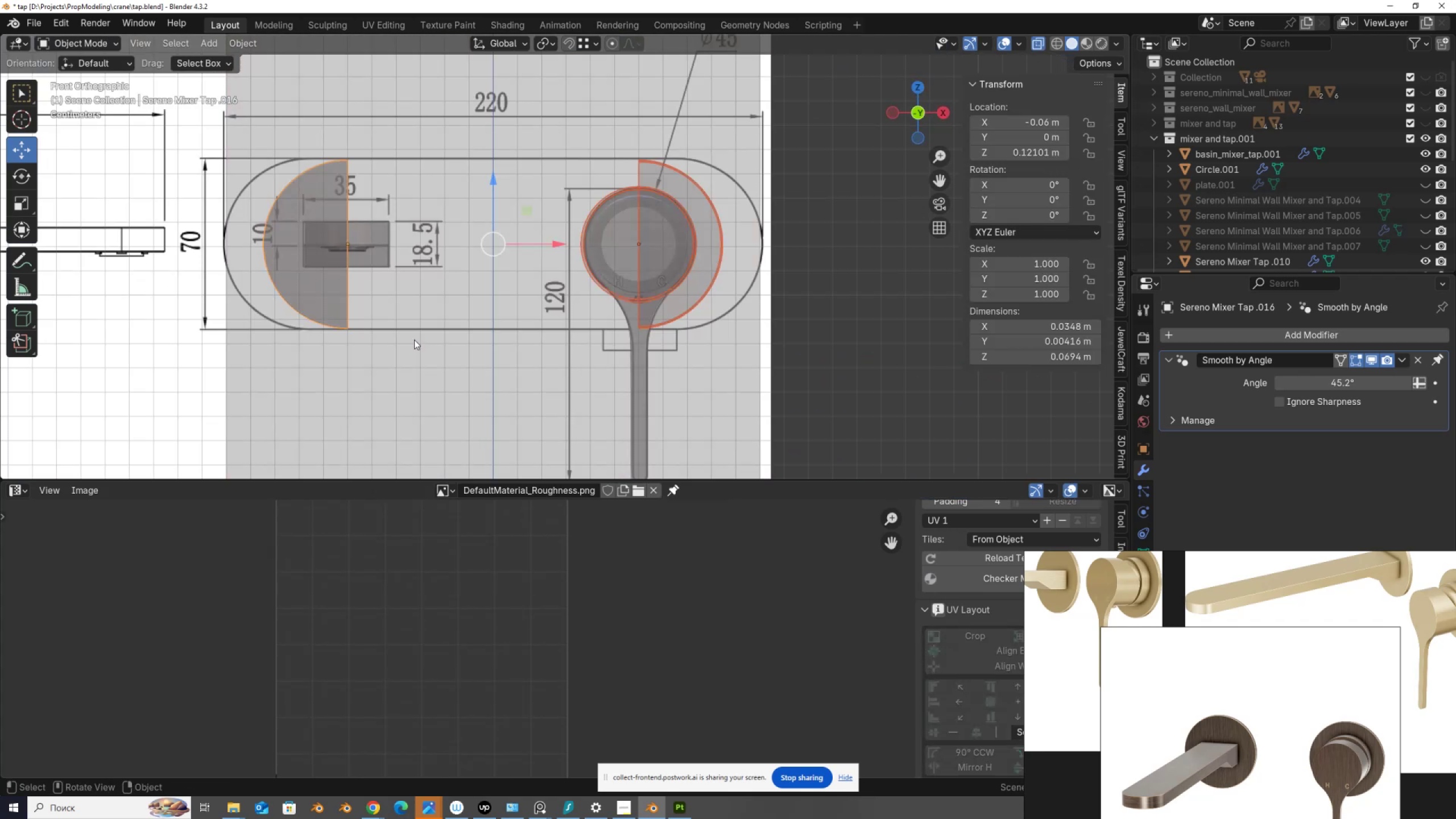 
scroll: coordinate [414, 340], scroll_direction: up, amount: 1.0
 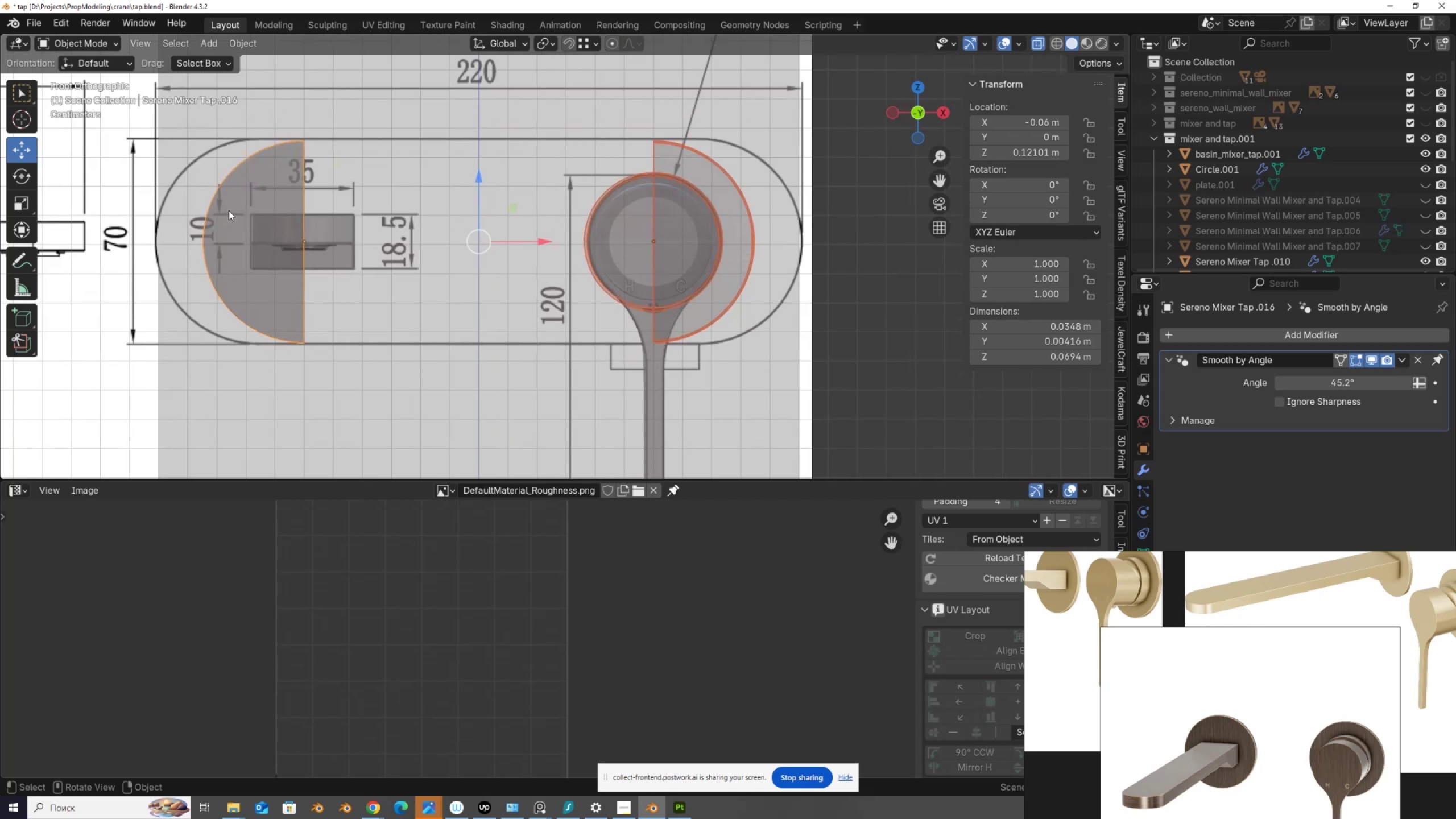 
wait(6.1)
 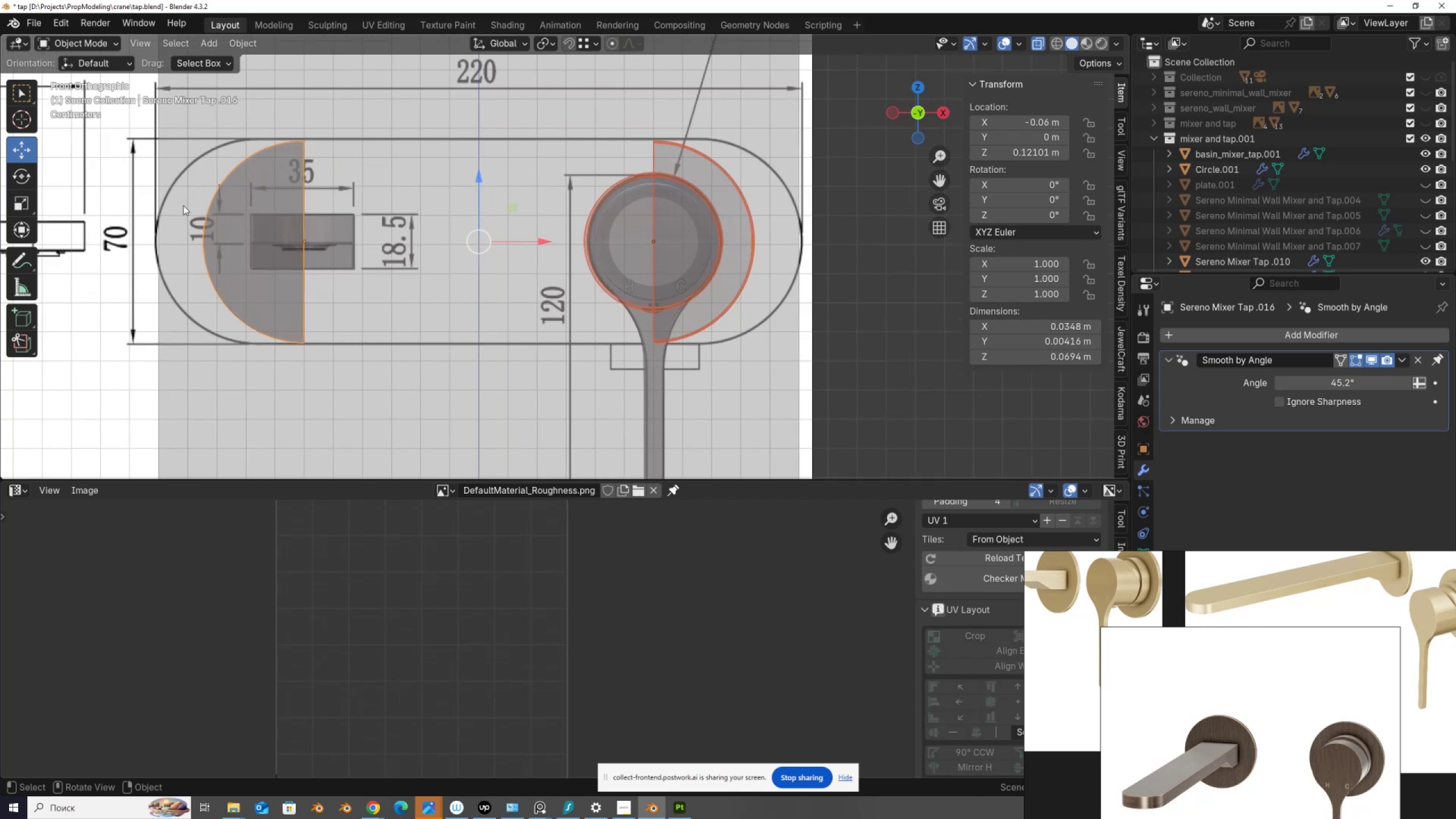 
left_click([239, 210])
 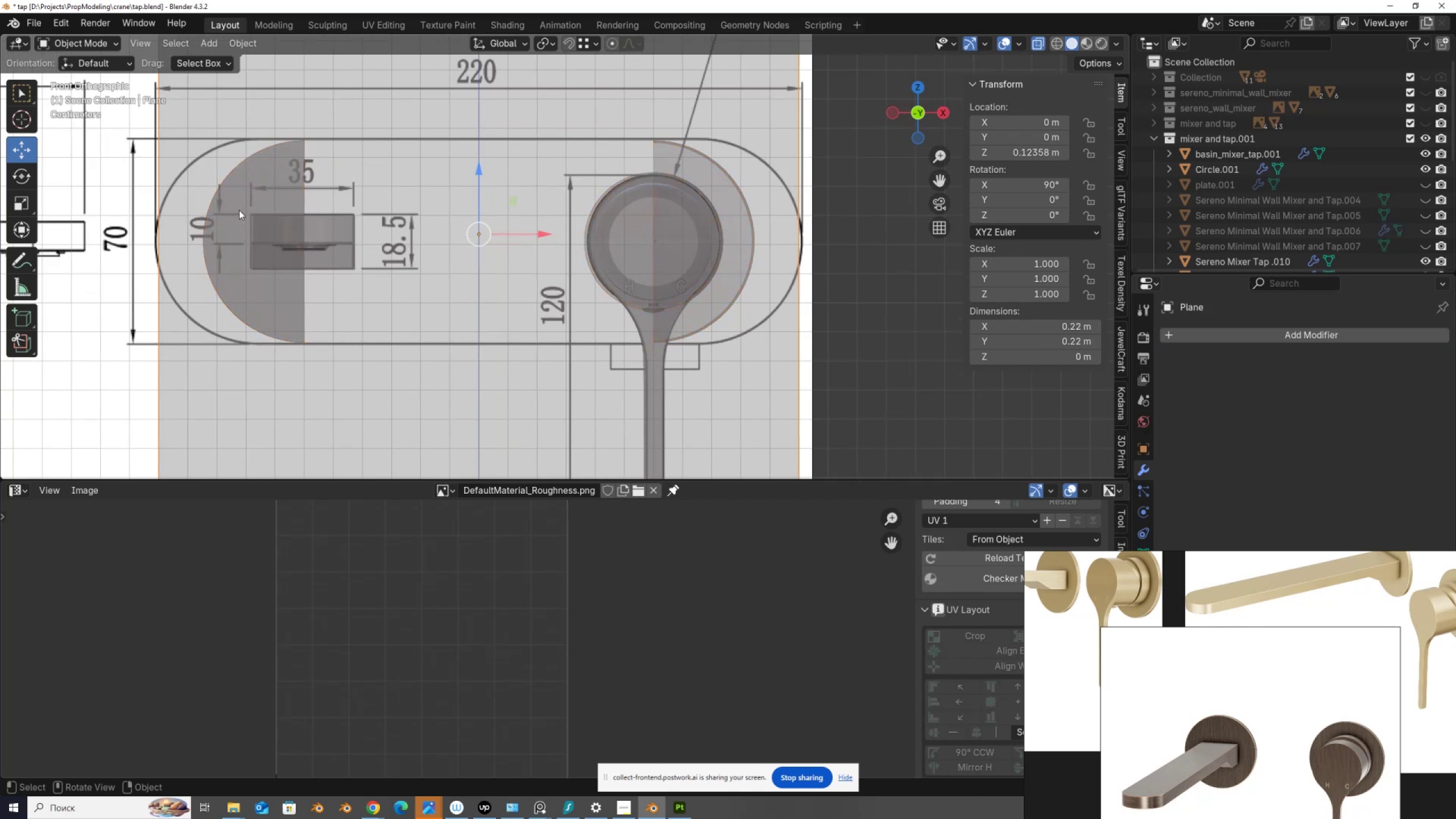 
left_click([241, 214])
 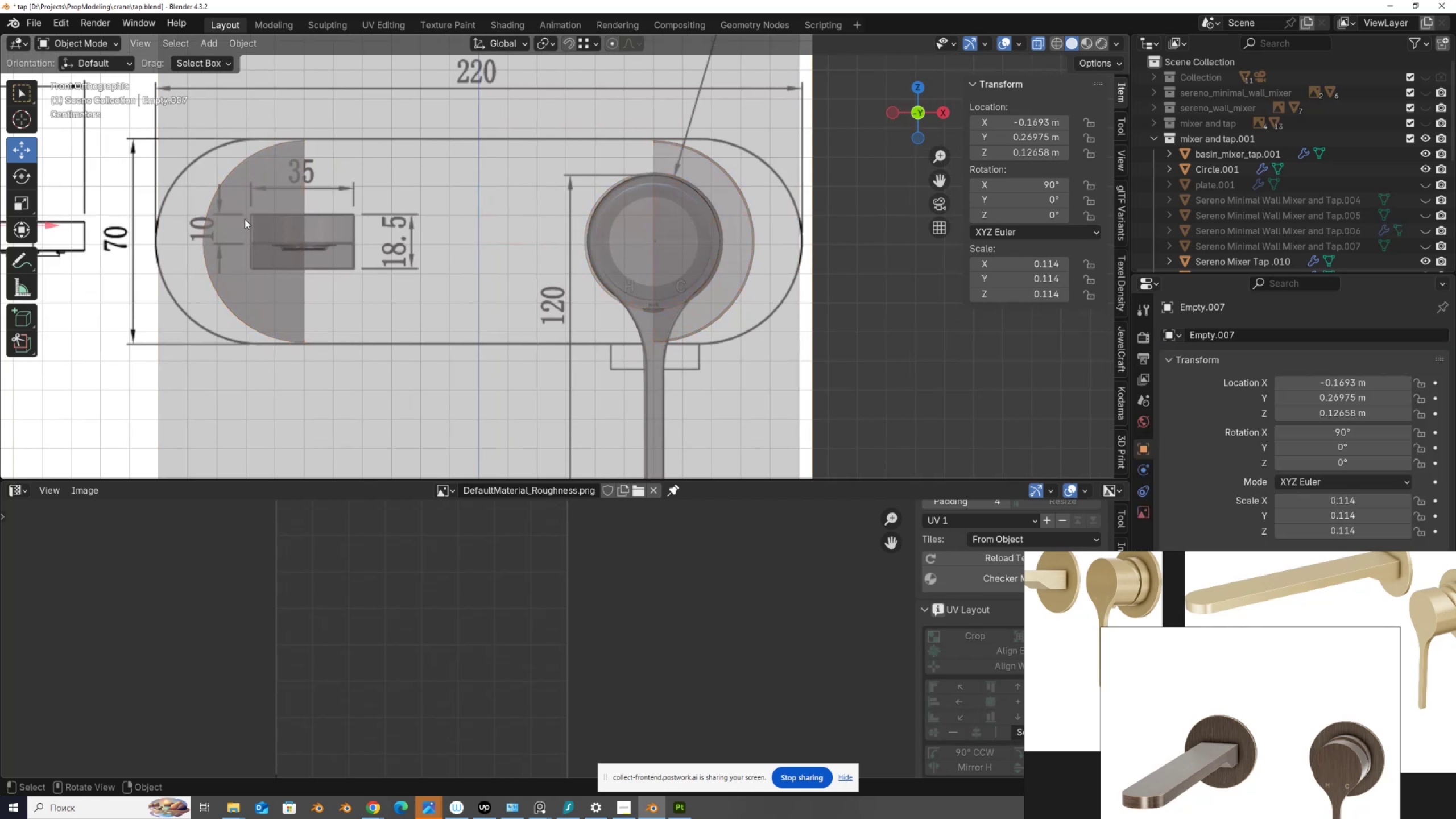 
key(Tab)
 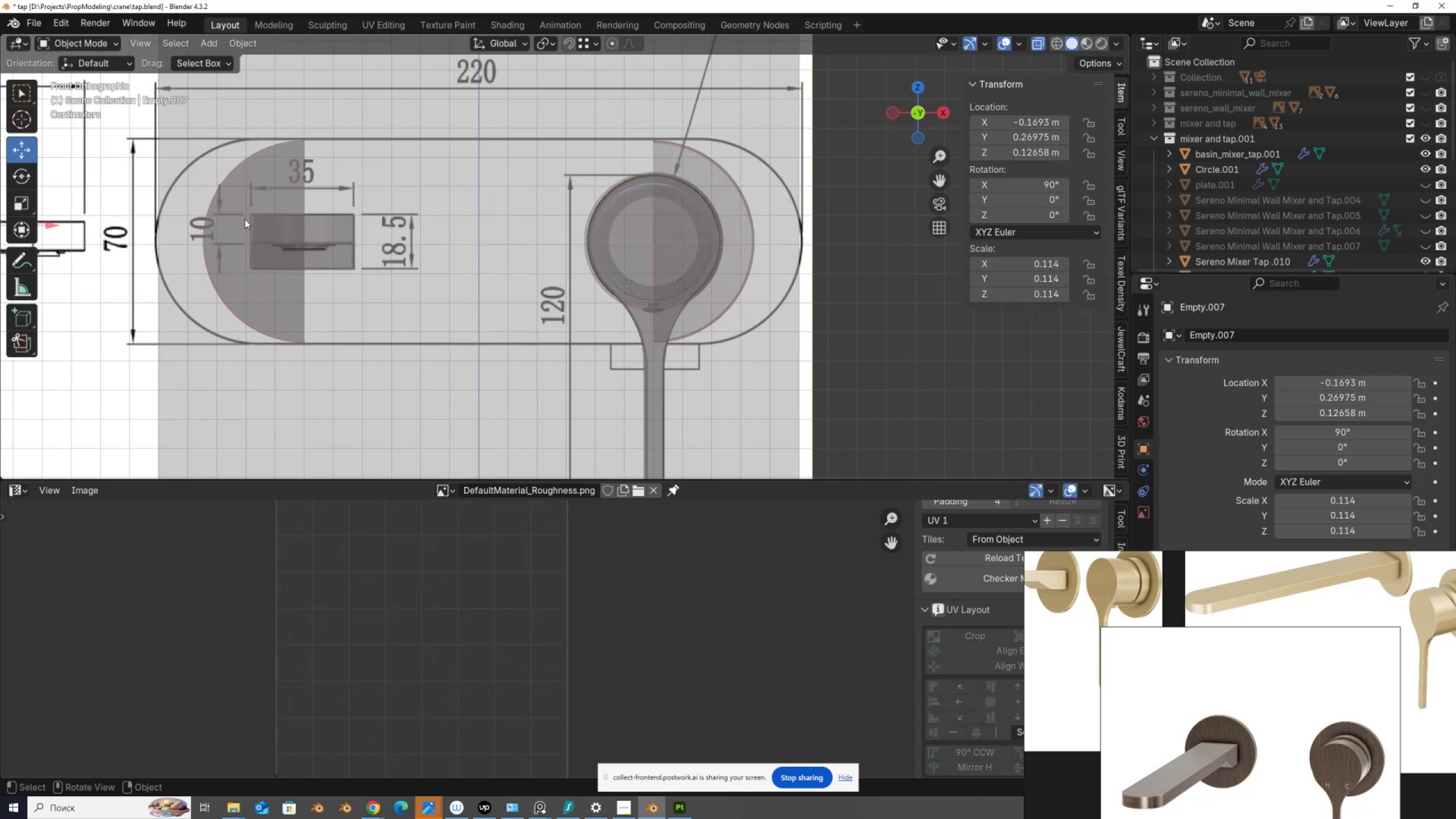 
left_click([245, 219])
 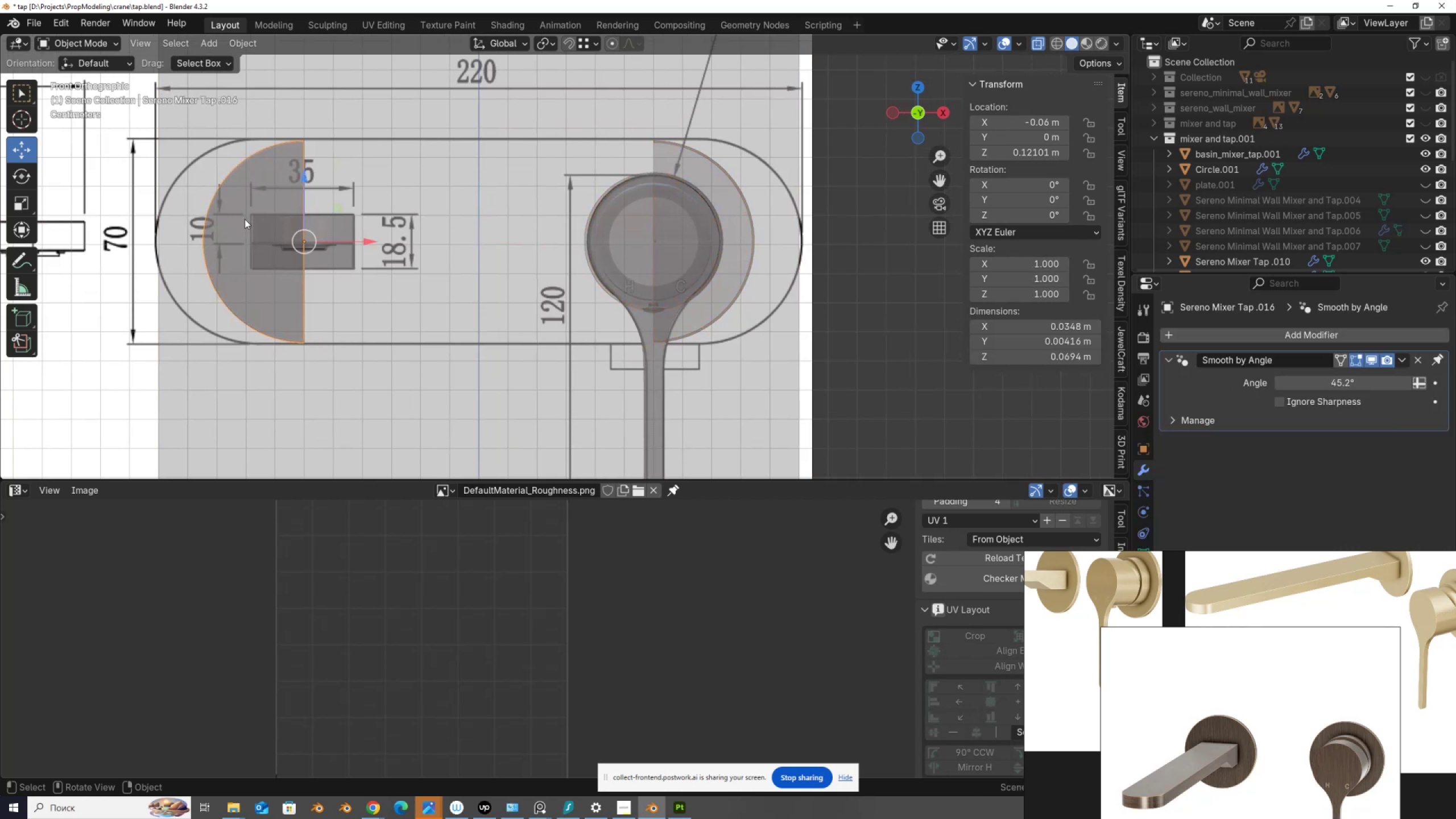 
key(Tab)
 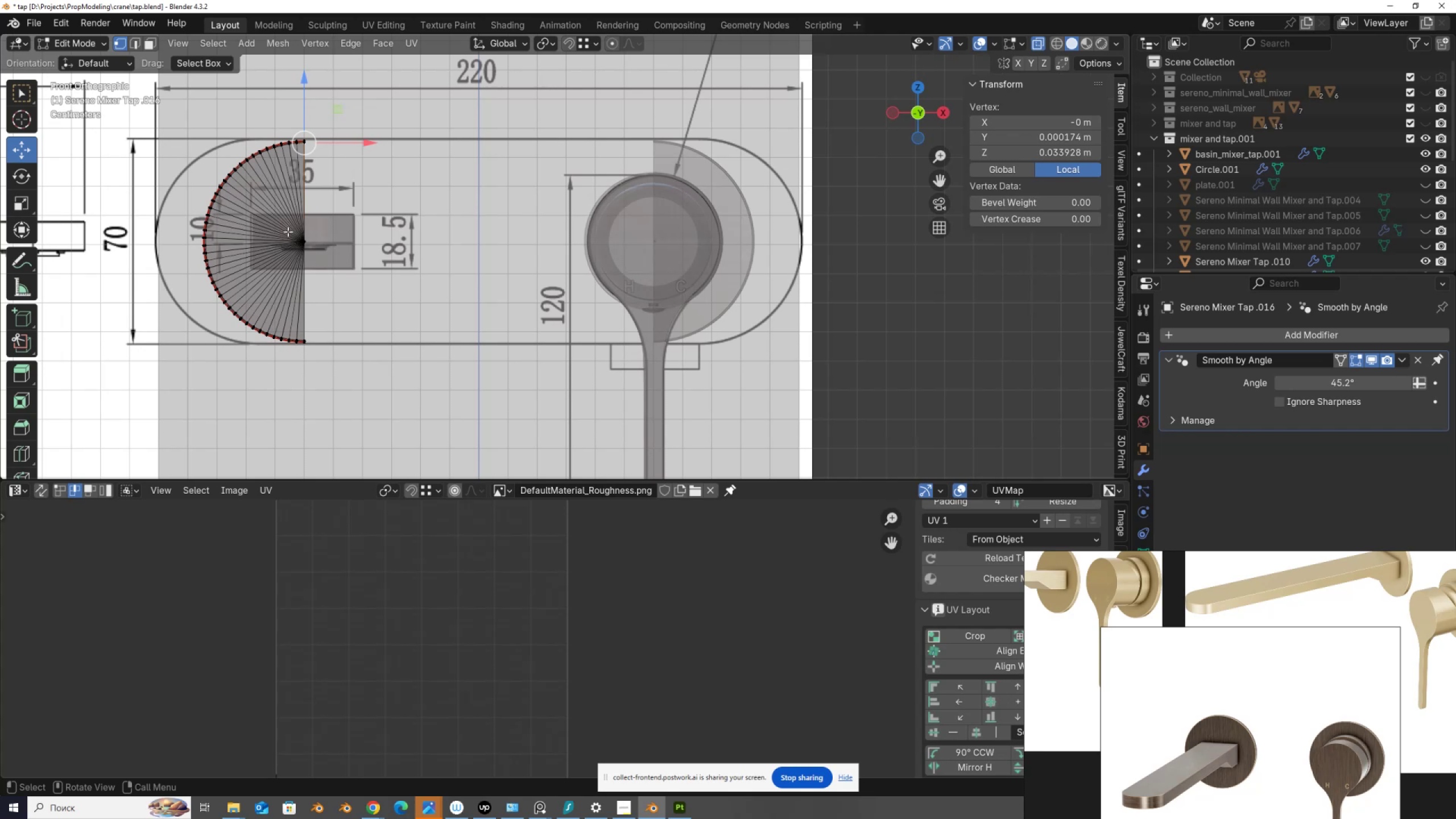 
key(A)
 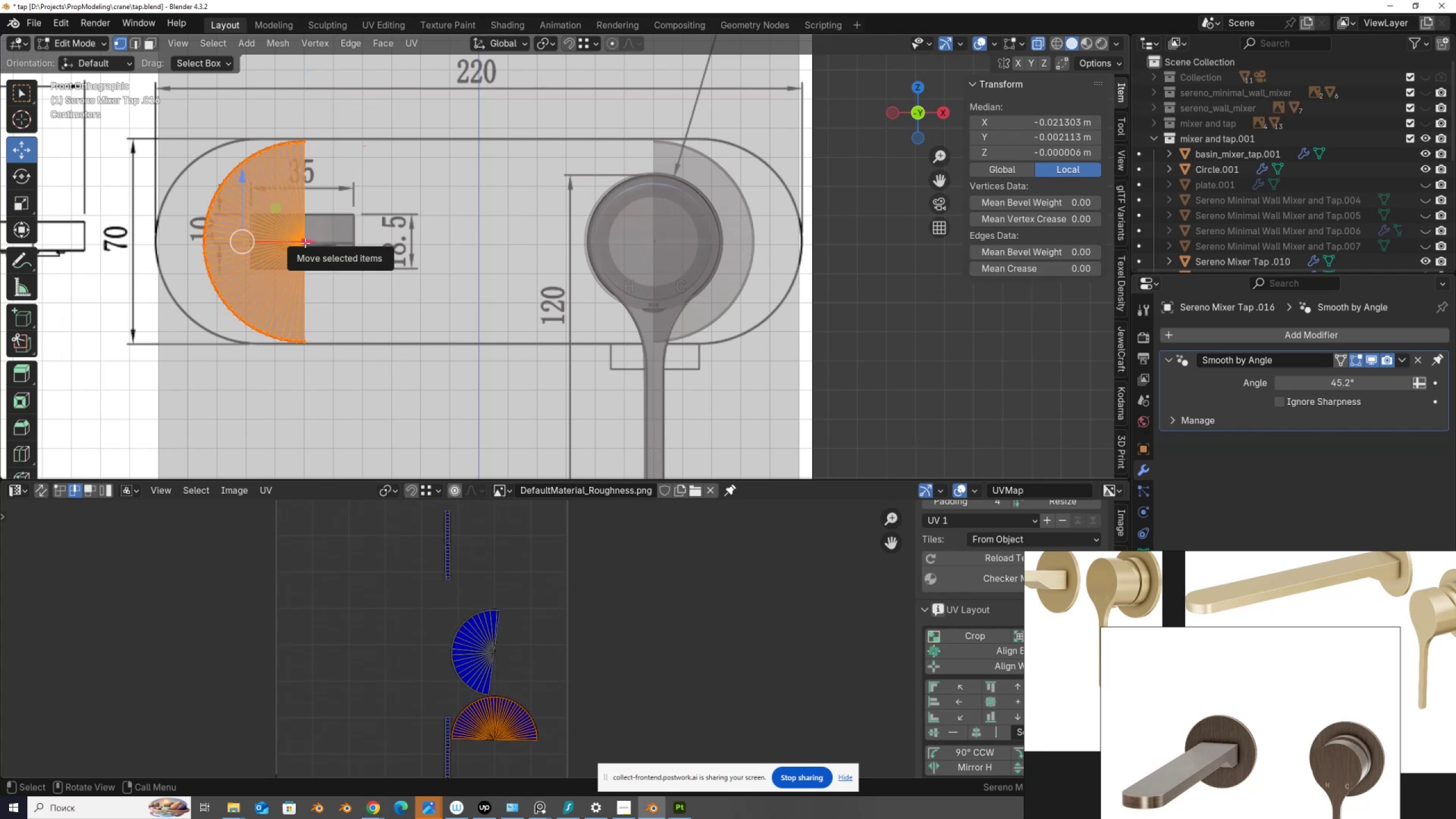 
scroll: coordinate [187, 241], scroll_direction: up, amount: 3.0
 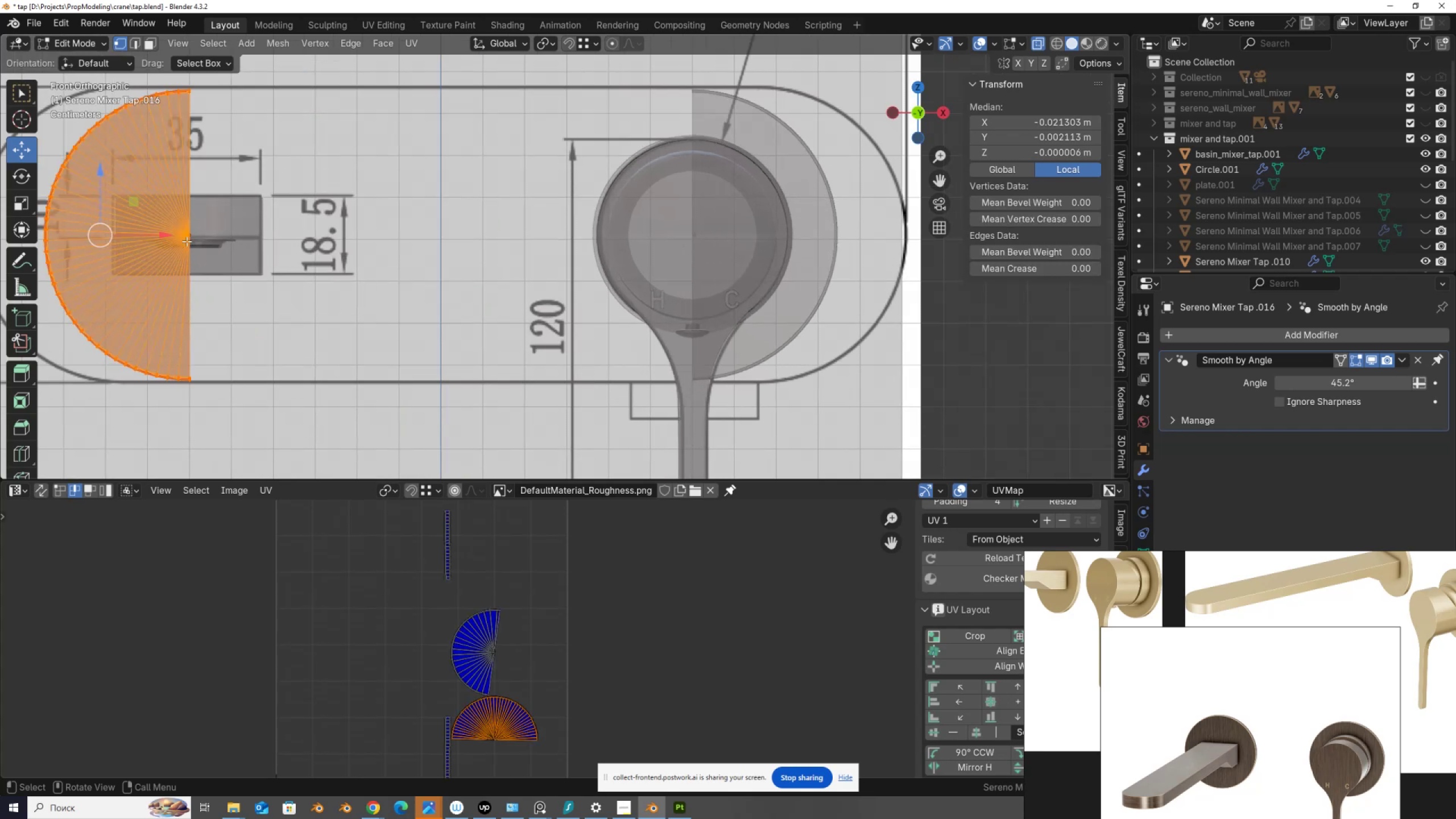 
hold_key(key=ShiftLeft, duration=0.78)
 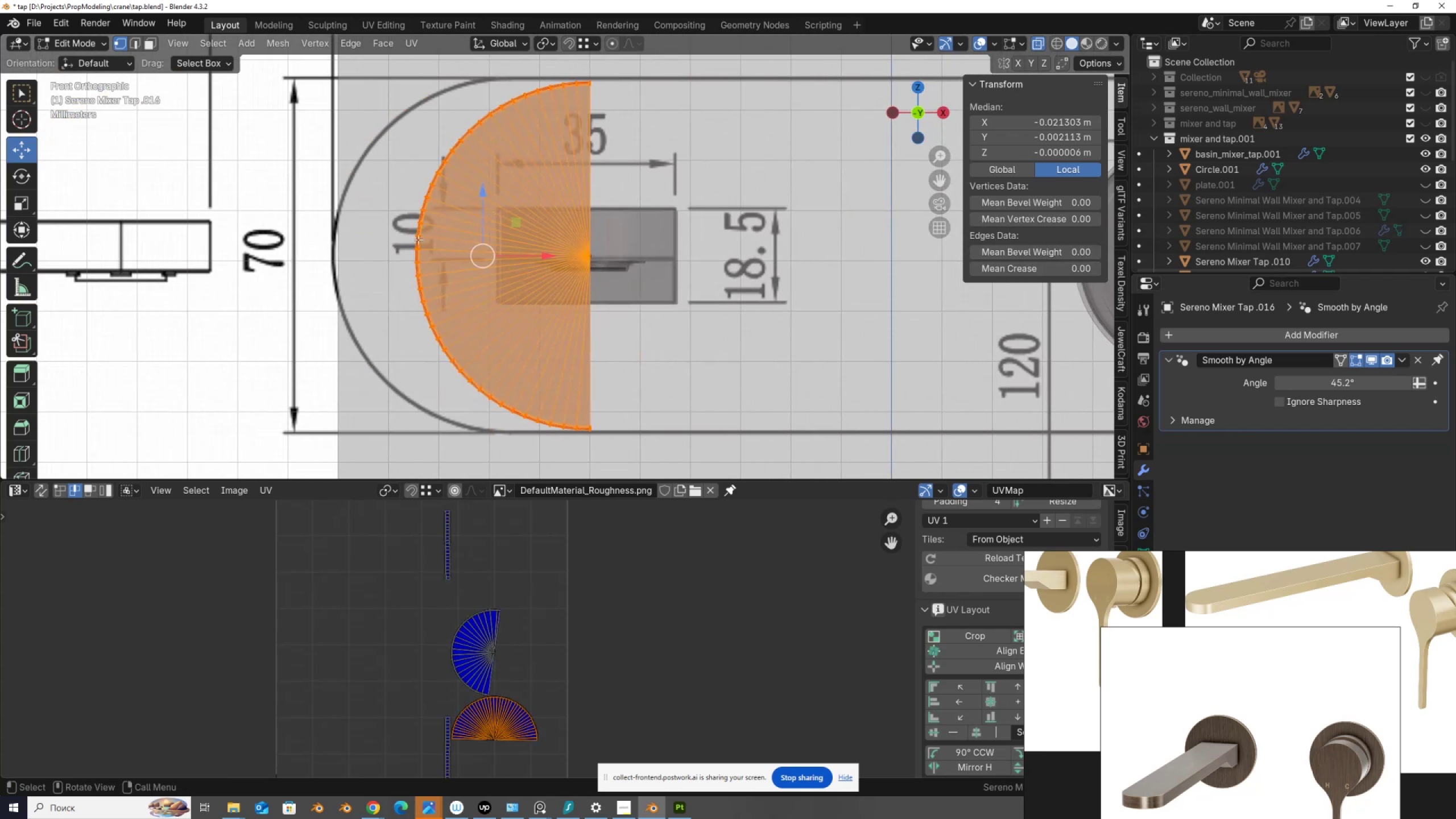 
scroll: coordinate [558, 241], scroll_direction: down, amount: 8.0
 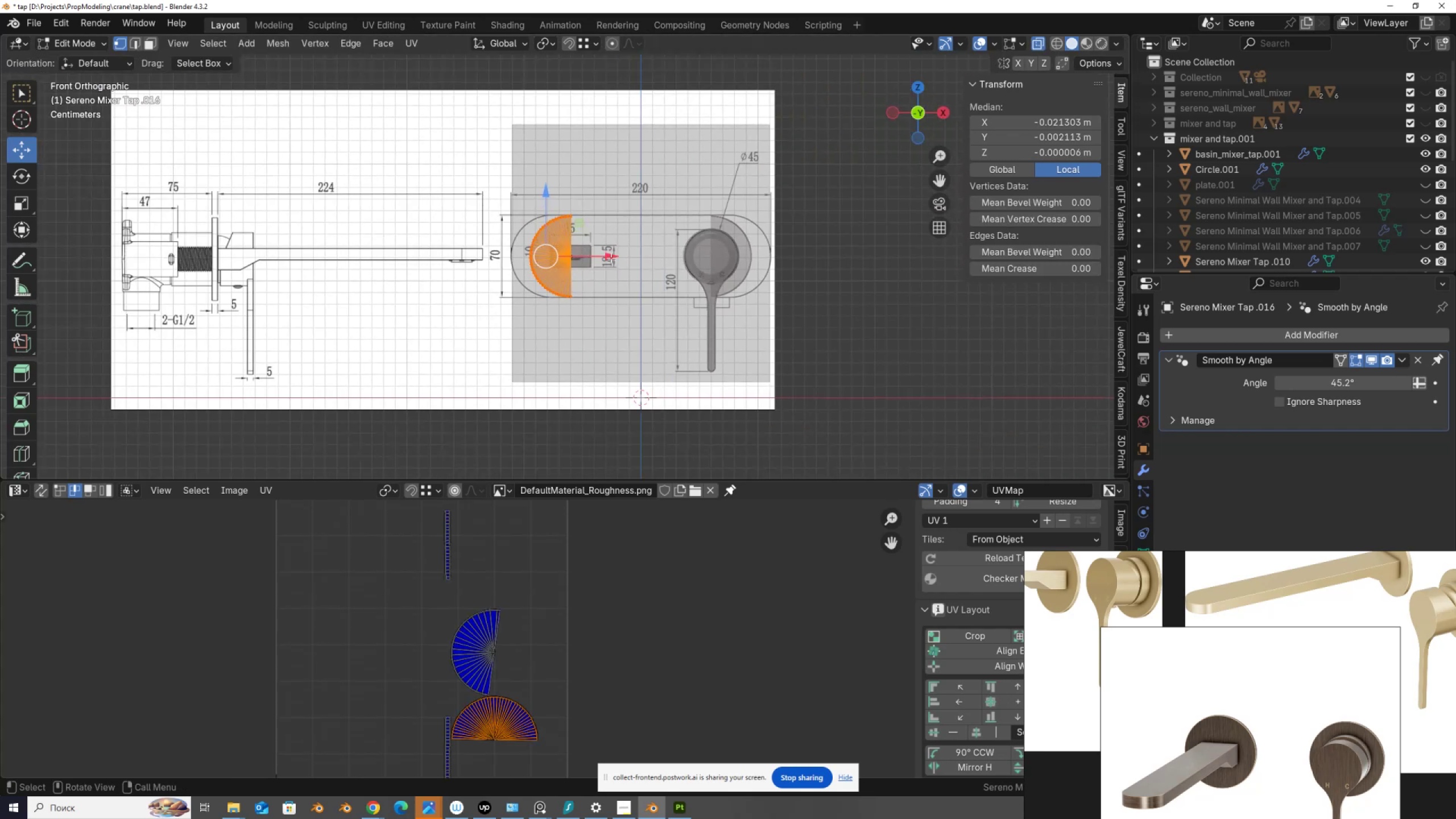 
left_click_drag(start_coordinate=[615, 256], to_coordinate=[521, 380])
 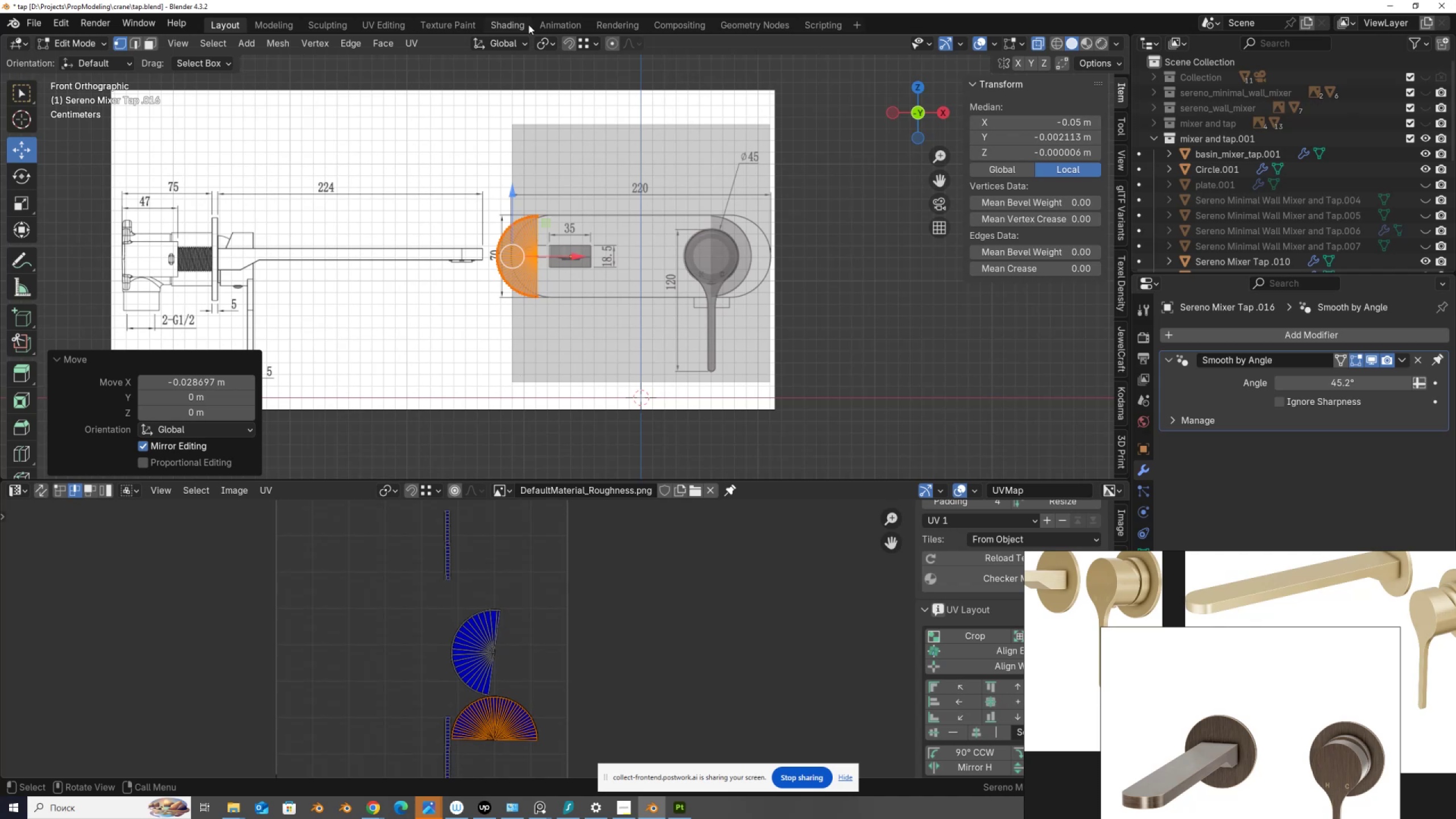 
hold_key(key=ControlLeft, duration=1.4)
 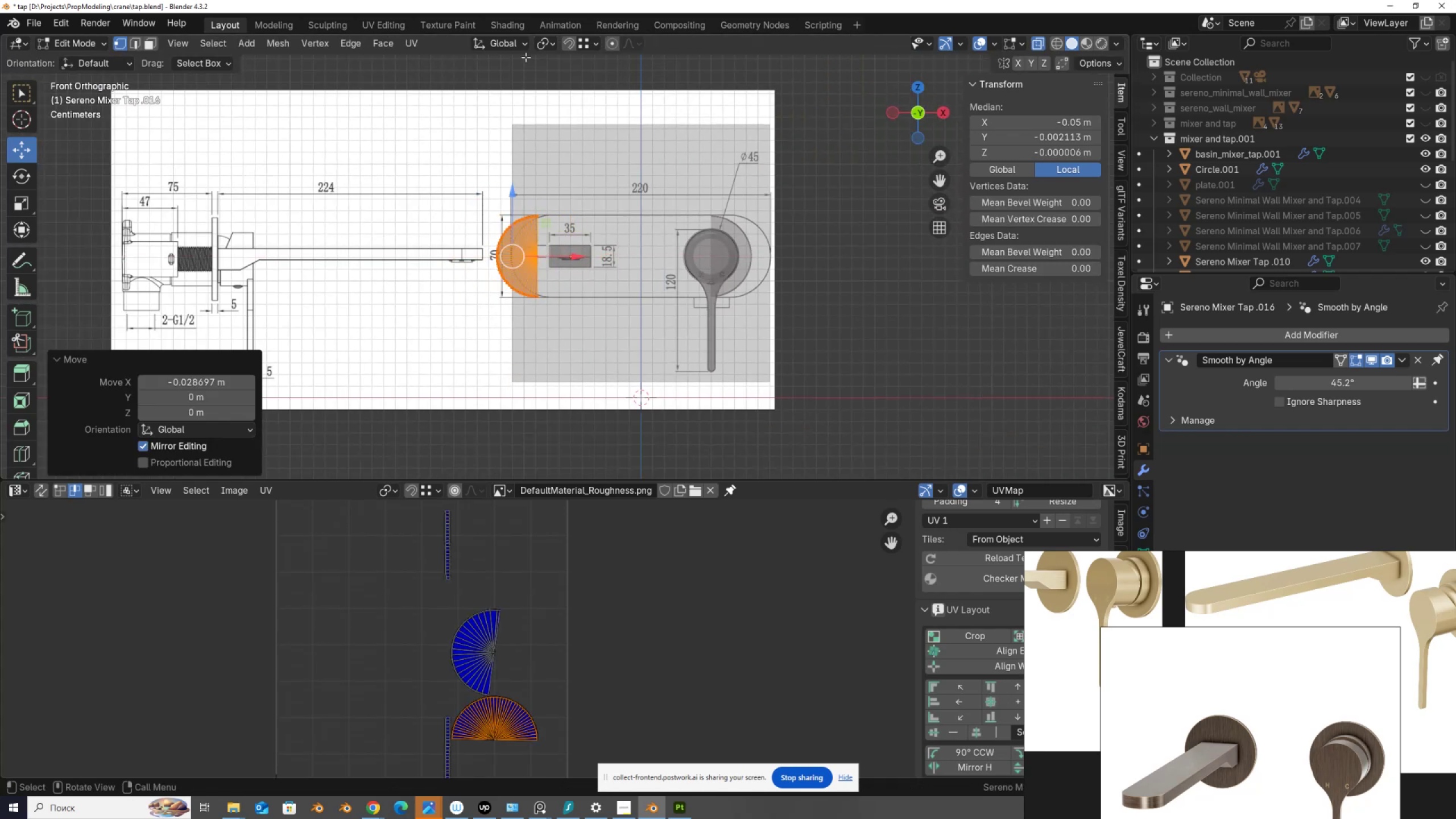 
key(Control+Z)
 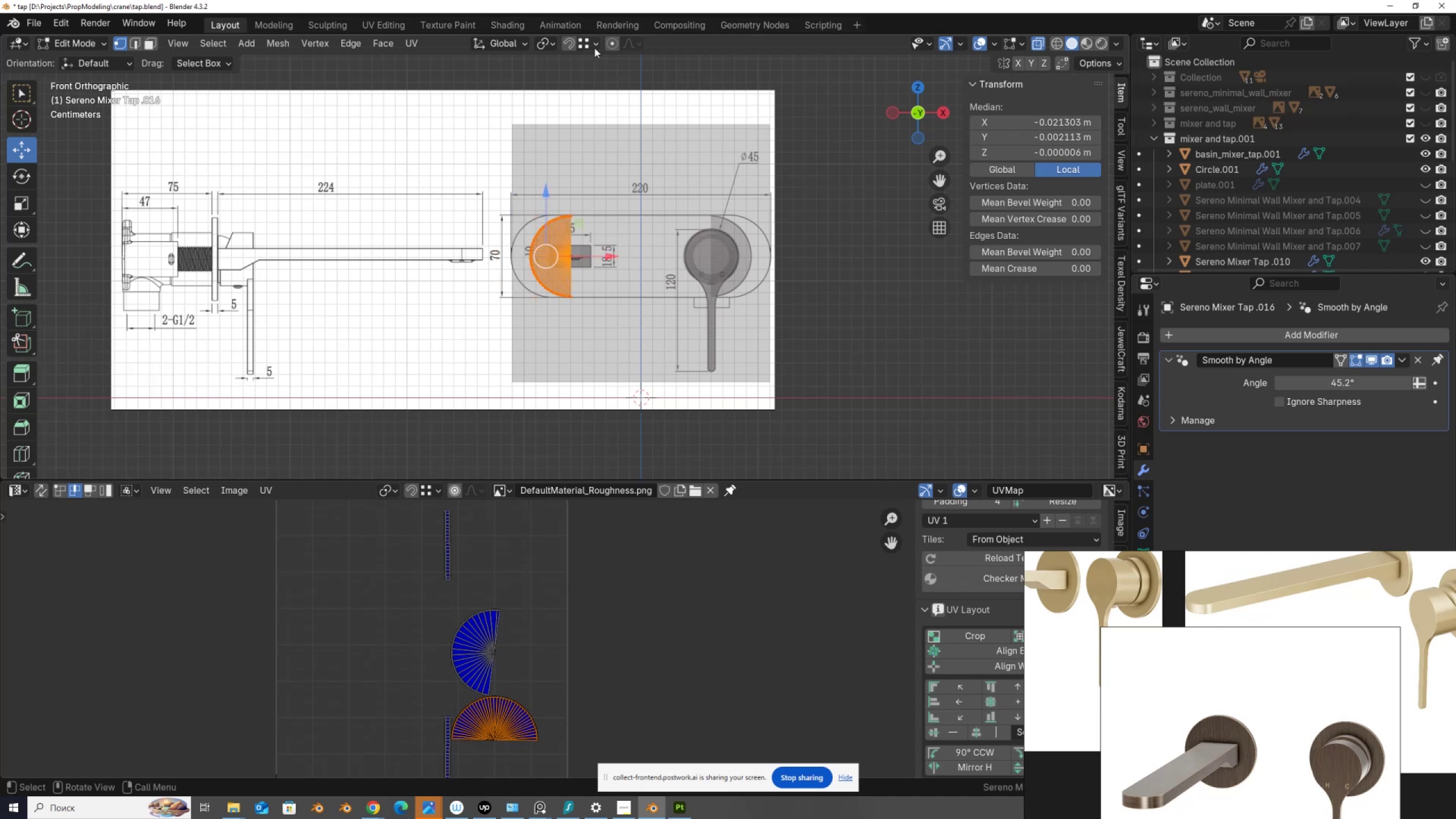 
left_click([595, 47])
 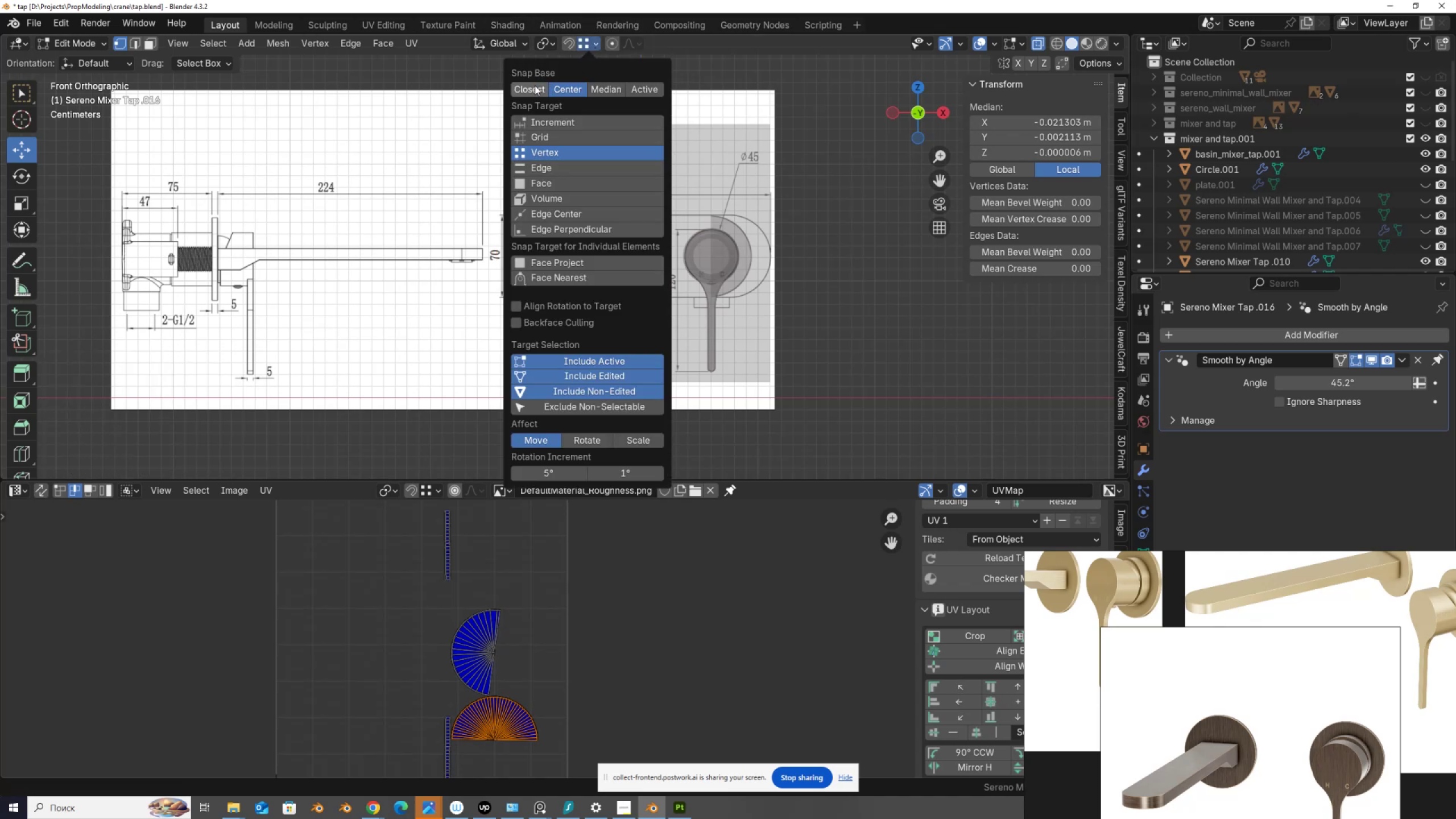 
left_click([535, 85])
 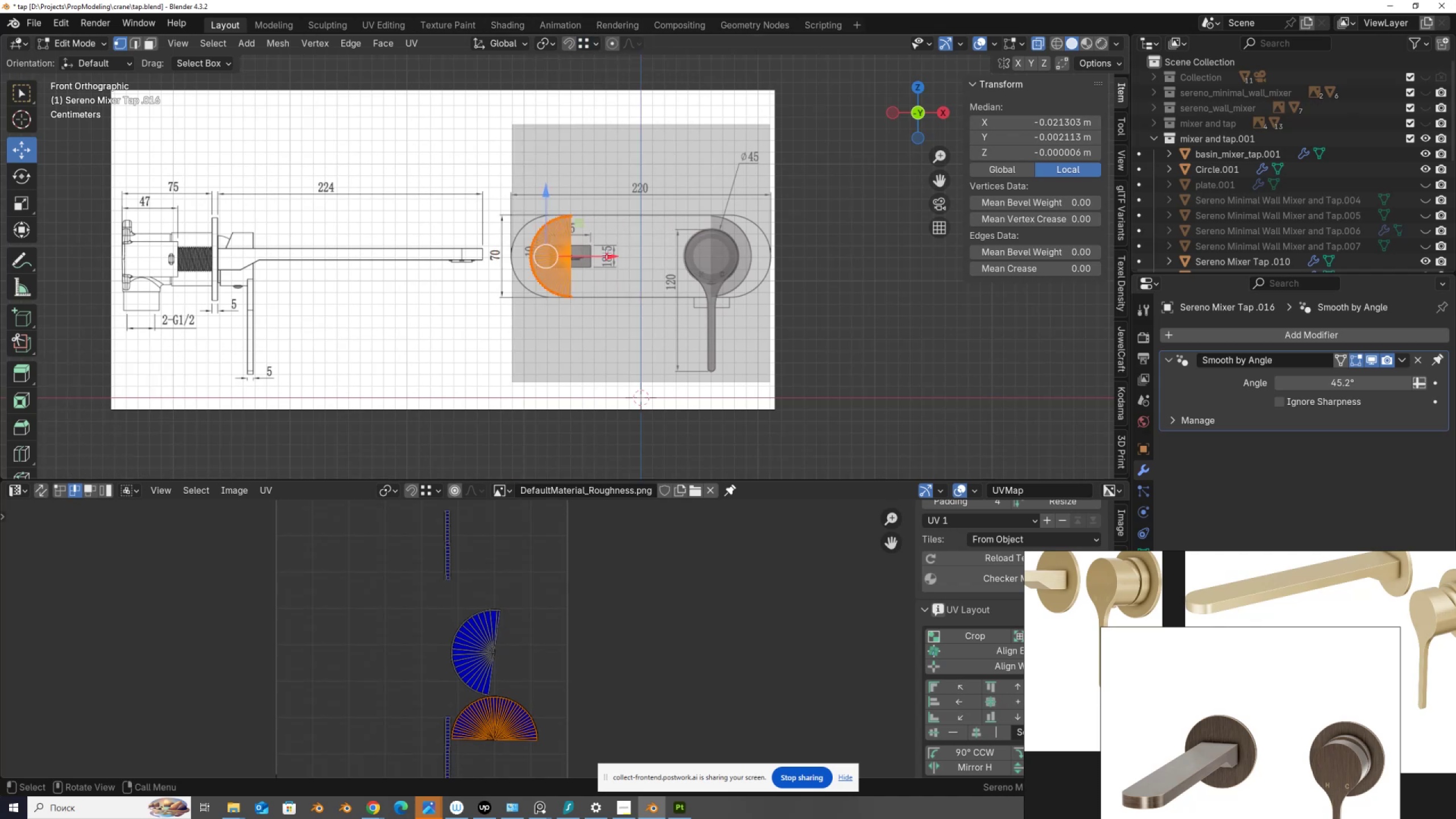 
left_click_drag(start_coordinate=[607, 256], to_coordinate=[512, 381])
 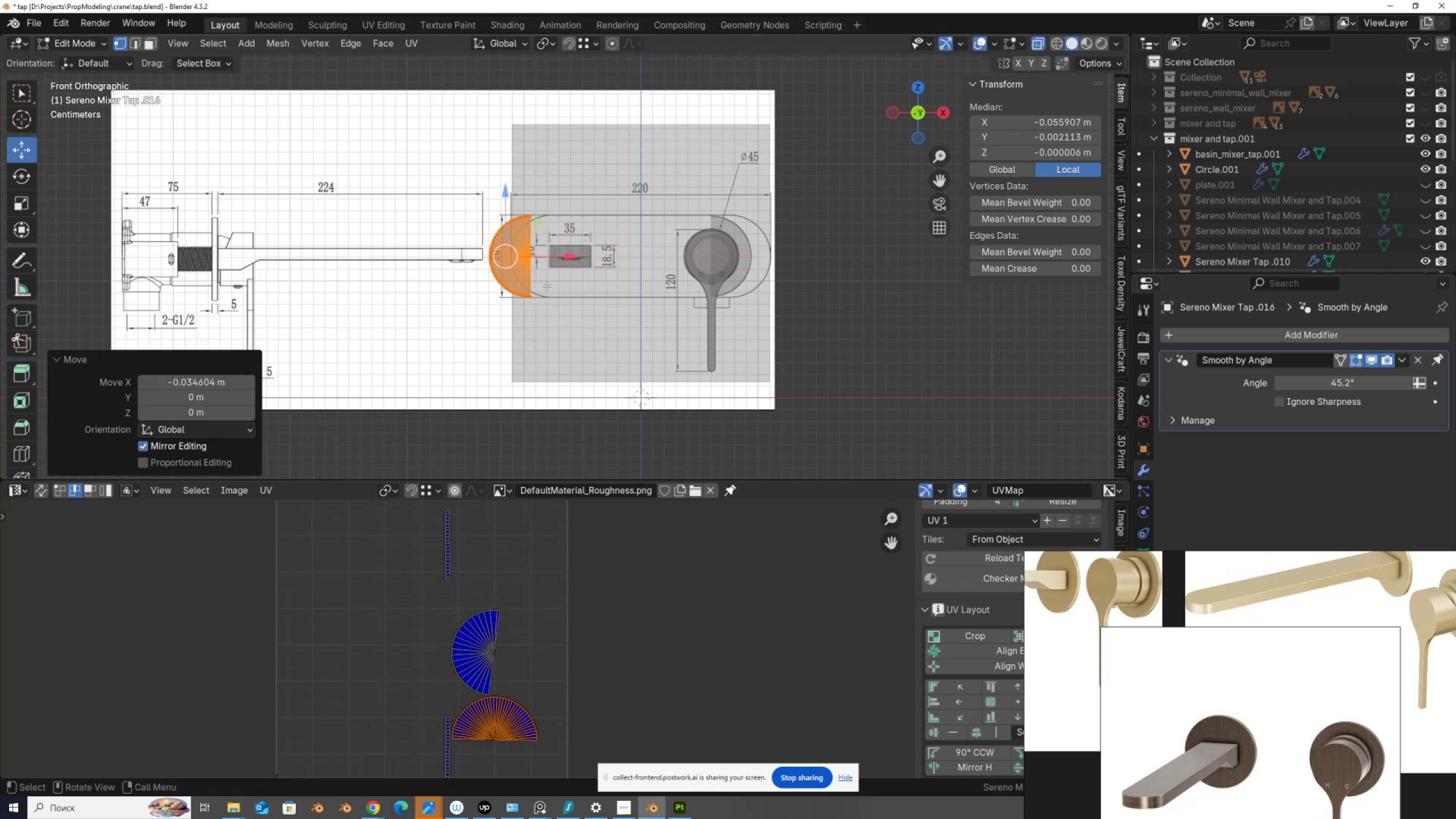 
hold_key(key=ControlLeft, duration=1.06)
 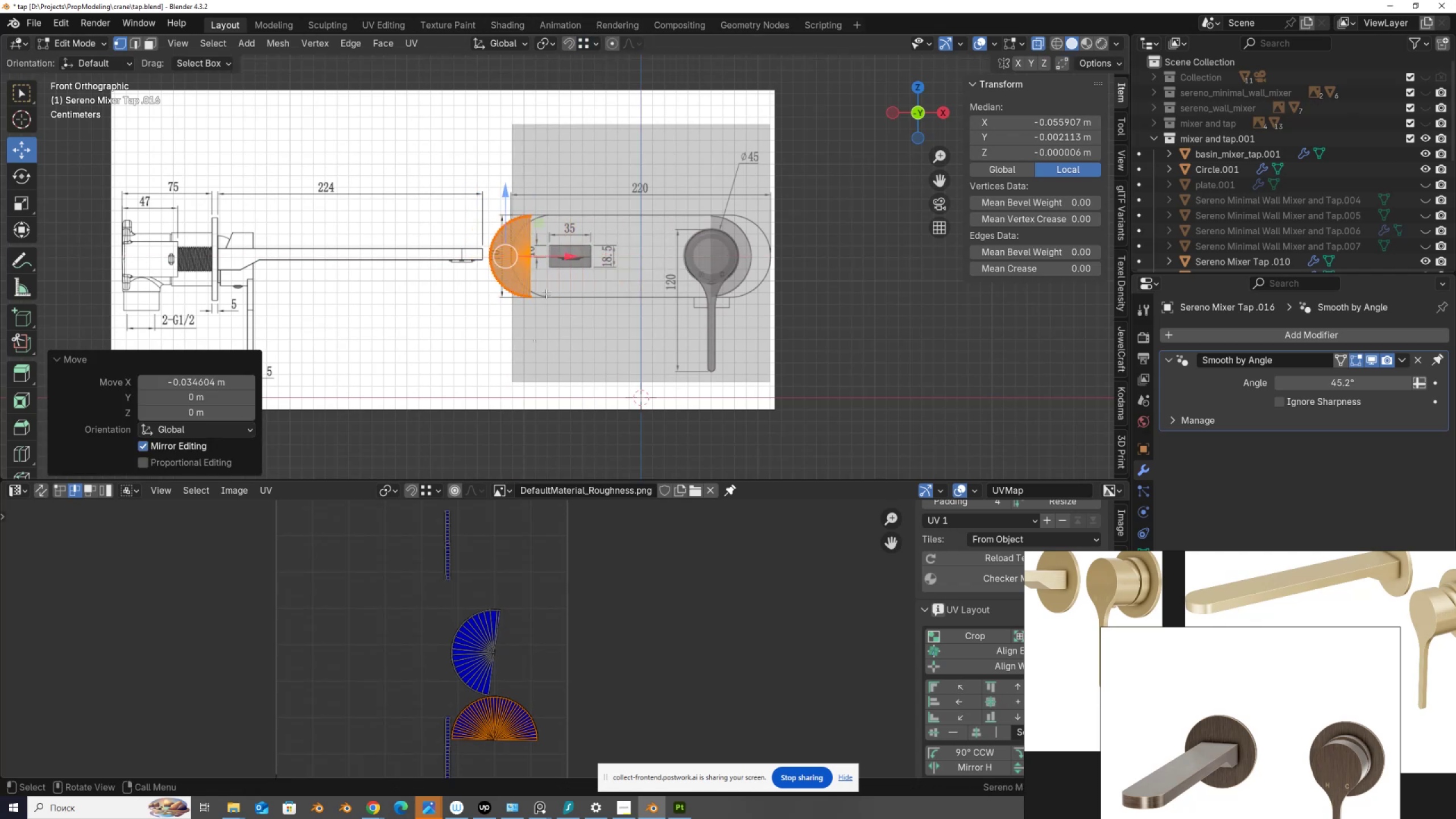 
key(Control+ControlLeft)
 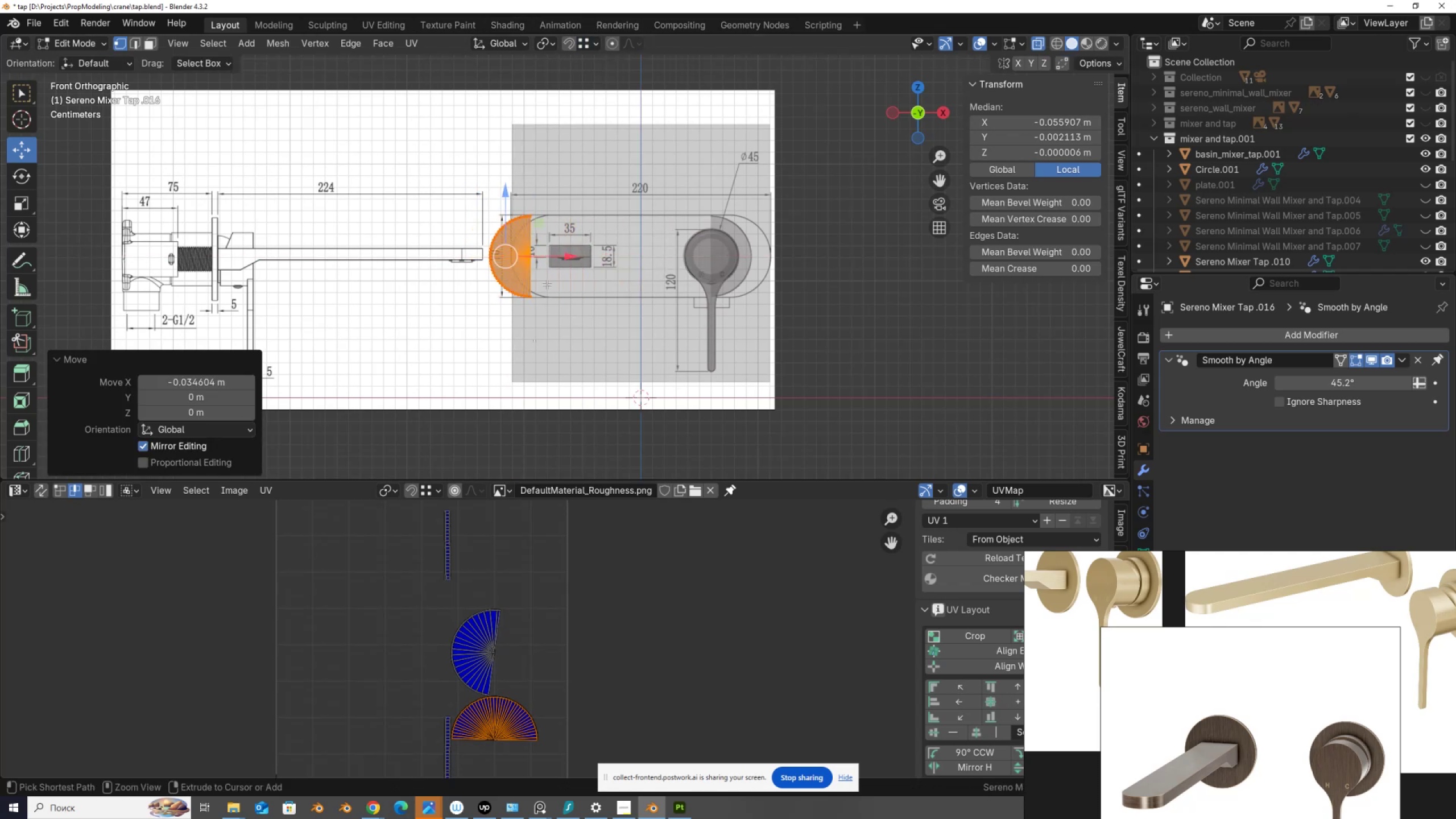 
key(Control+Z)
 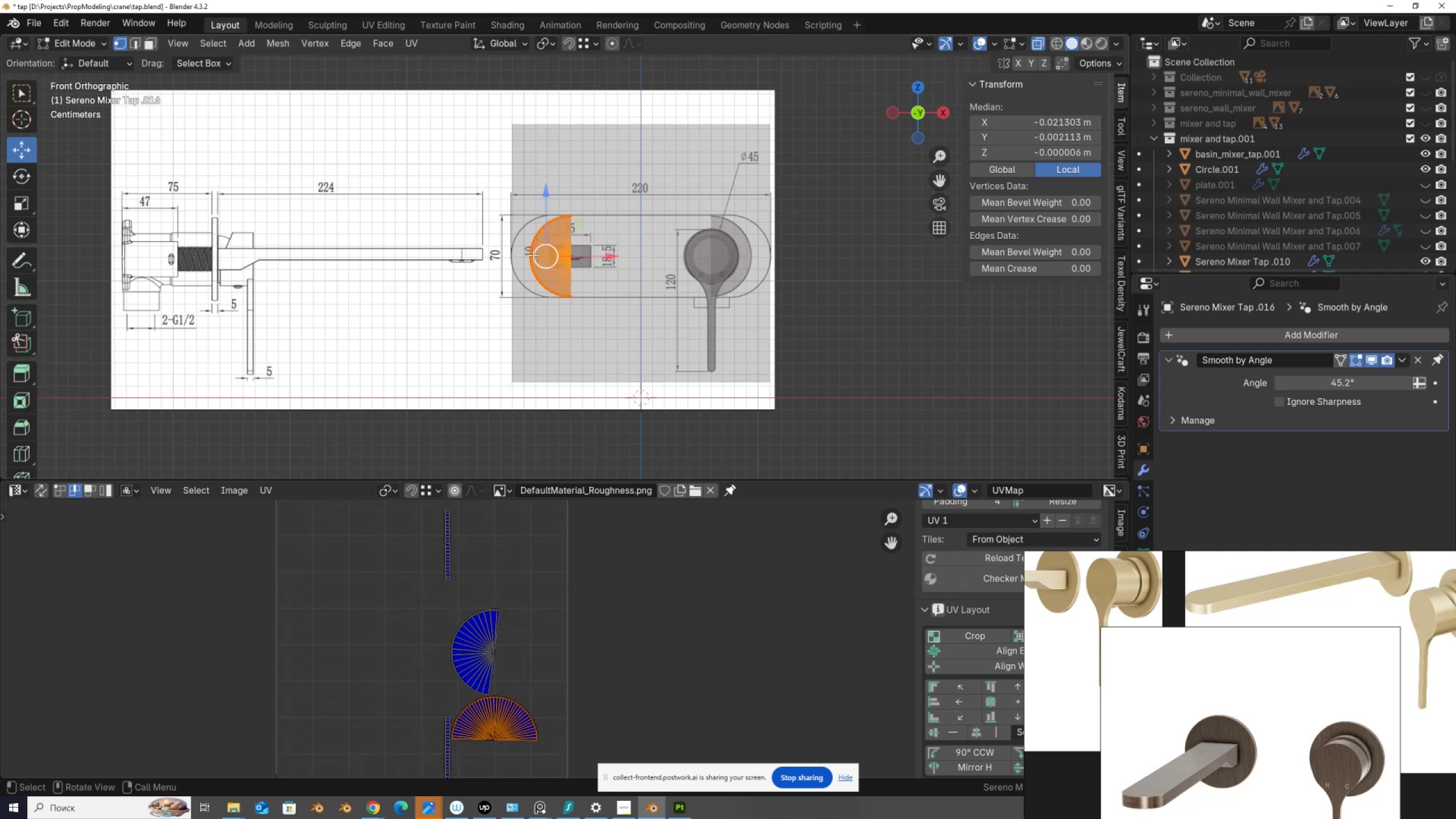 
scroll: coordinate [465, 283], scroll_direction: up, amount: 12.0
 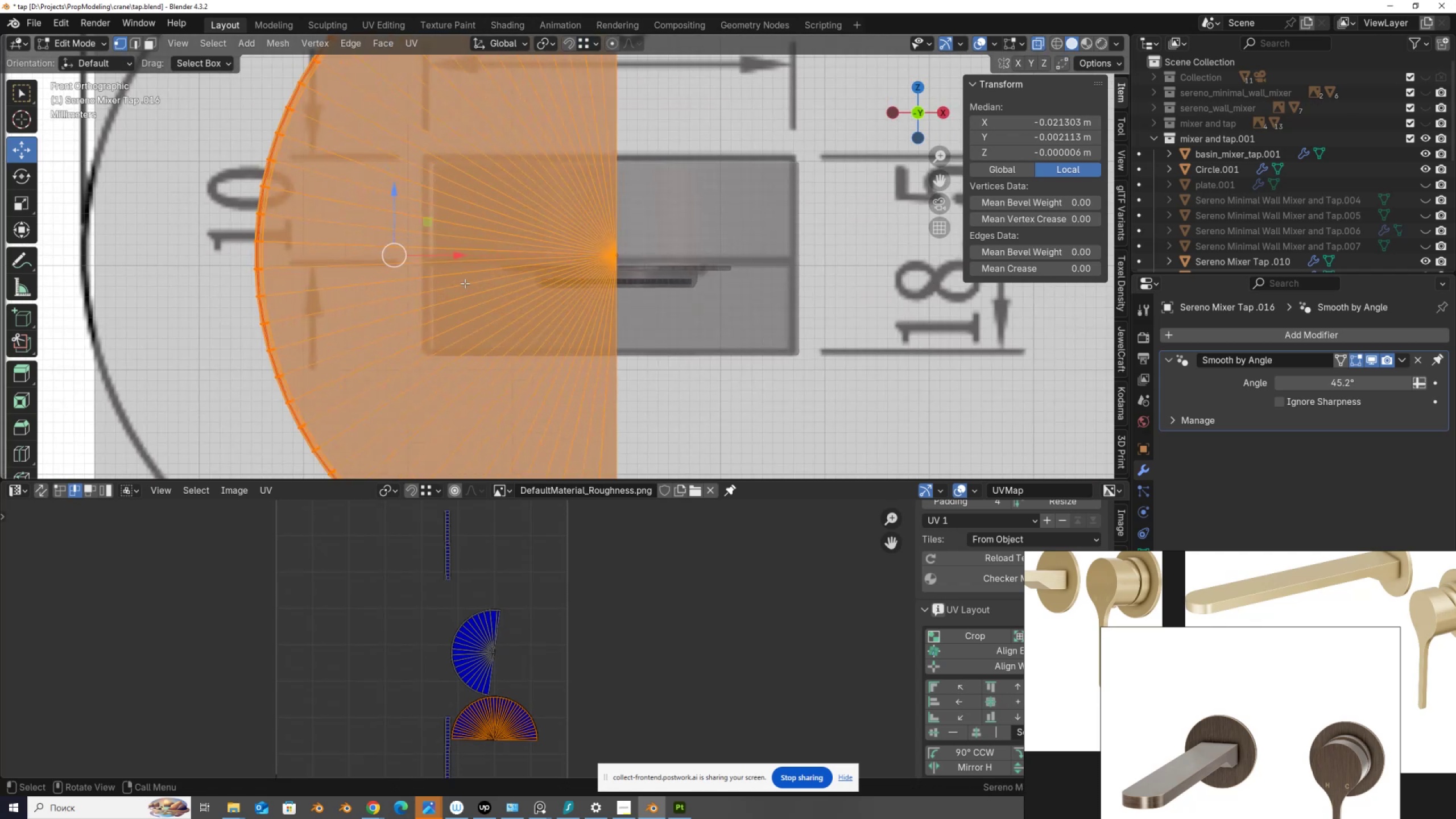 
key(1)
 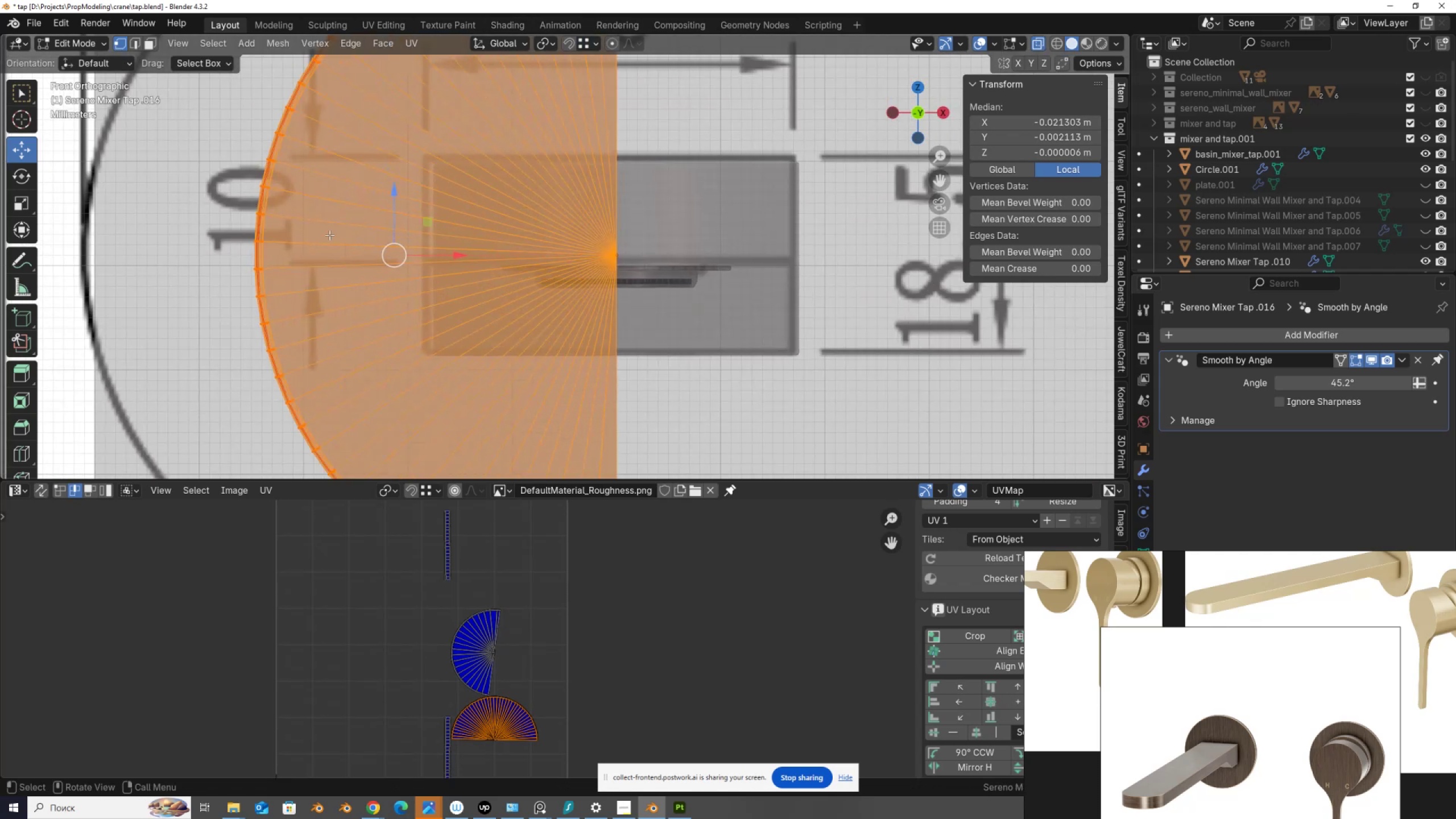 
hold_key(key=ShiftLeft, duration=1.33)
left_click([249, 241])
 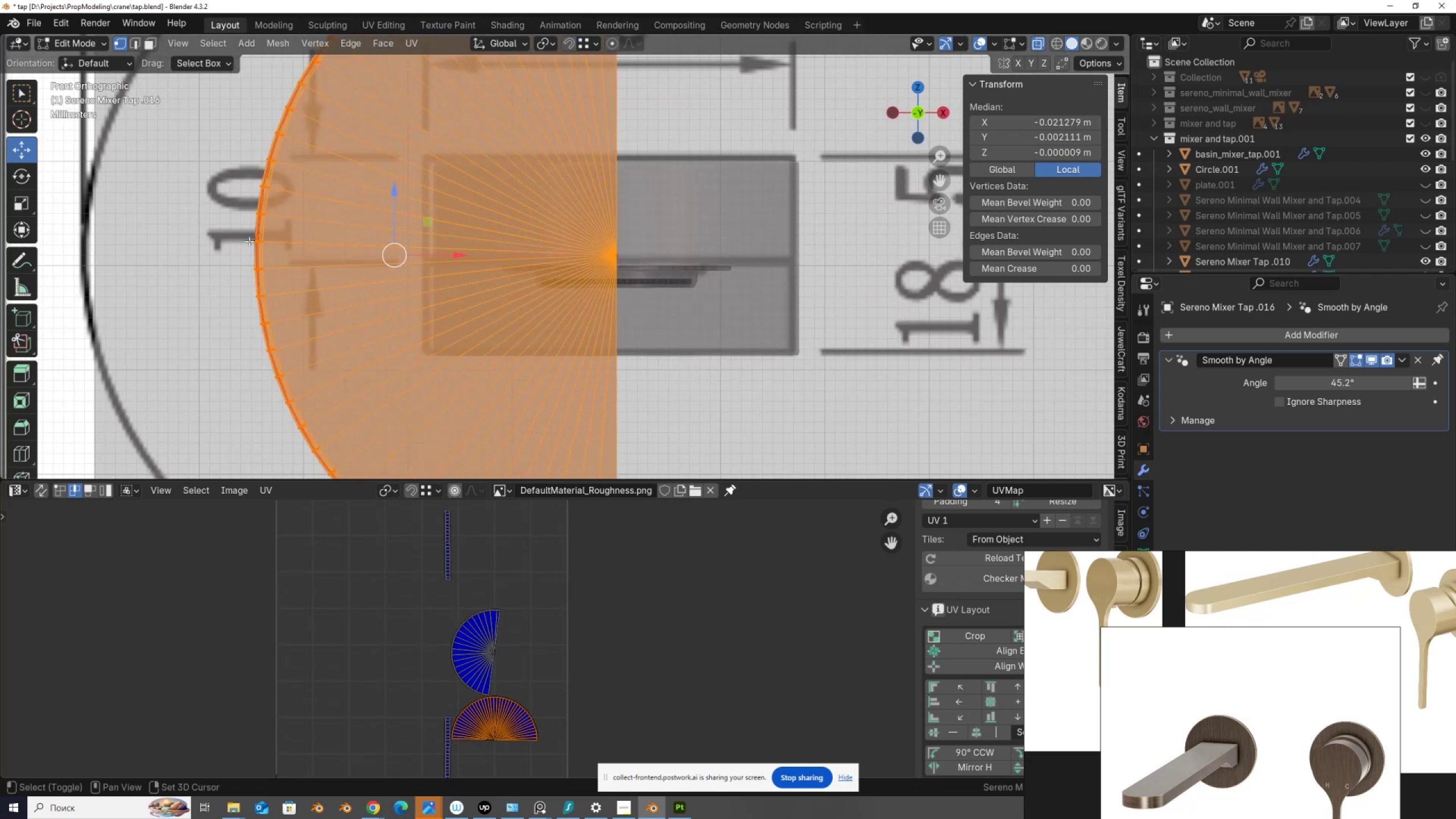 
left_click([249, 241])
 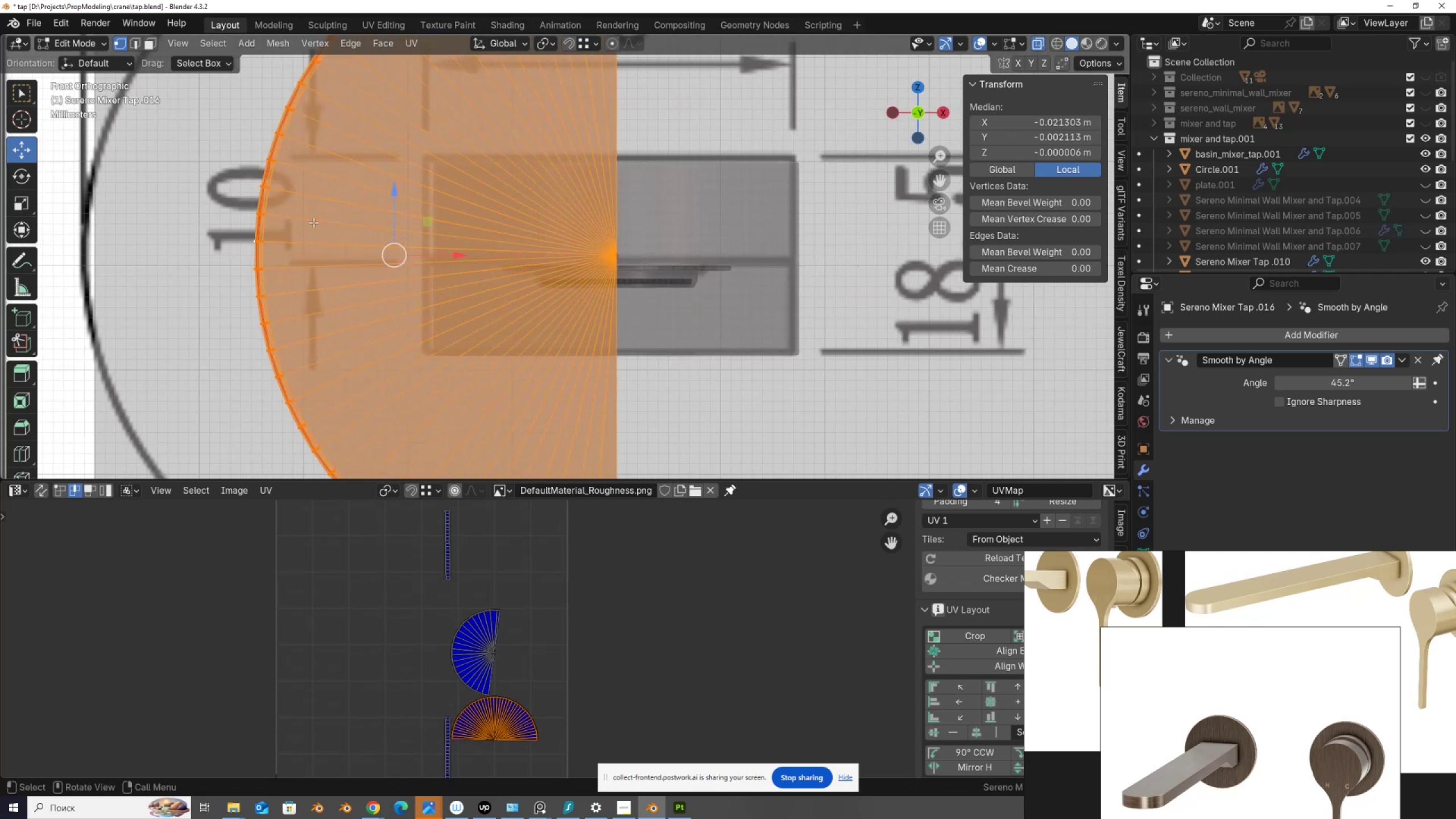 
scroll: coordinate [342, 212], scroll_direction: down, amount: 8.0
 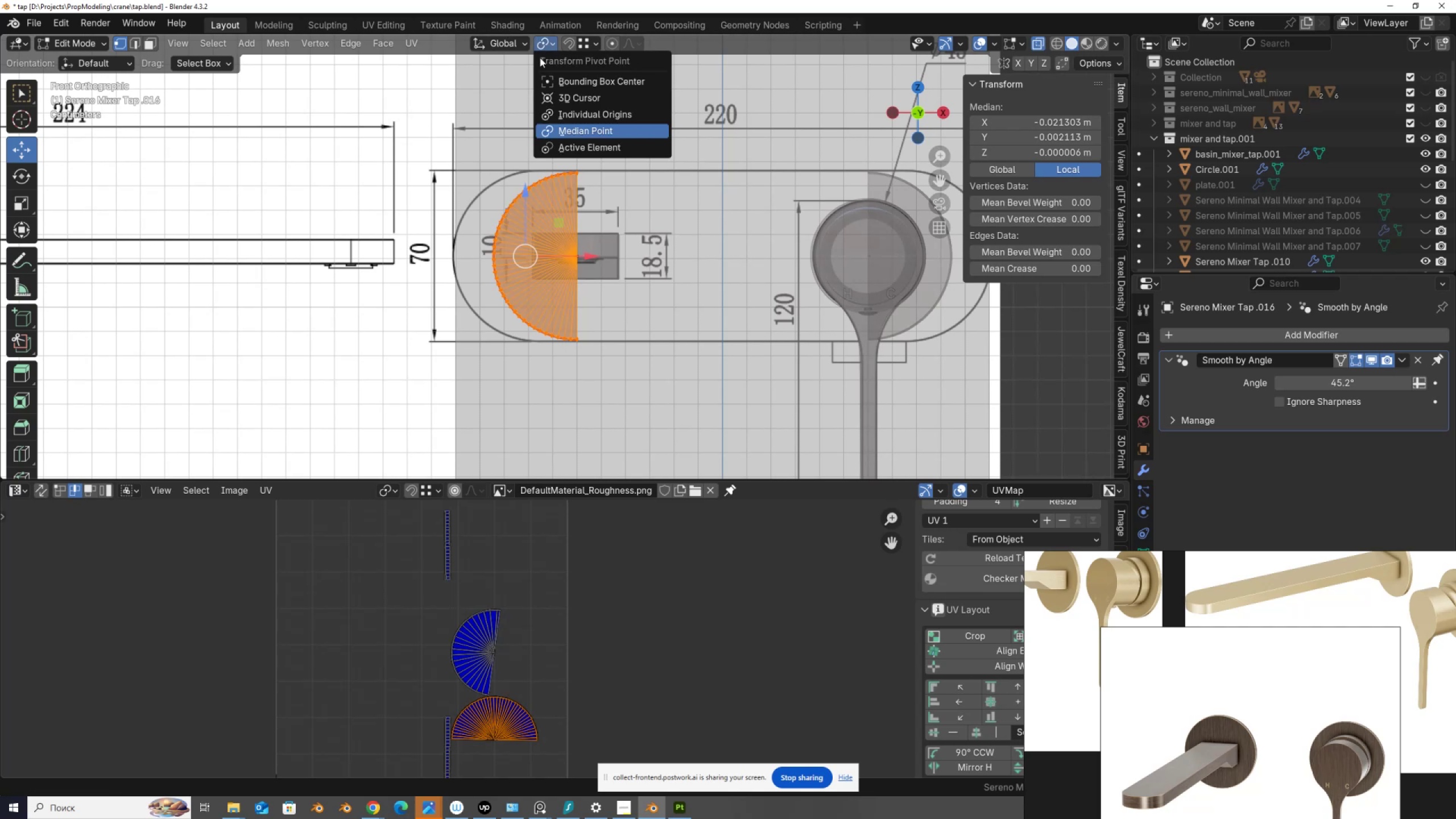 
left_click([563, 143])
 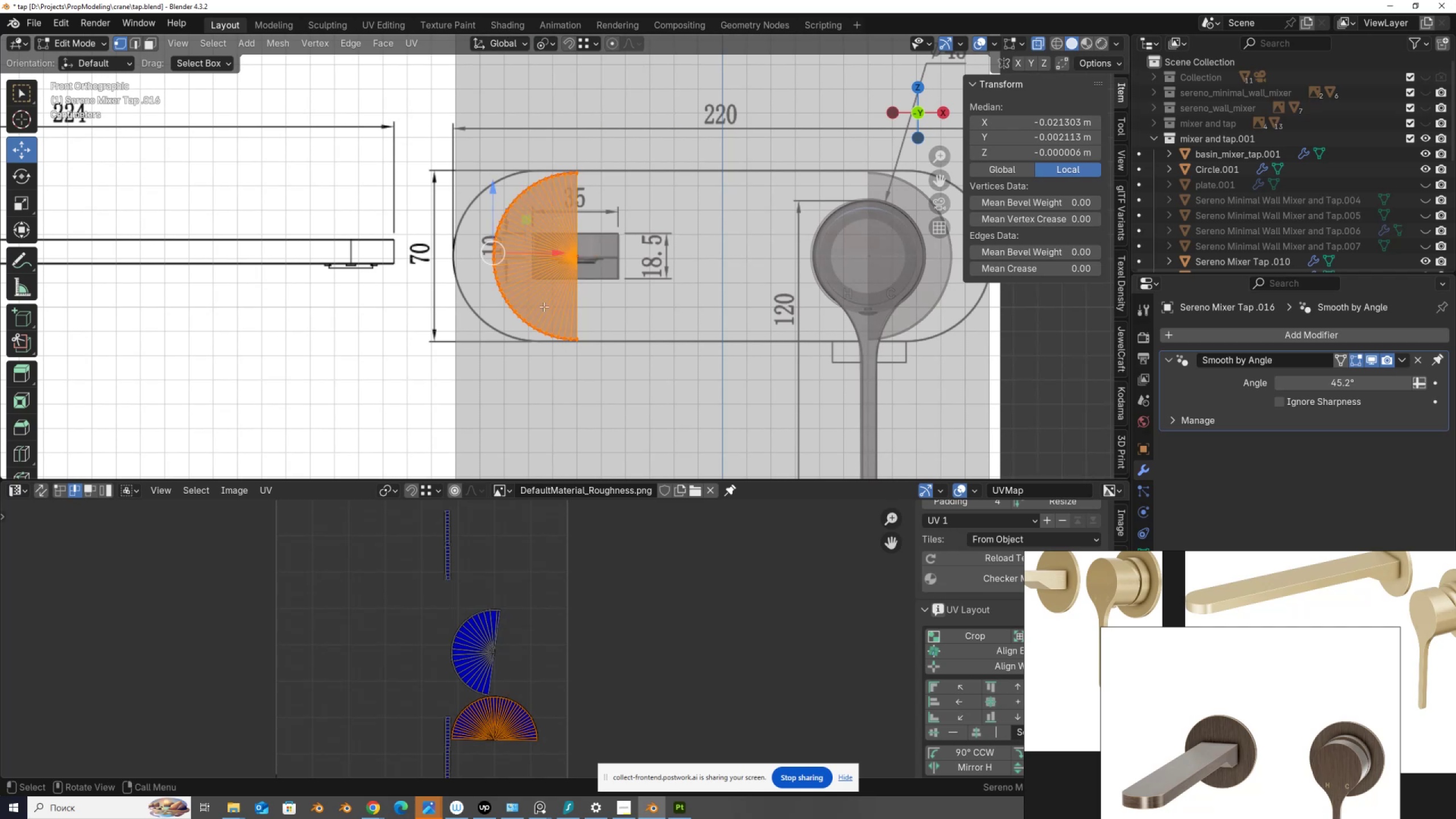 
hold_key(key=ShiftLeft, duration=0.42)
 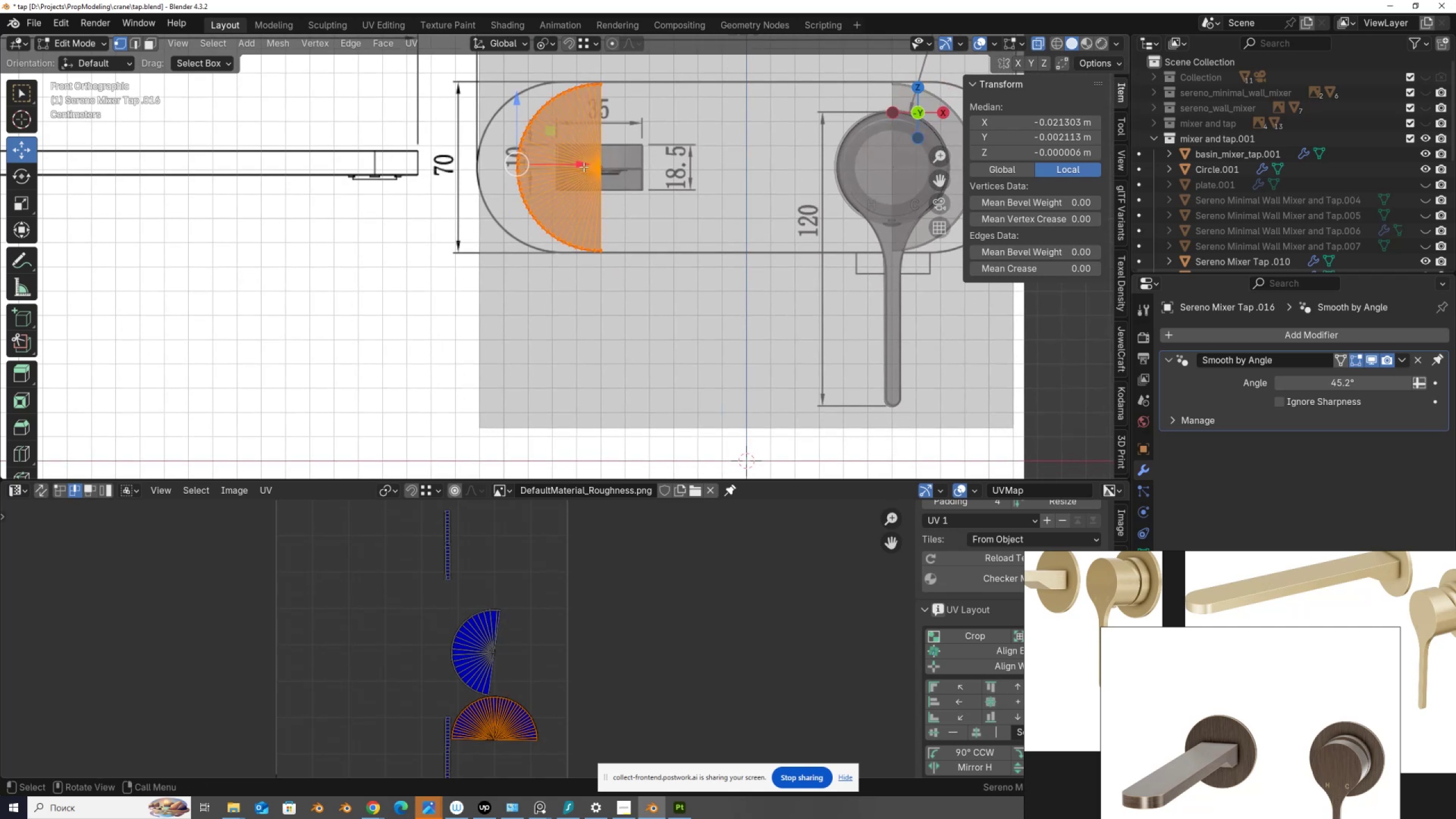 
left_click_drag(start_coordinate=[584, 166], to_coordinate=[481, 425])
 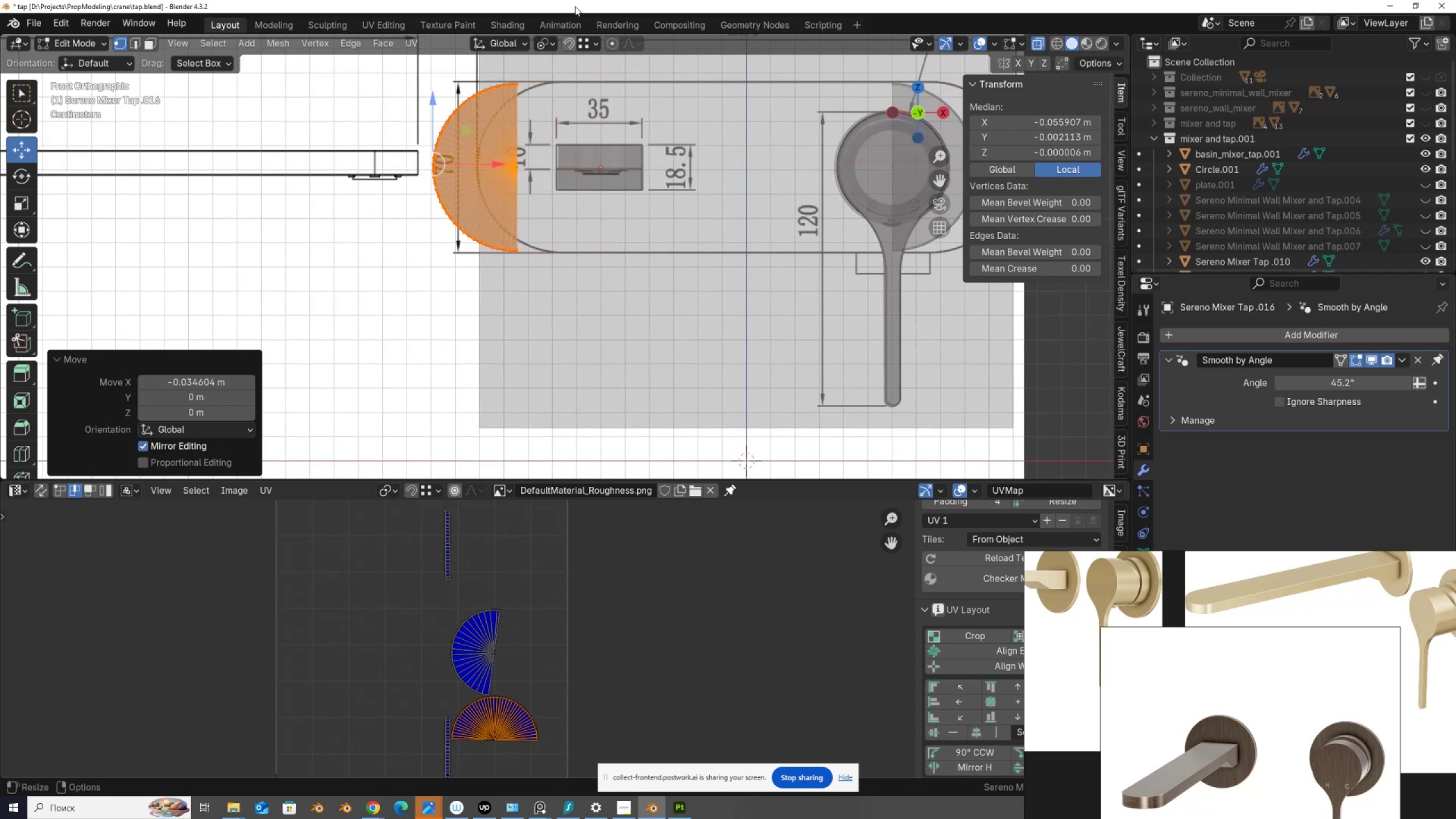 
hold_key(key=ControlLeft, duration=1.08)
 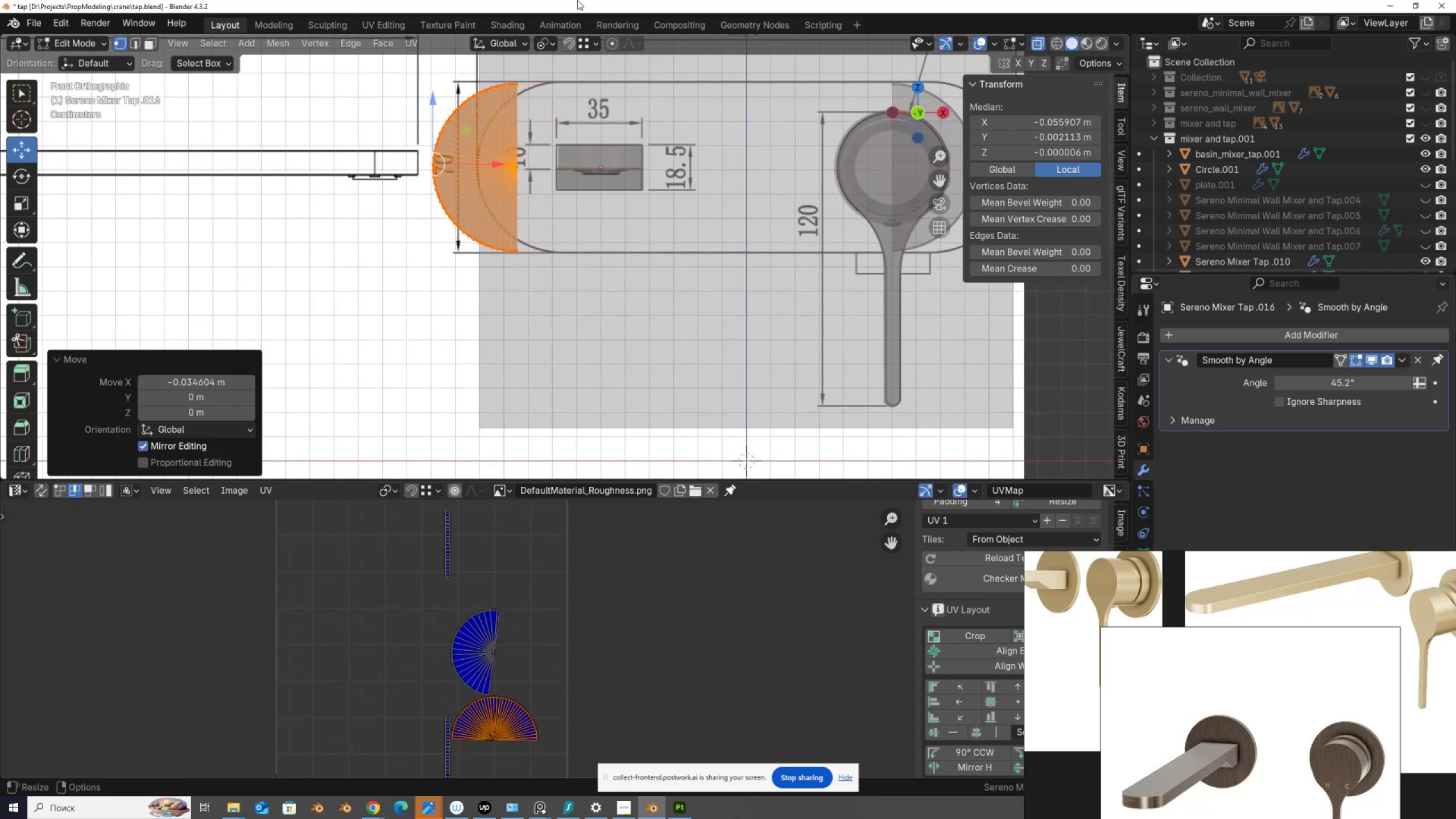 
key(Control+Z)
 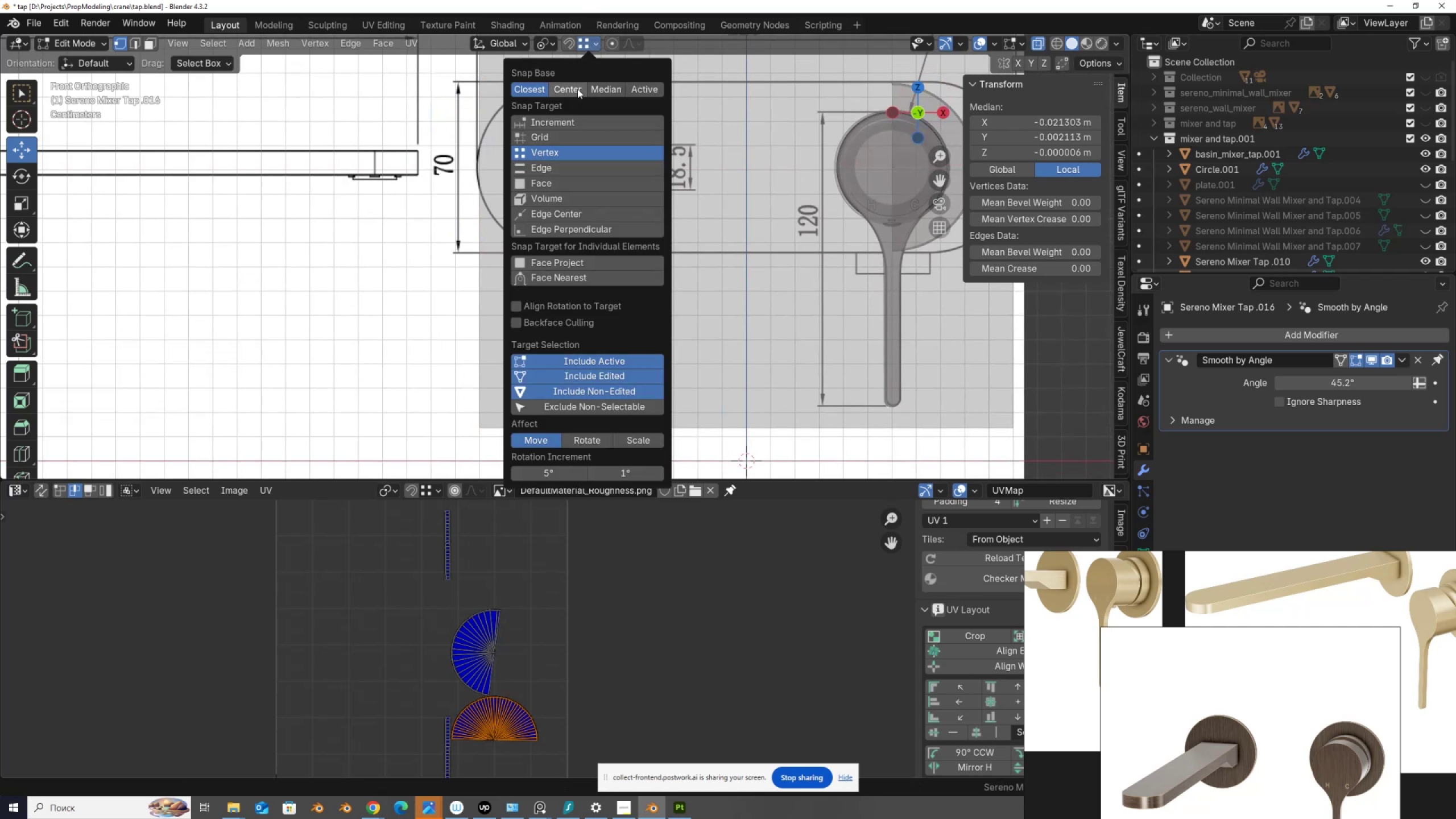 
left_click([577, 89])
 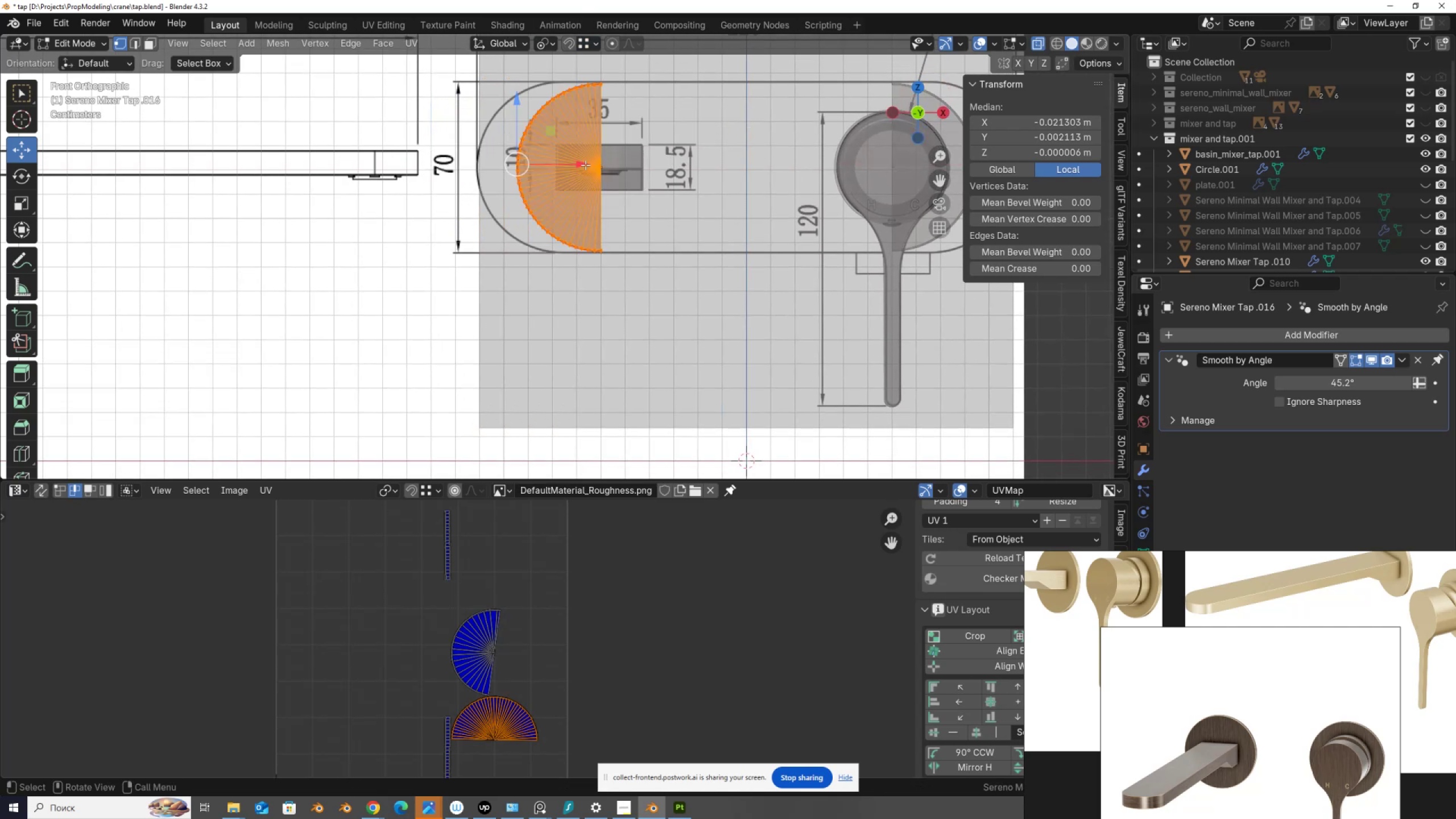 
left_click_drag(start_coordinate=[581, 165], to_coordinate=[475, 430])
 